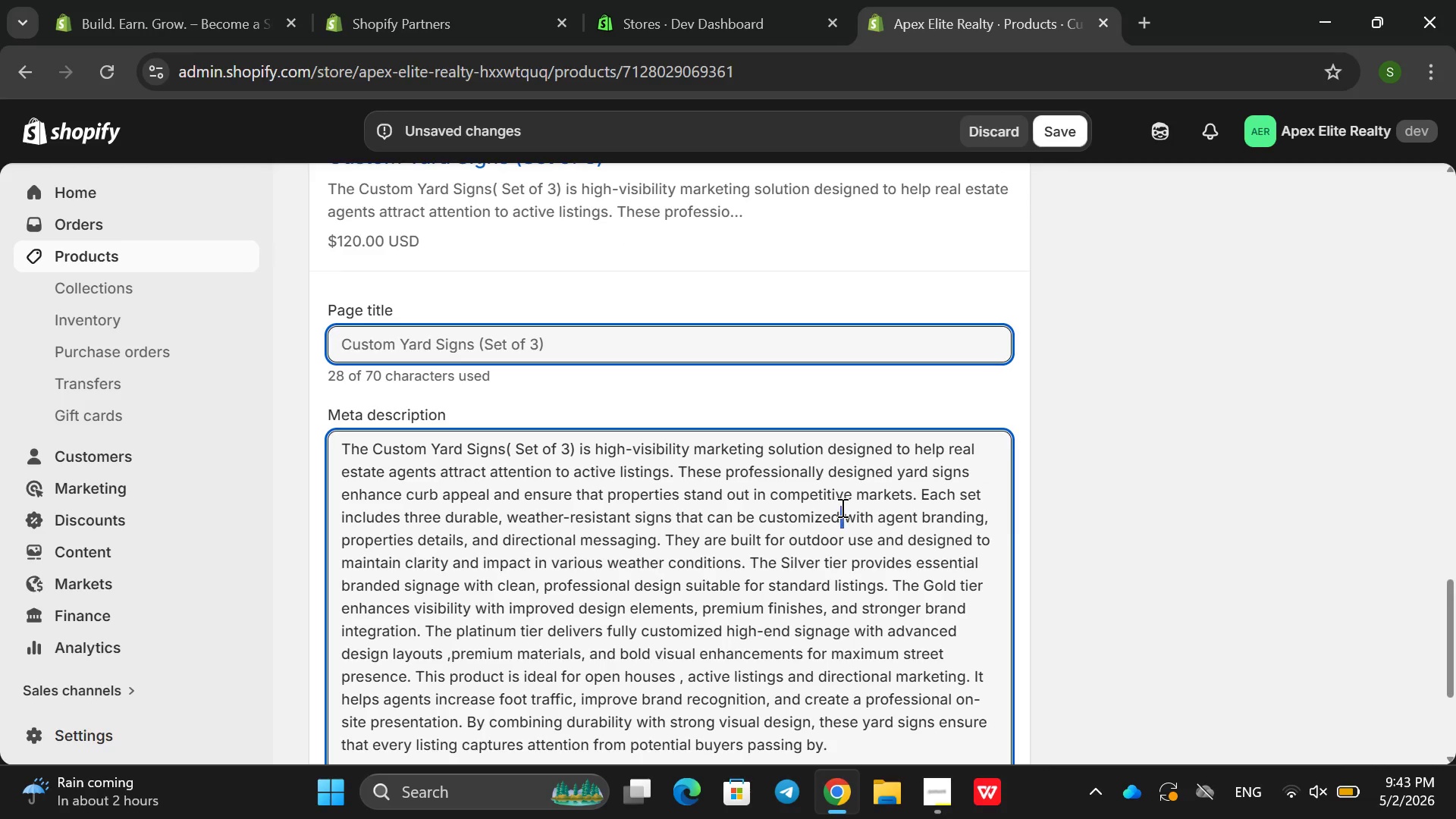 
double_click([841, 507])
 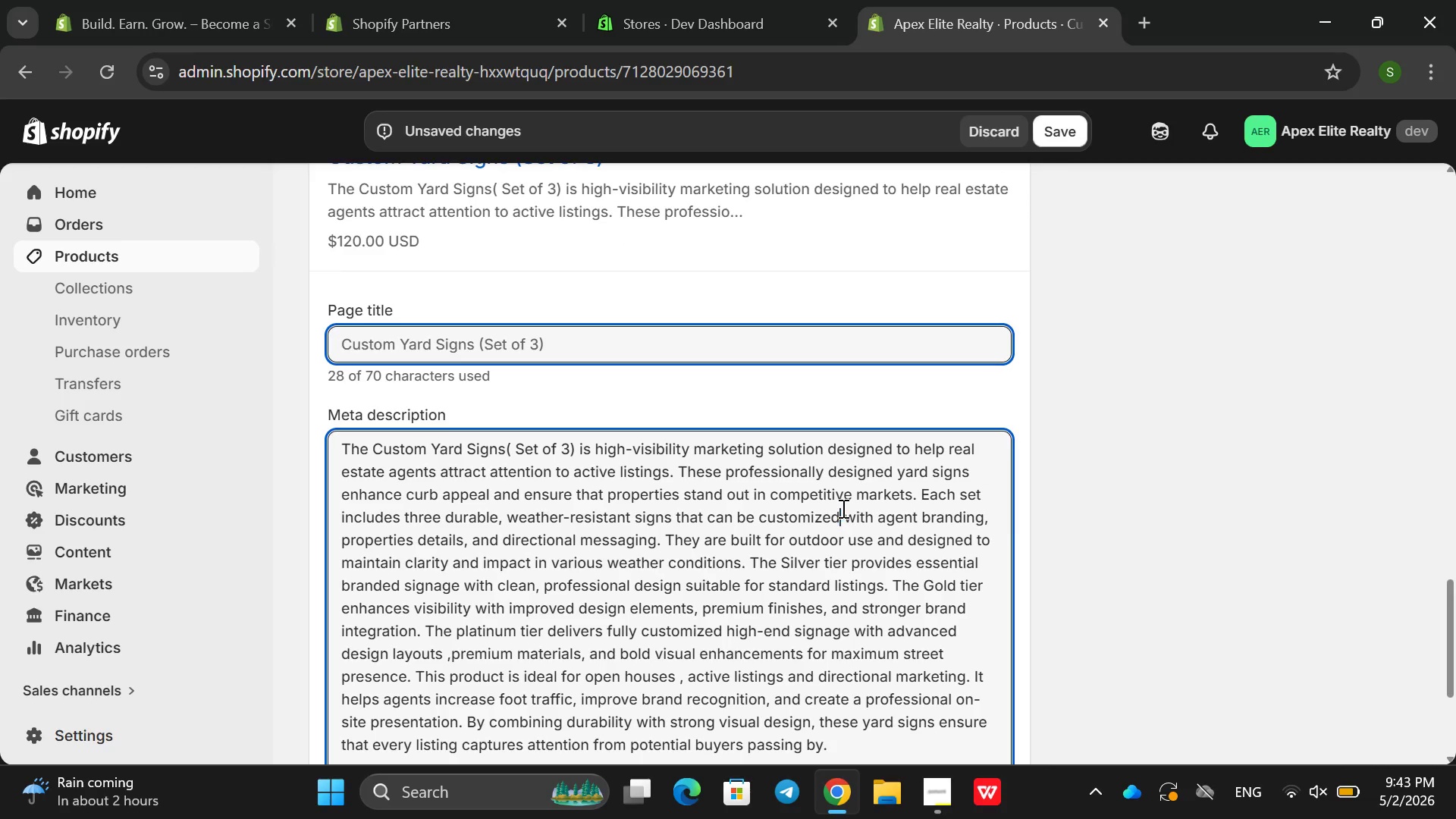 
triple_click([842, 508])
 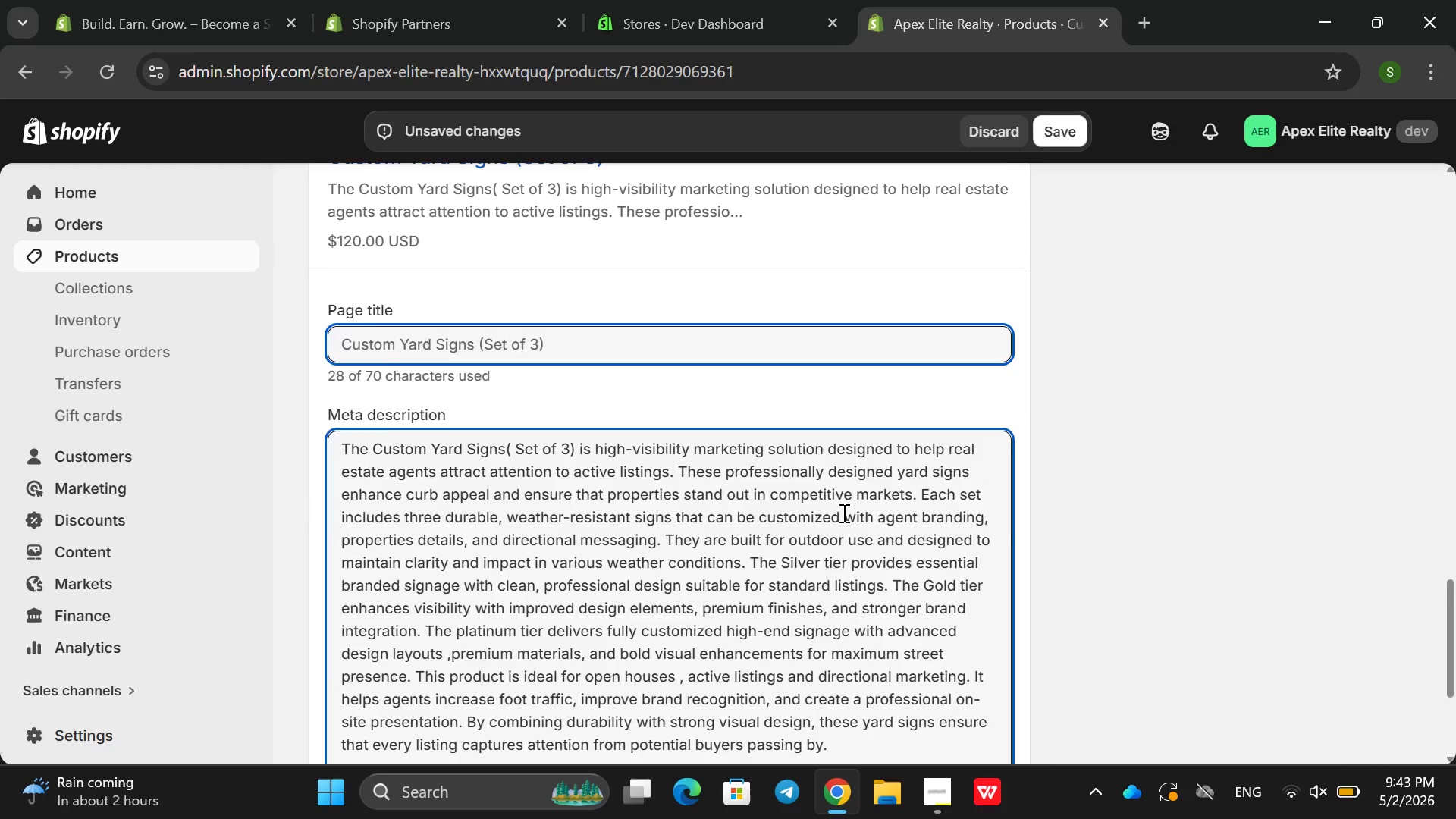 
scroll: coordinate [835, 507], scroll_direction: down, amount: 4.0
 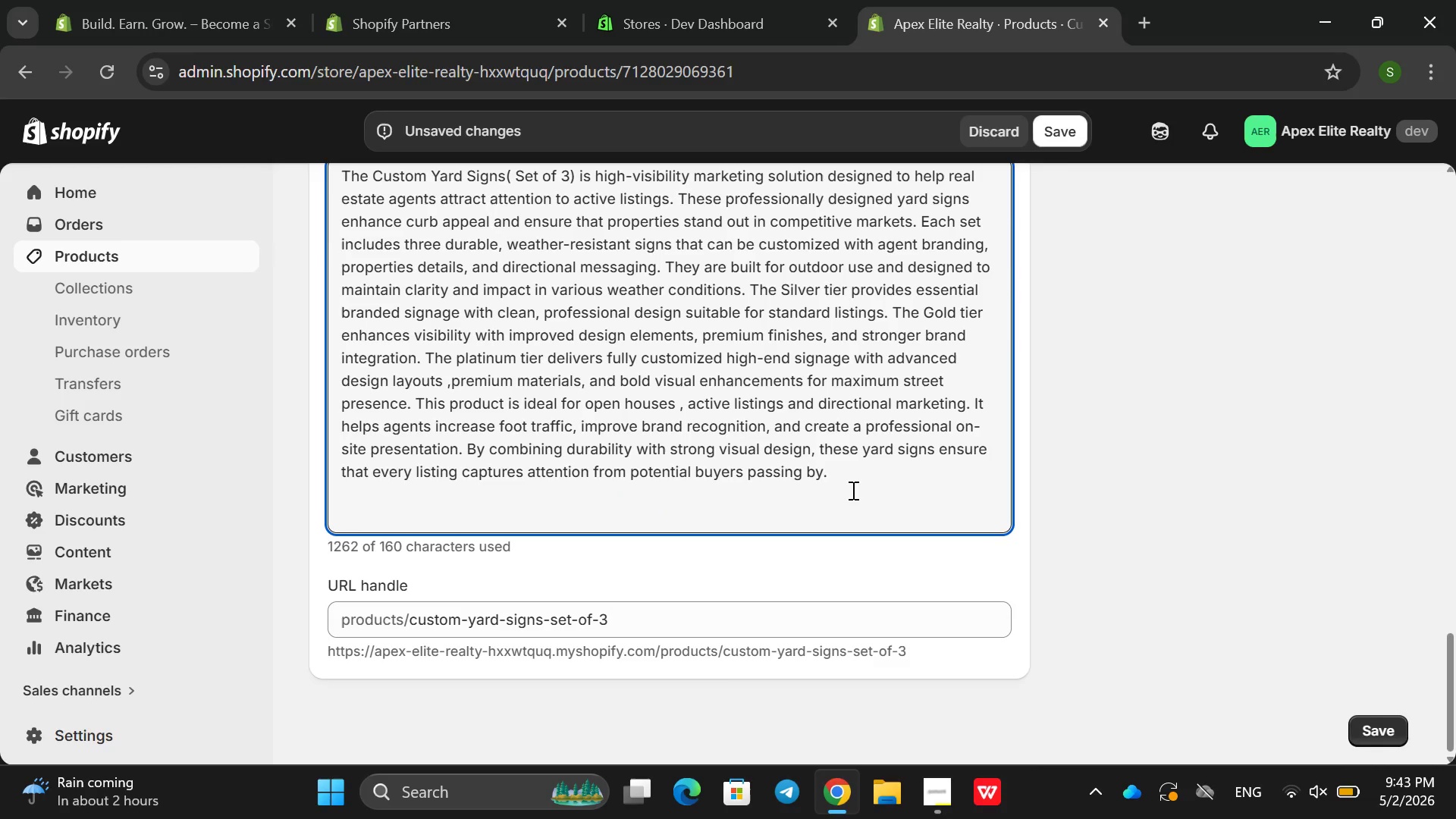 
left_click_drag(start_coordinate=[852, 490], to_coordinate=[276, 147])
 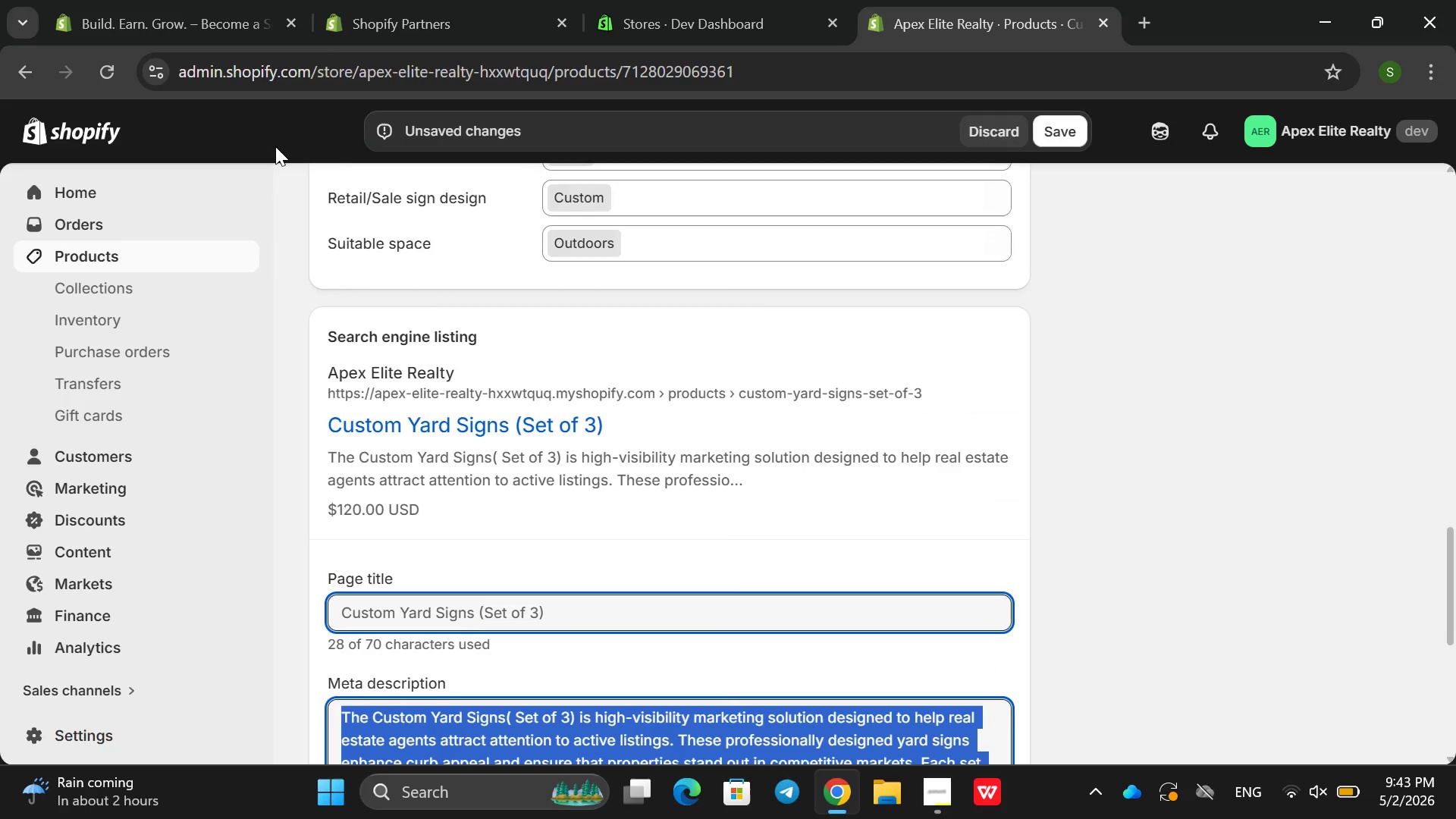 
key(Backspace)
 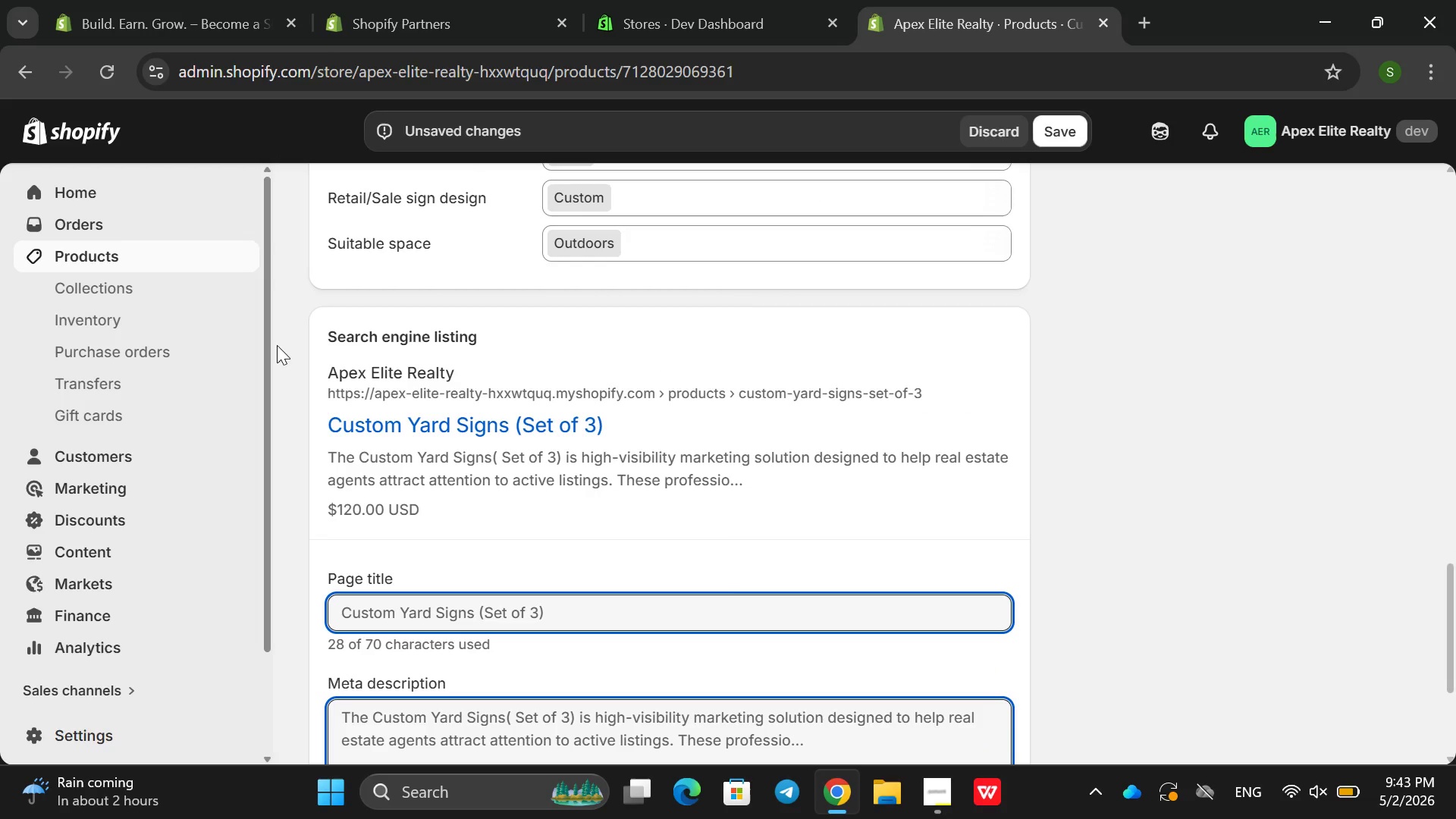 
scroll: coordinate [377, 332], scroll_direction: down, amount: 2.0
 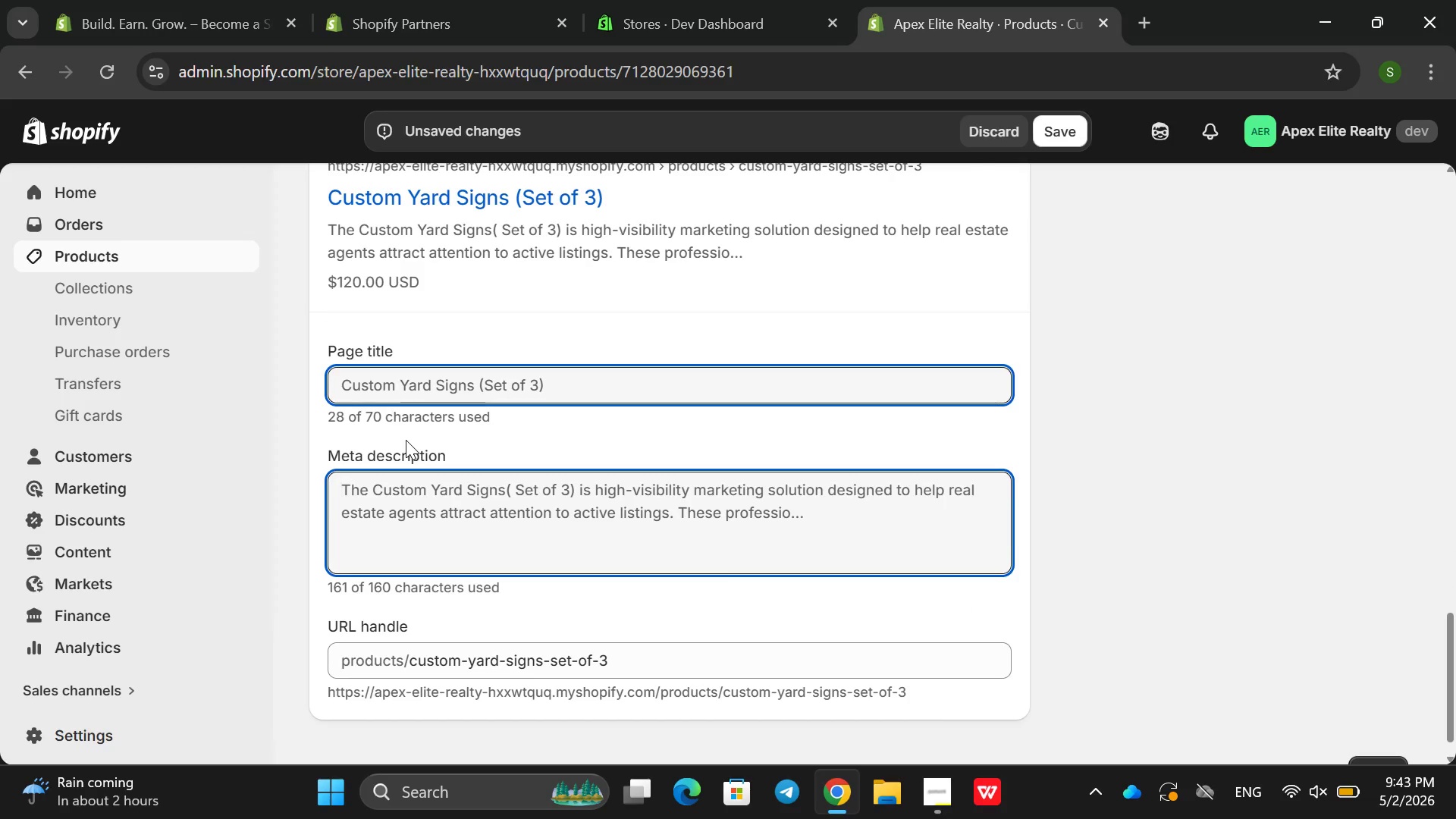 
wait(10.48)
 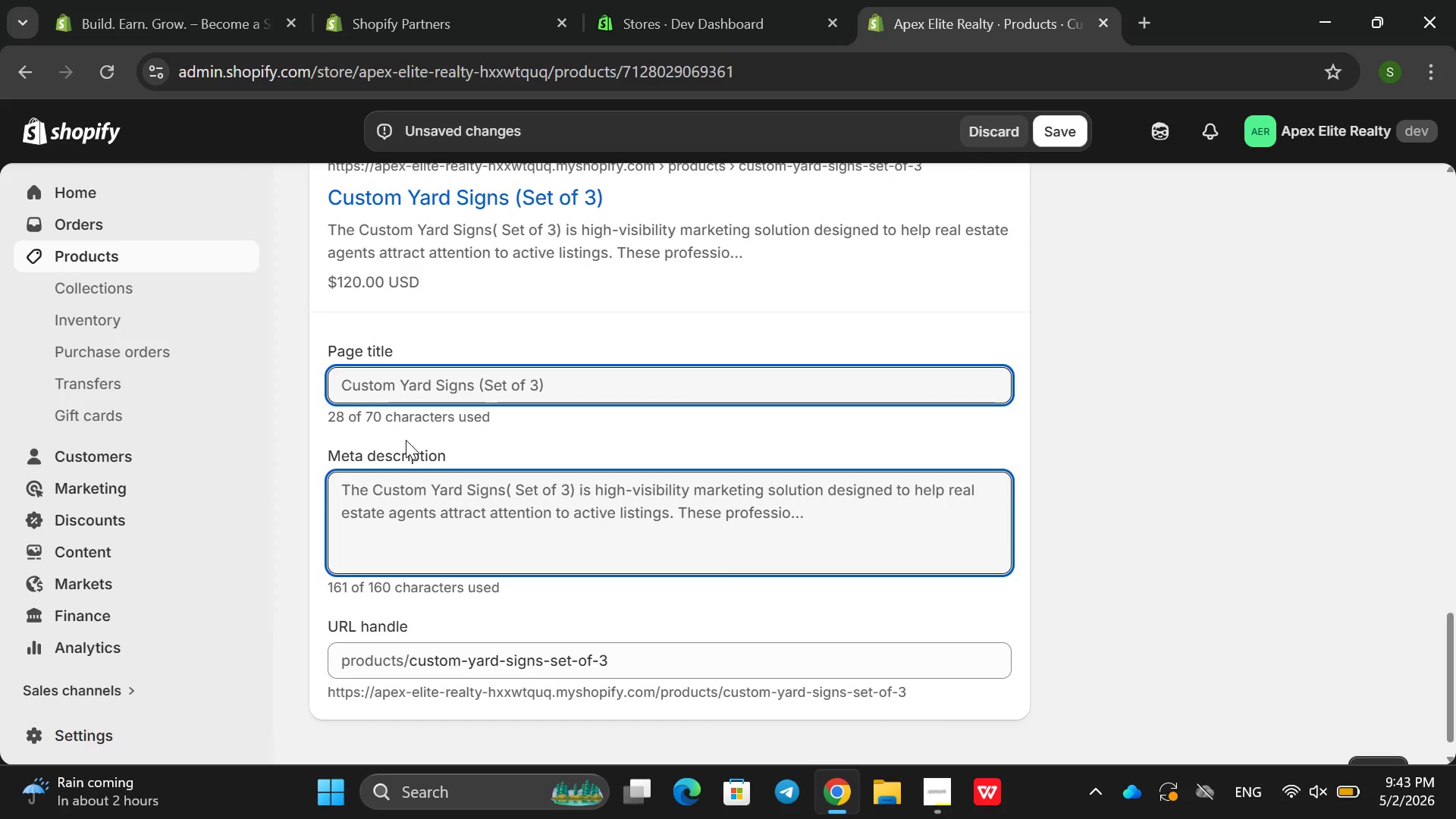 
type(Professional custom )
 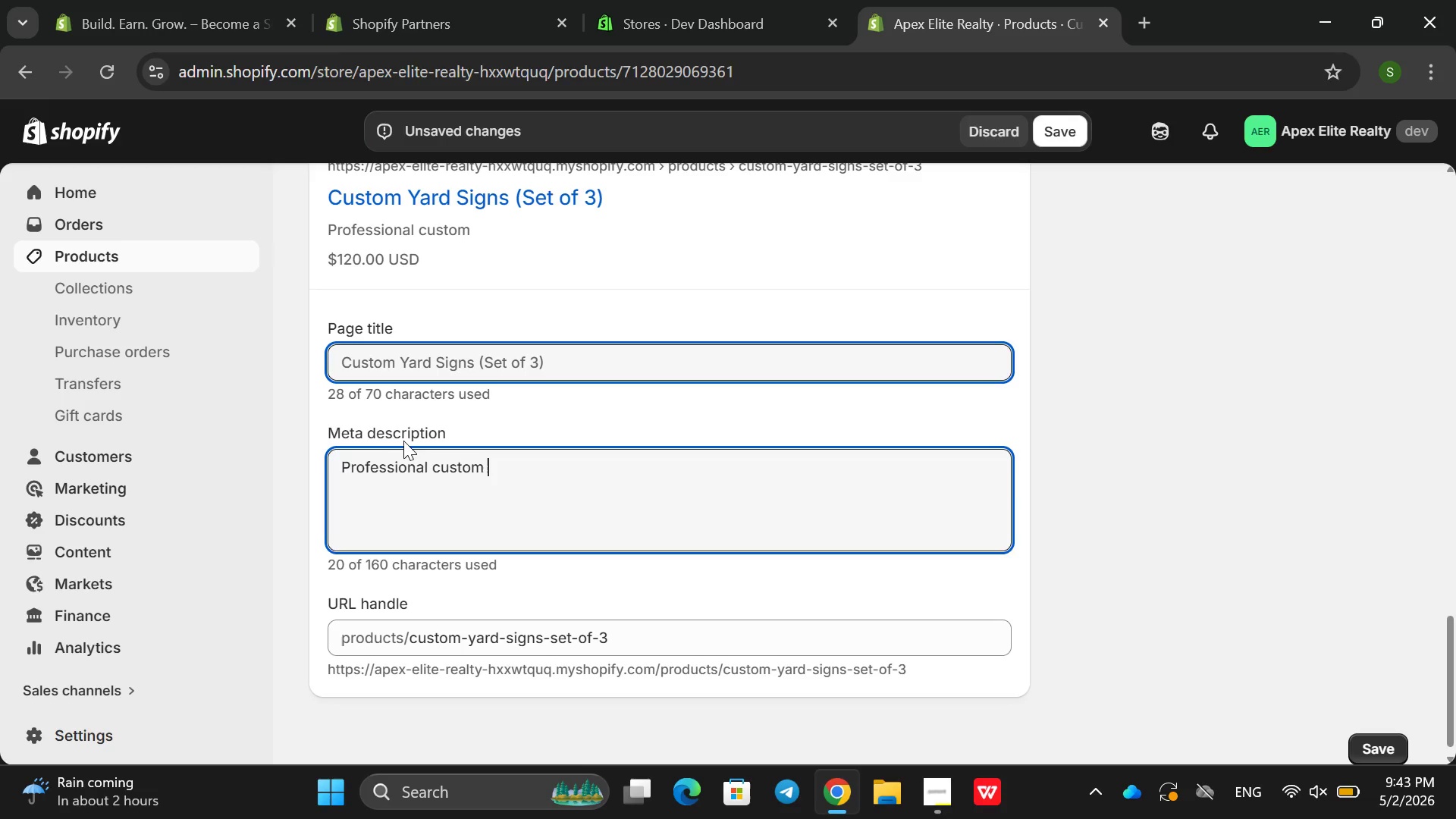 
type(t)
key(Backspace)
type(yard signs for real tate agents )
key(Backspace)
type(. Availabu)
key(Backspace)
type(le insu)
key(Backspace)
key(Backspace)
type( silver)
key(Backspace)
key(Backspace)
key(Backspace)
key(Backspace)
key(Backspace)
key(Backspace)
type(Sign)
key(Backspace)
key(Backspace)
type(ver )
key(Backspace)
key(Backspace)
key(Backspace)
type(l)
key(Backspace)
key(Backspace)
type(lver,Gold And )
key(Backspace)
key(Backspace)
key(Backspace)
key(Backspace)
key(Backspace)
key(Backspace)
key(Backspace)
key(Backspace)
key(Backspace)
type( Gold and p)
key(Backspace)
type(Platinumm )
key(Backspace)
key(Backspace)
key(Backspace)
key(Backspace)
key(Backspace)
type(num tiers for property mak)
key(Backspace)
type(rketing )
 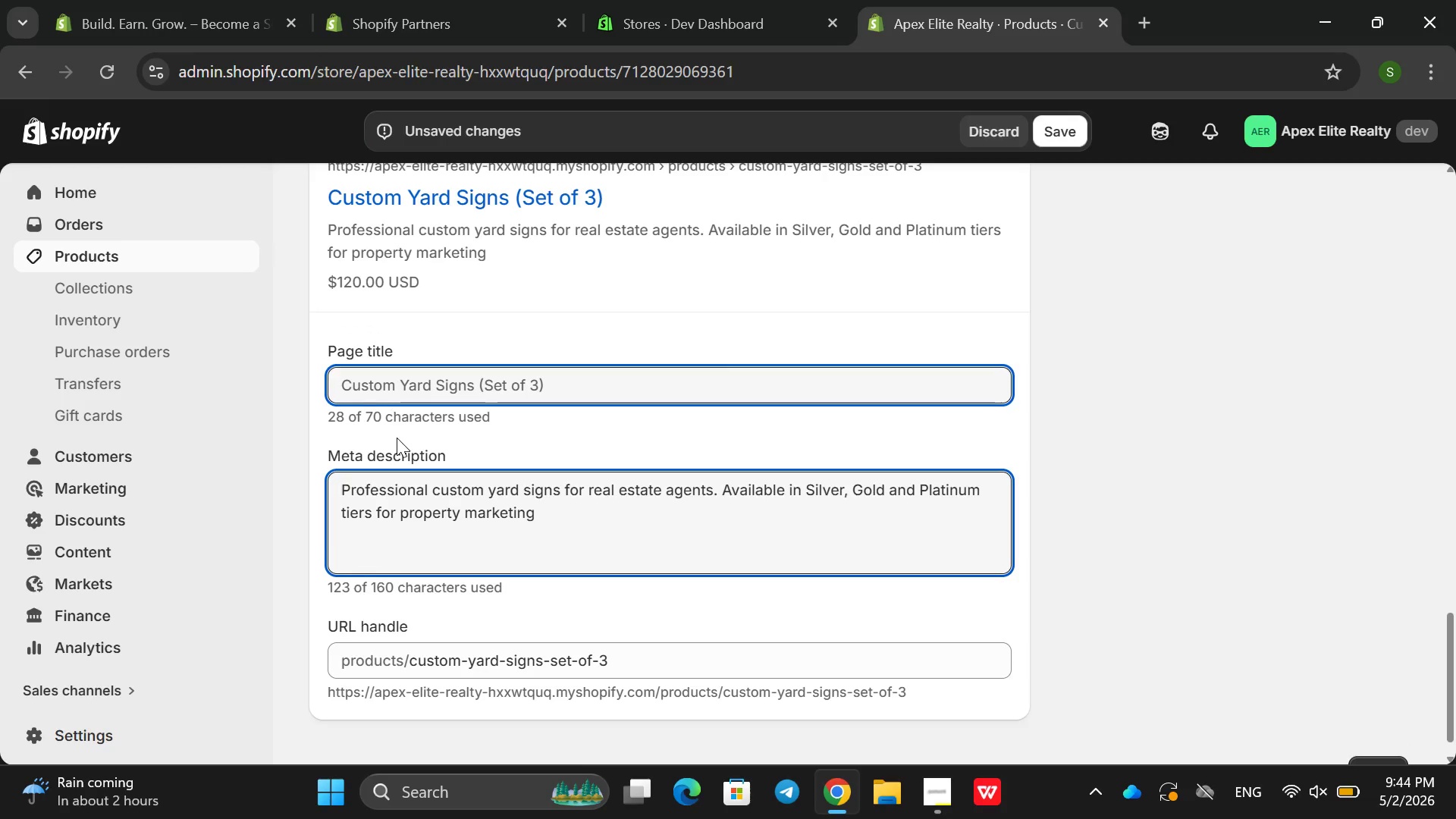 
left_click([585, 394])
 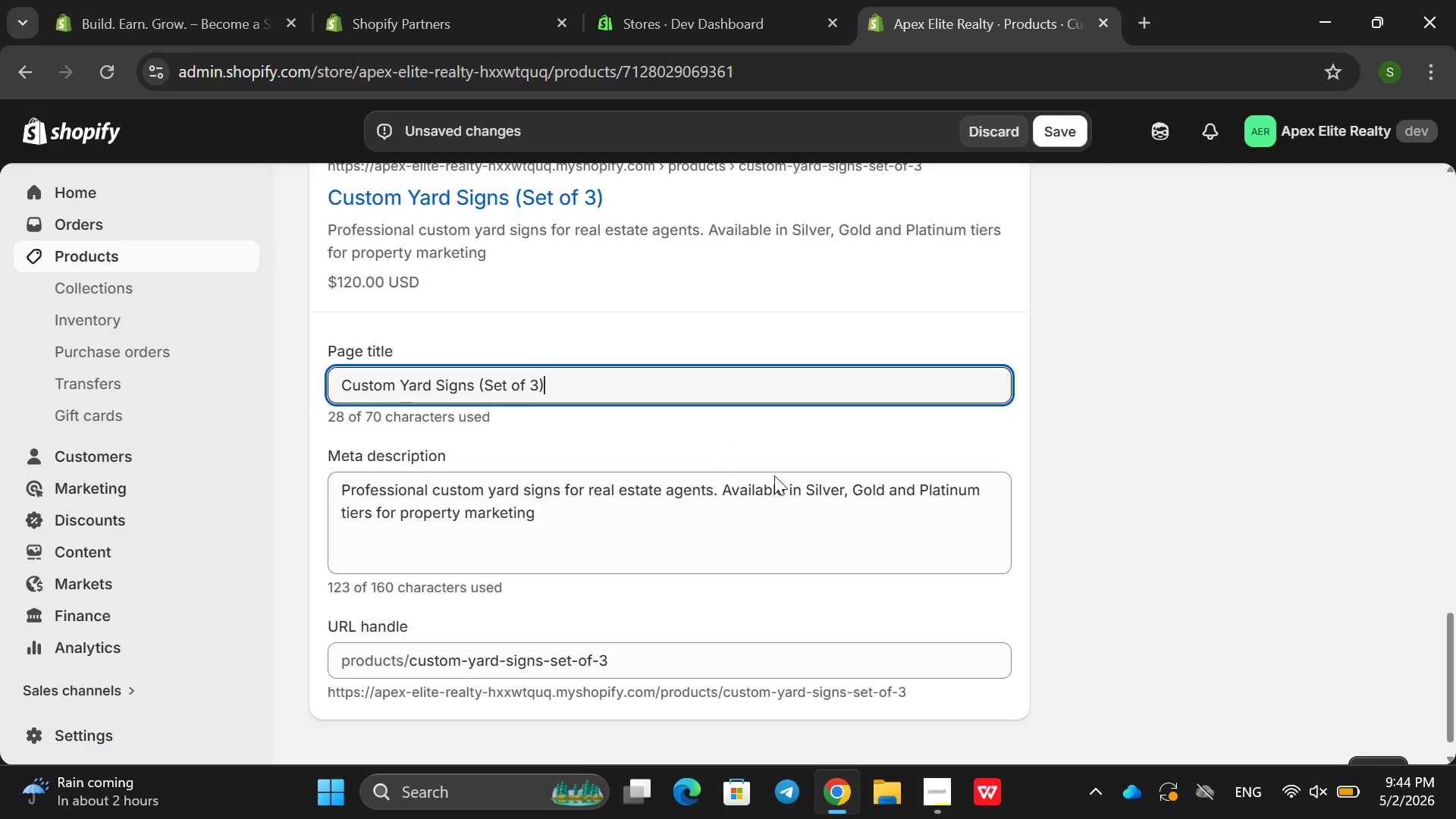 
scroll: coordinate [759, 447], scroll_direction: up, amount: 13.0
 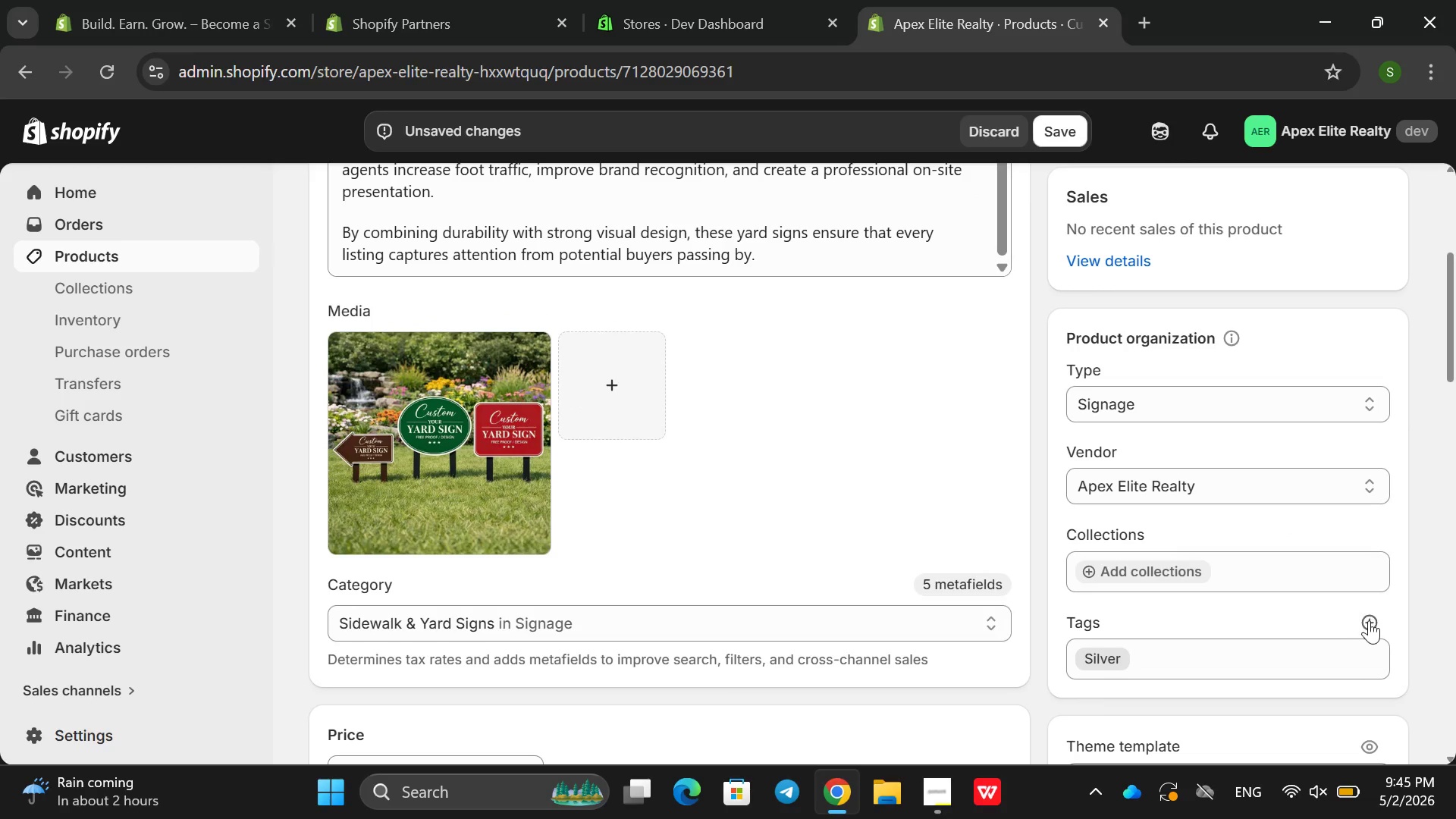 
left_click([1370, 621])
 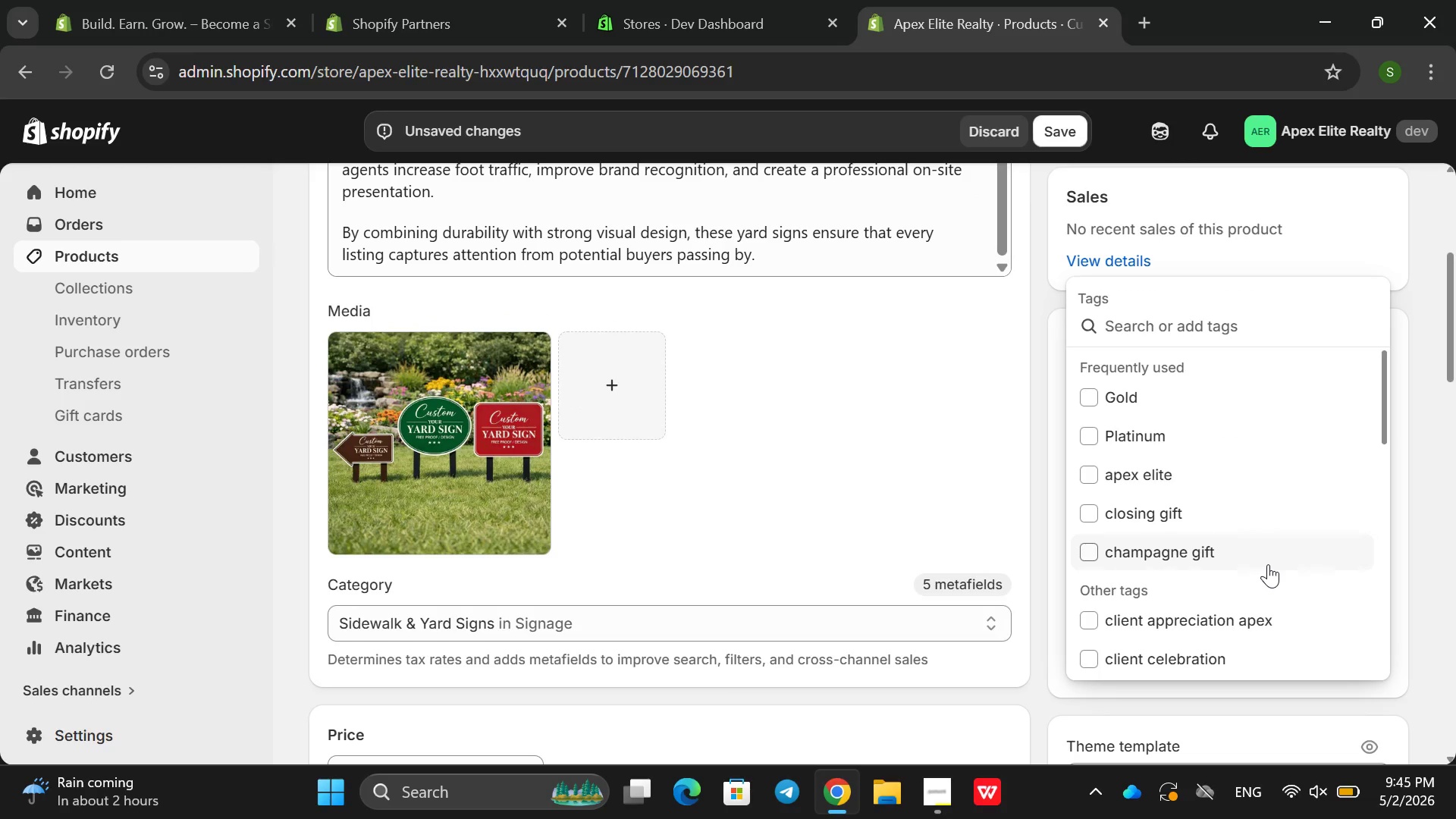 
type(yard signs ,  real estate signage , property marketing )
key(Backspace)
type(,  ke)
key(Backspace)
key(Backspace)
type(les)
key(Backspace)
key(Backspace)
type(isting tools, outdooe)
key(Backspace)
type(r markerting )
 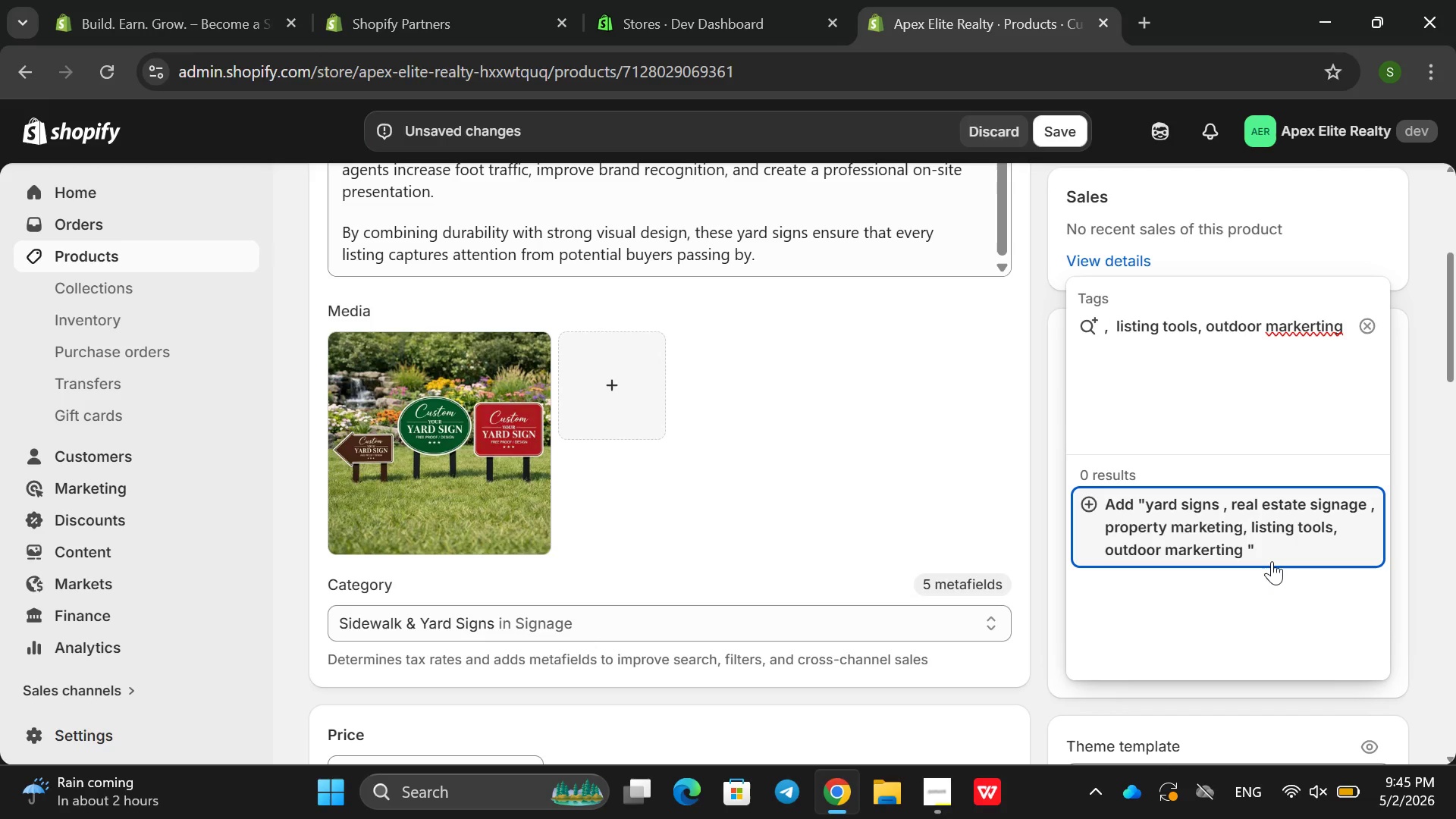 
wait(6.2)
 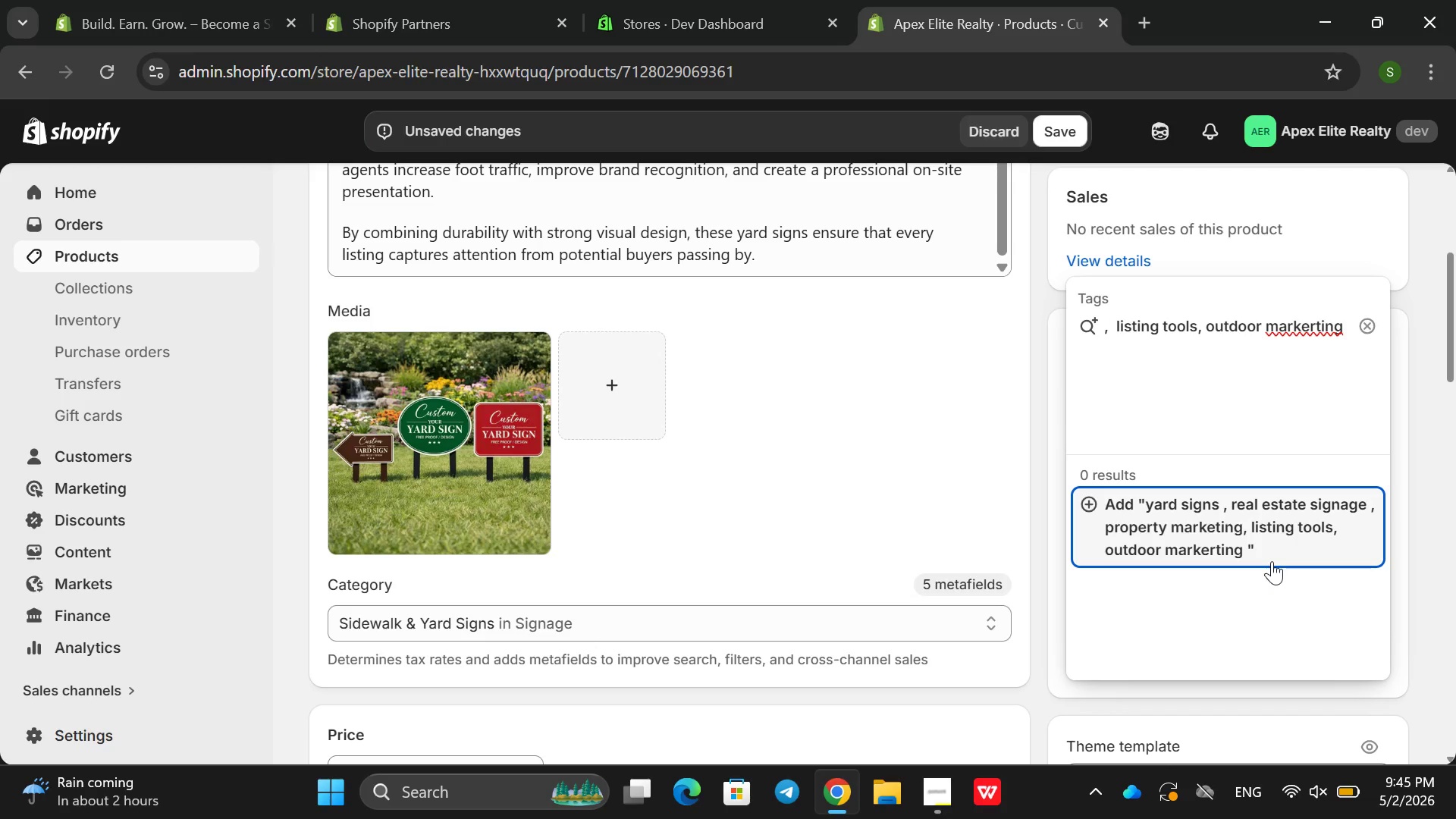 
key(Backspace)
 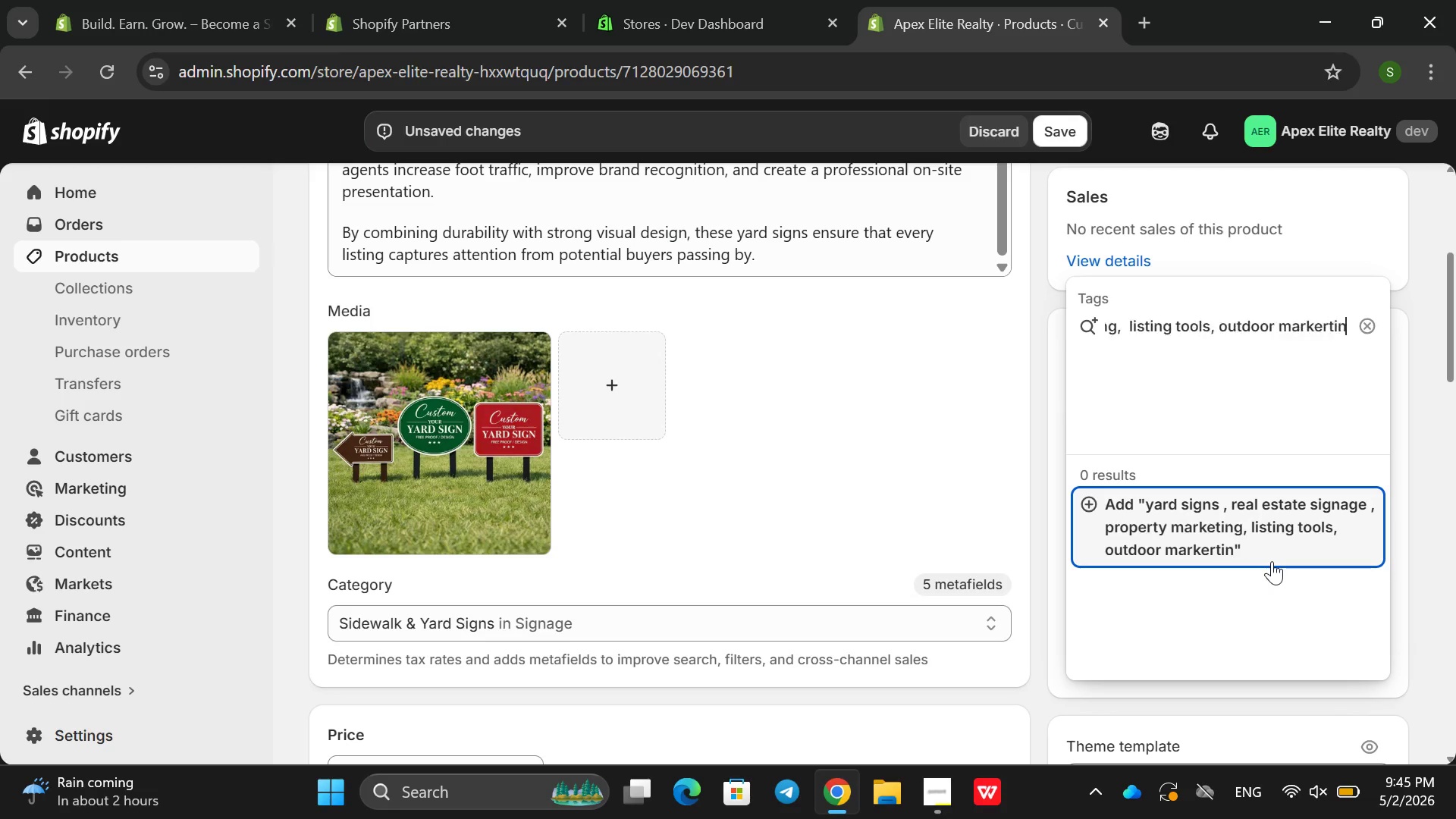 
key(Backspace)
 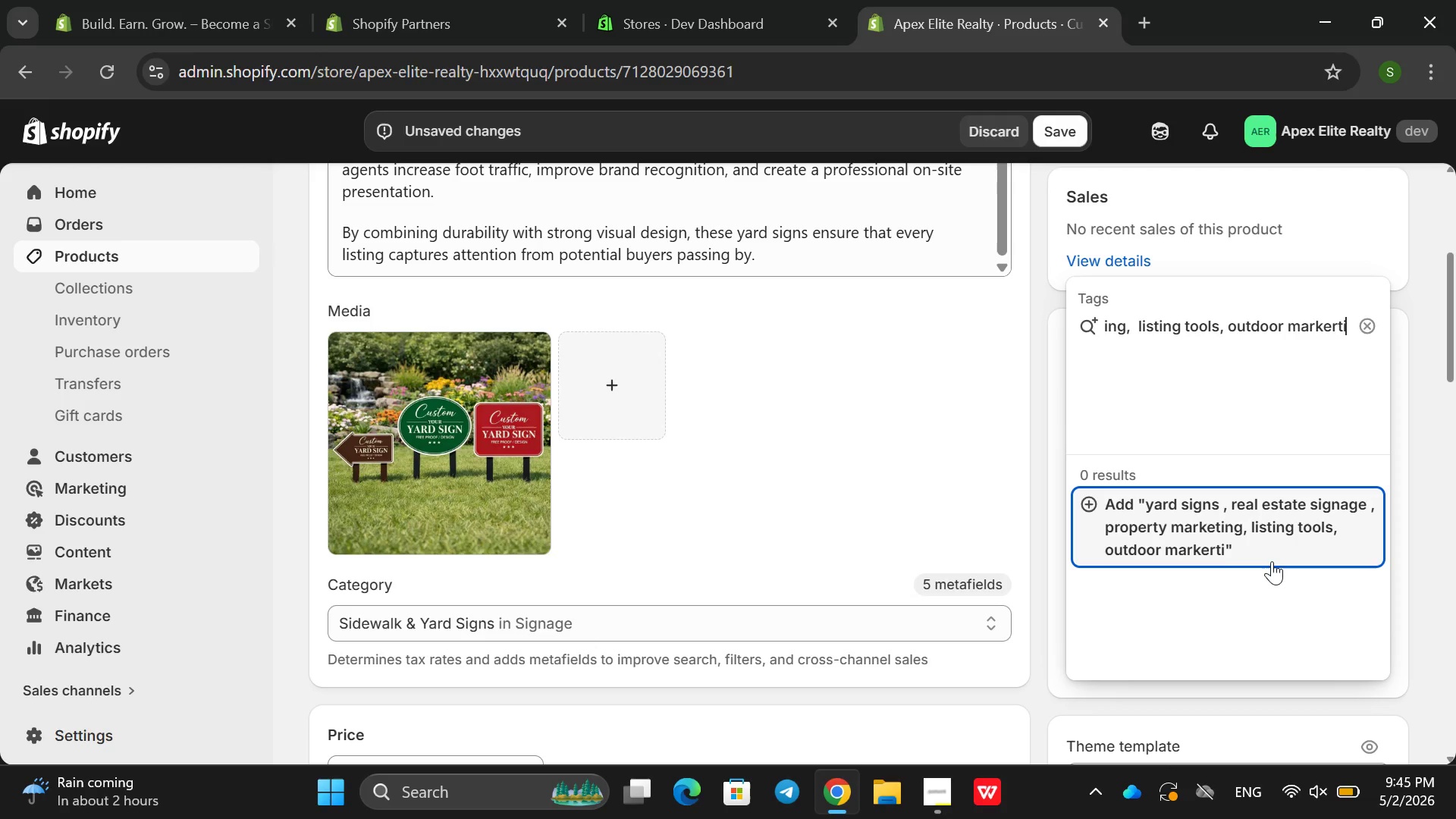 
key(Backspace)
 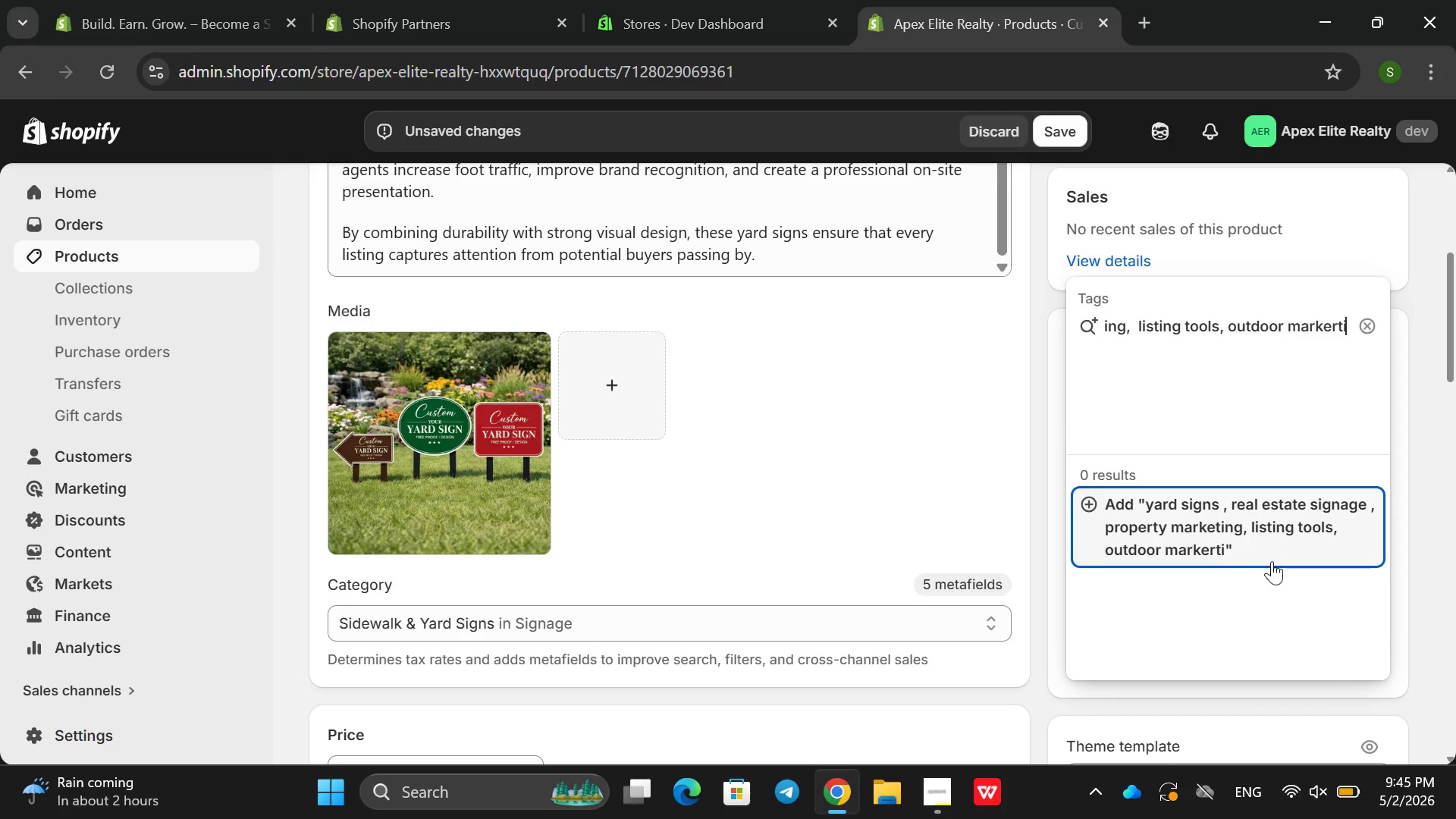 
key(Backspace)
 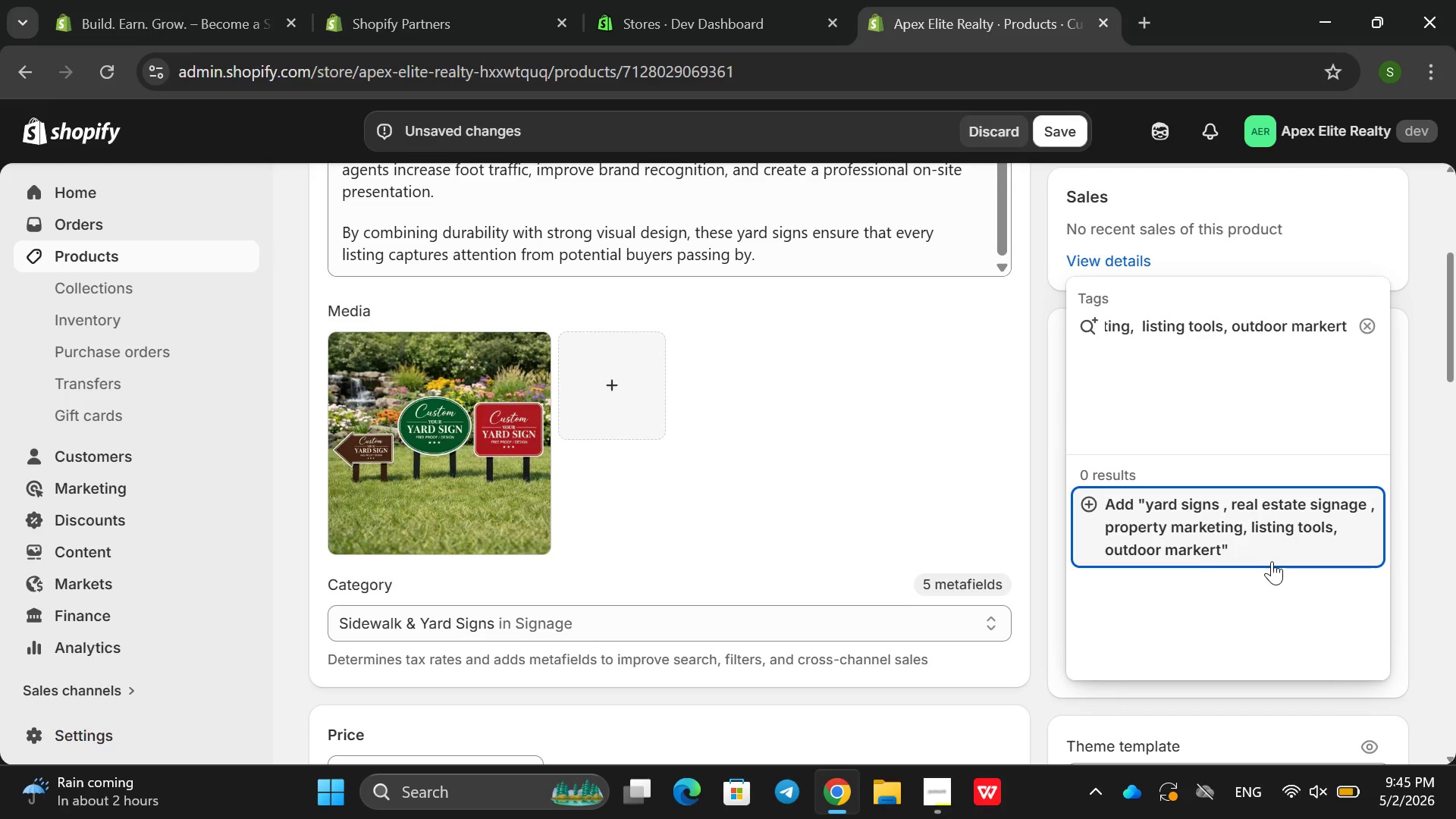 
key(Backspace)
 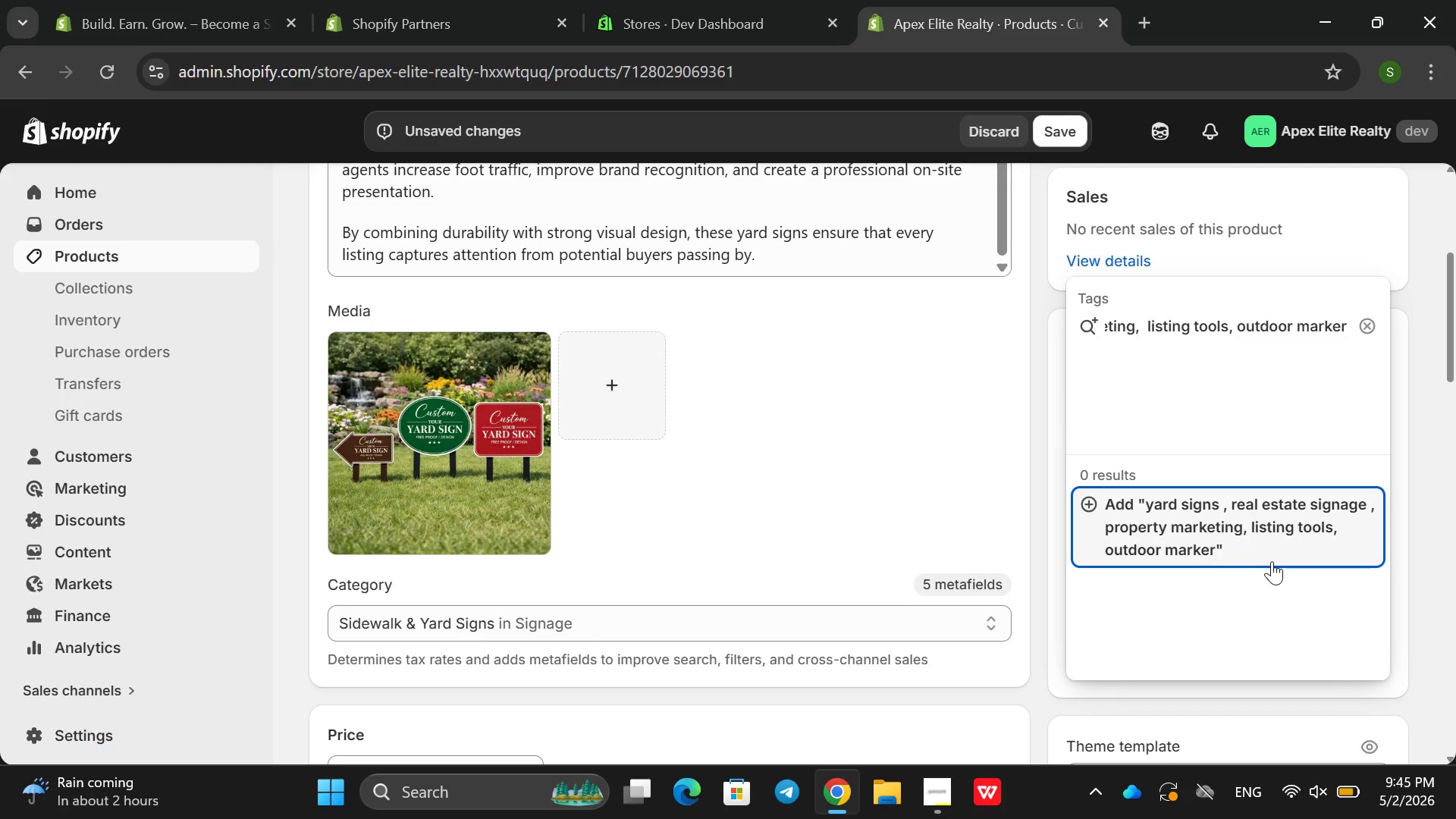 
key(Backspace)
 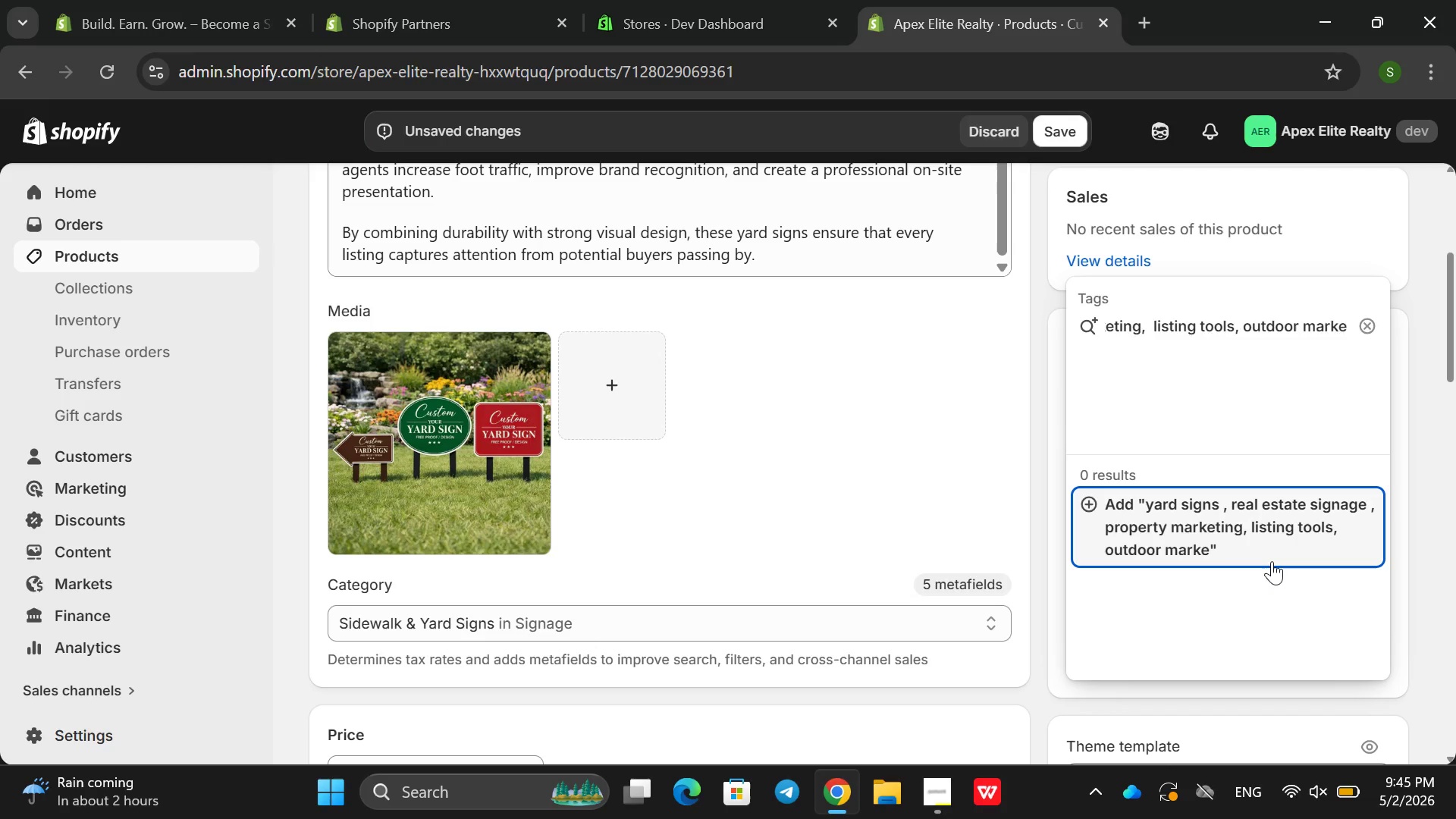 
key(Backspace)
 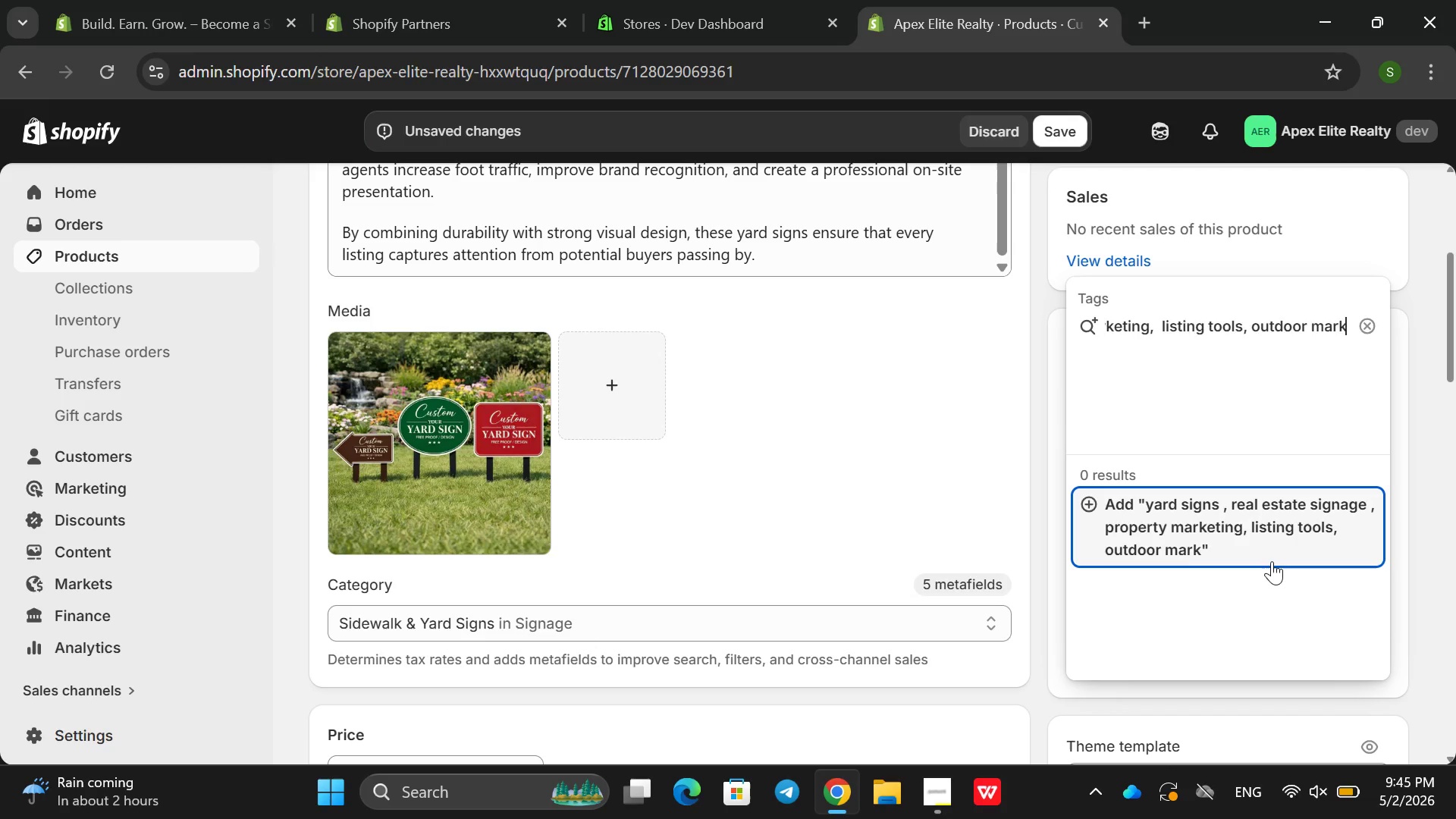 
key(Backspace)
 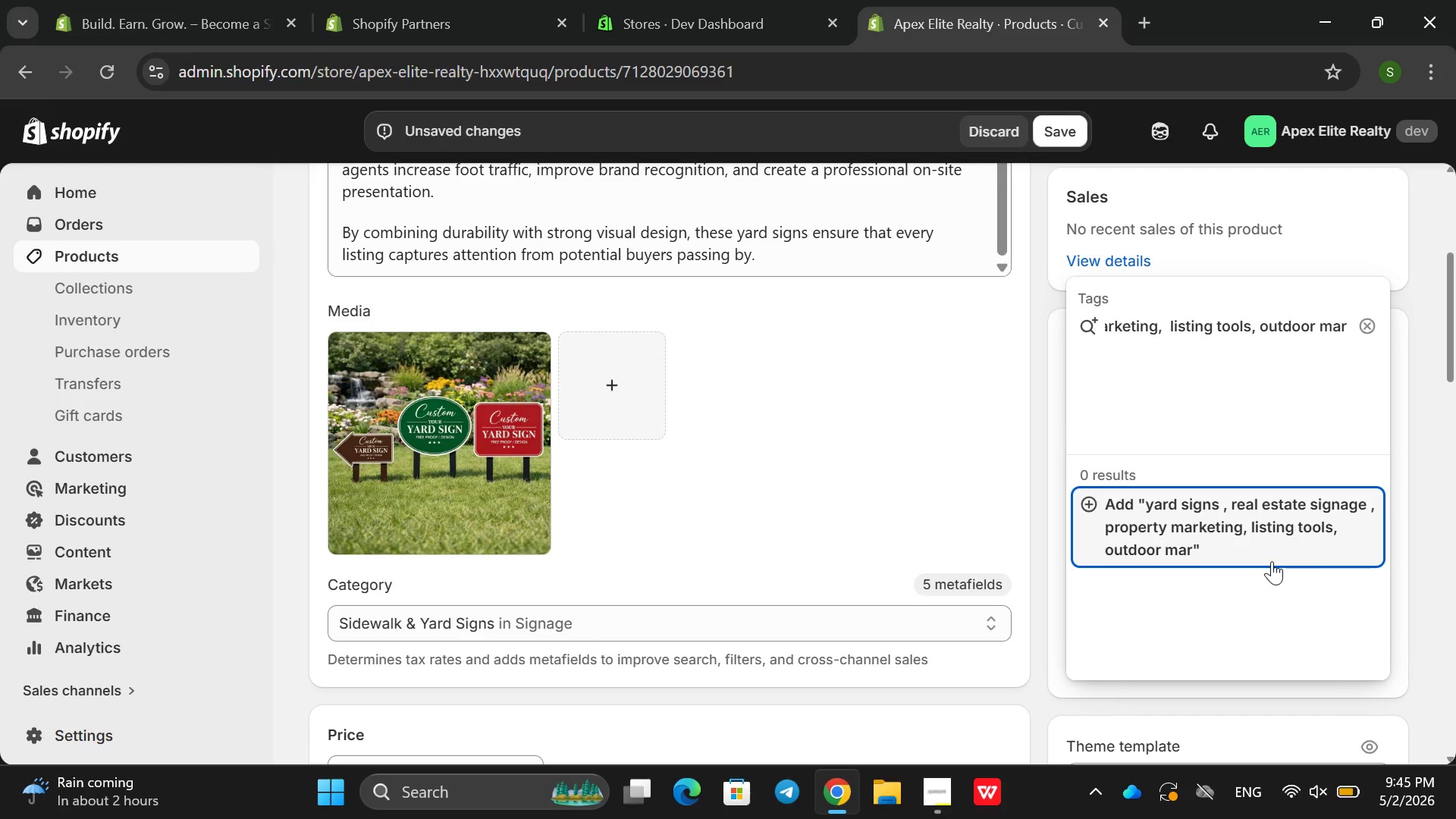 
wait(5.17)
 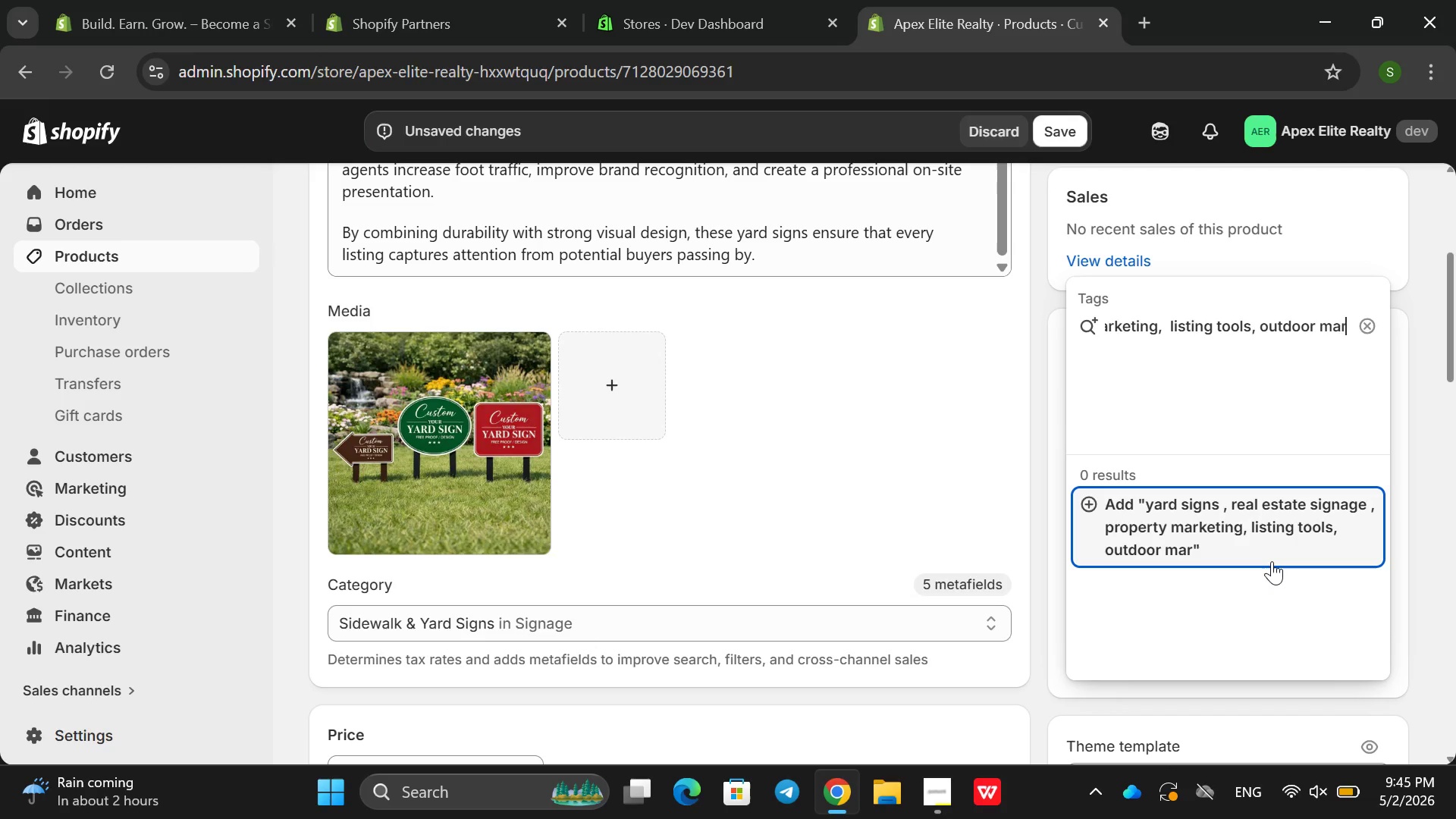 
type(keting apex)
key(Backspace)
key(Backspace)
key(Backspace)
key(Backspace)
type(, )
key(Backspace)
key(Backspace)
key(Backspace)
type(, apex elite [)
key(Backspace)
type(,)
key(Backspace)
key(Backspace)
type(, signan)
key(Backspace)
type(ge)
 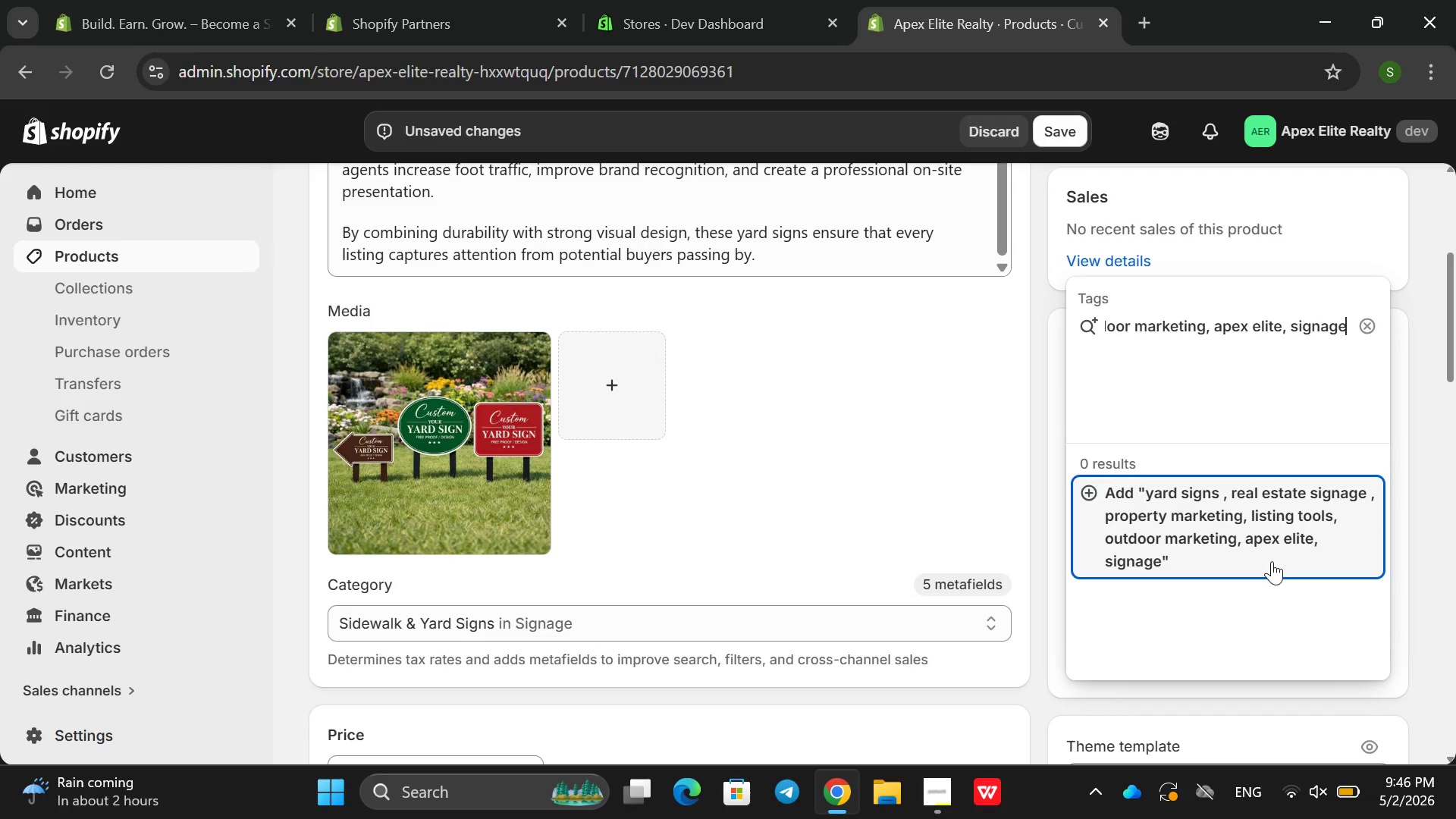 
key(Enter)
 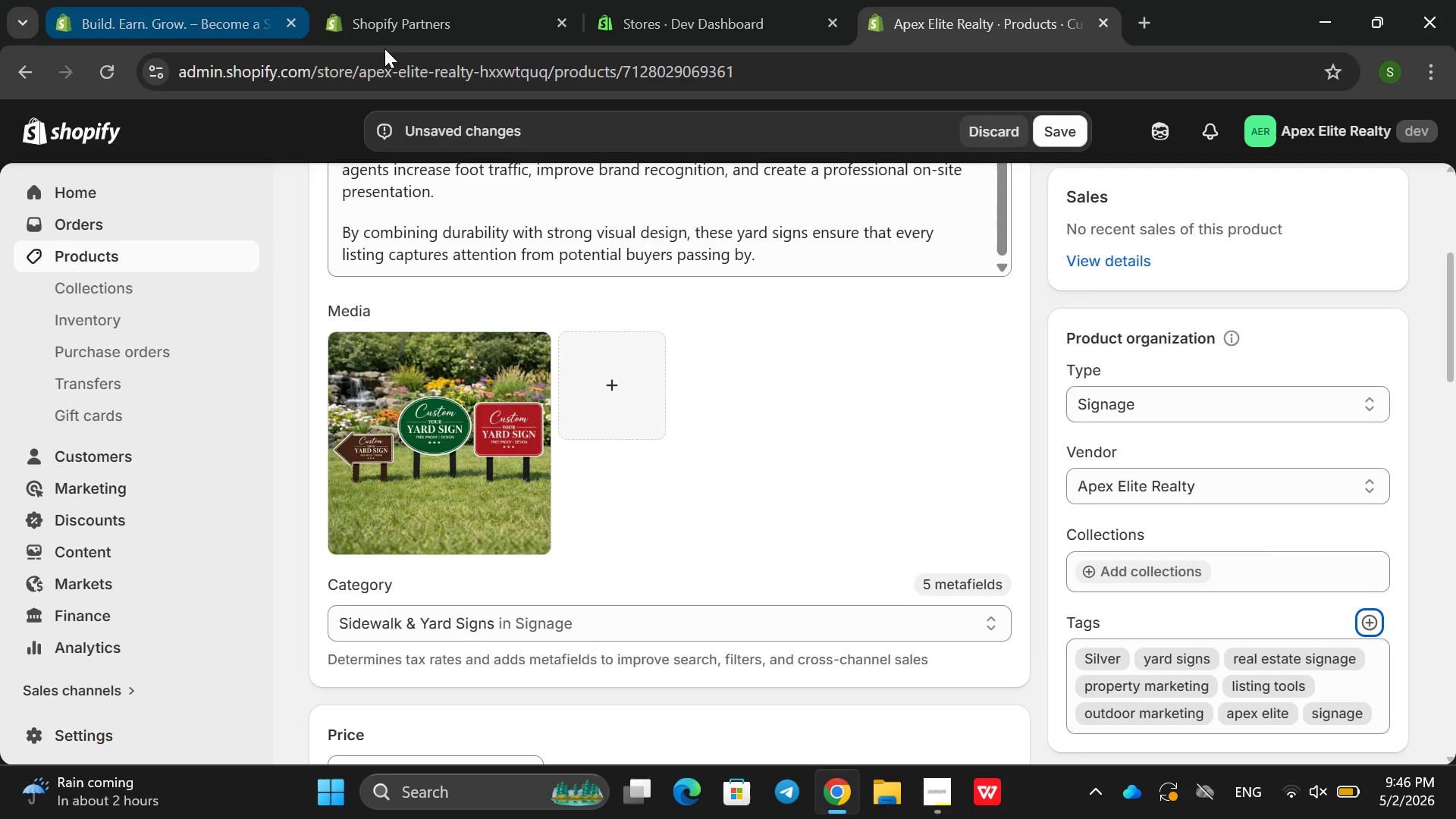 
scroll: coordinate [938, 423], scroll_direction: down, amount: 19.0
 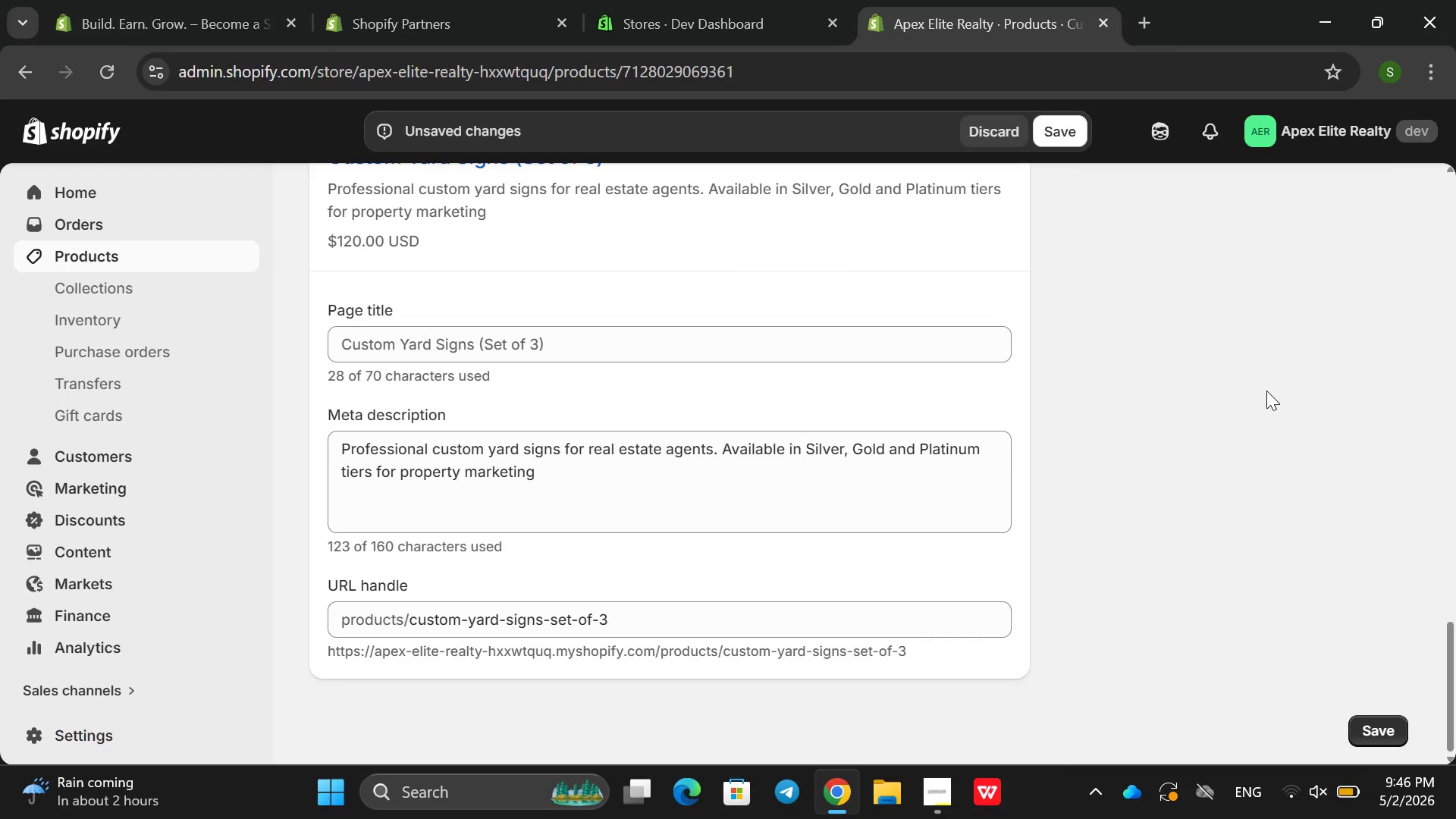 
scroll: coordinate [1107, 375], scroll_direction: up, amount: 9.0
 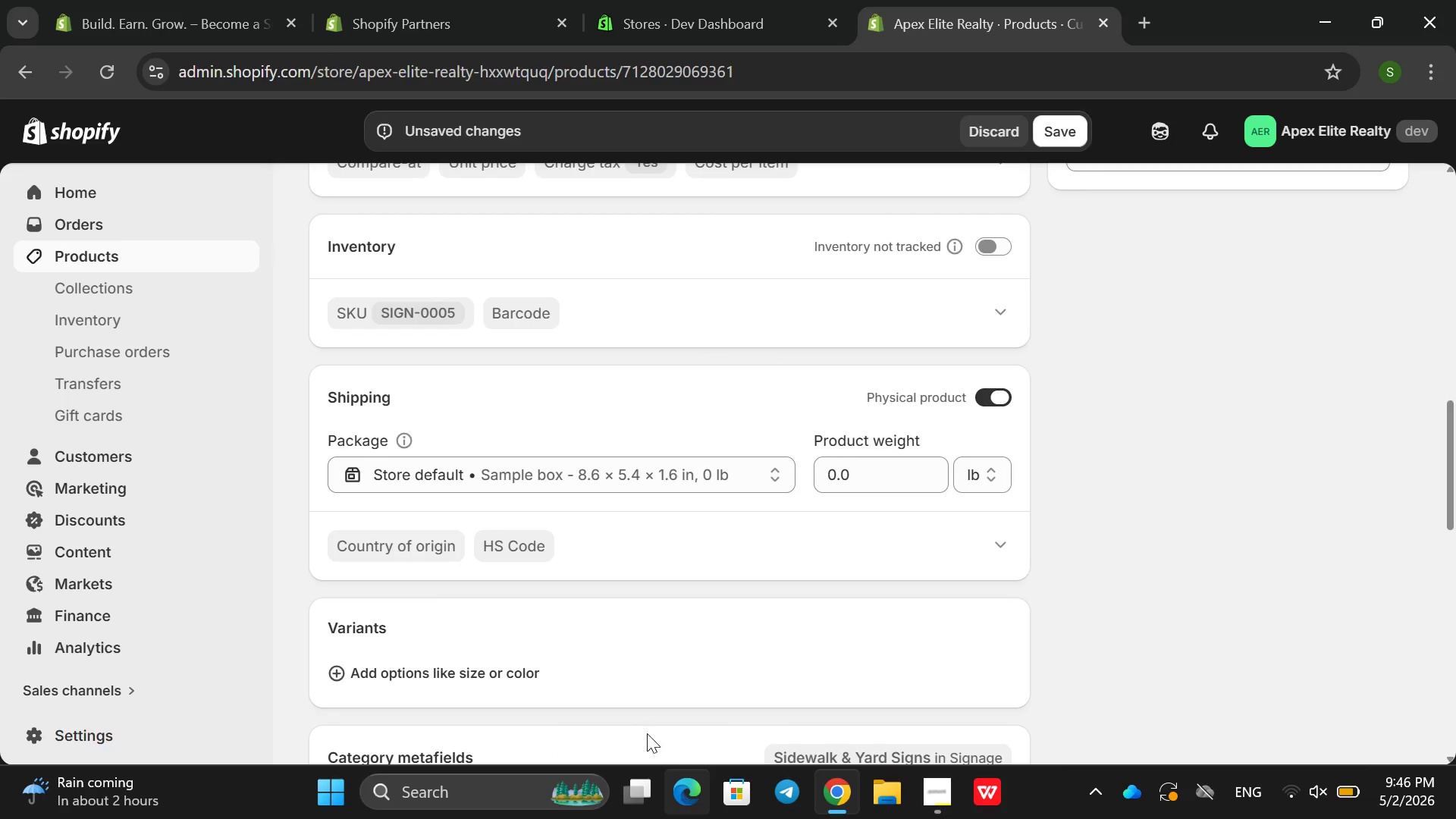 
scroll: coordinate [620, 662], scroll_direction: down, amount: 1.0
 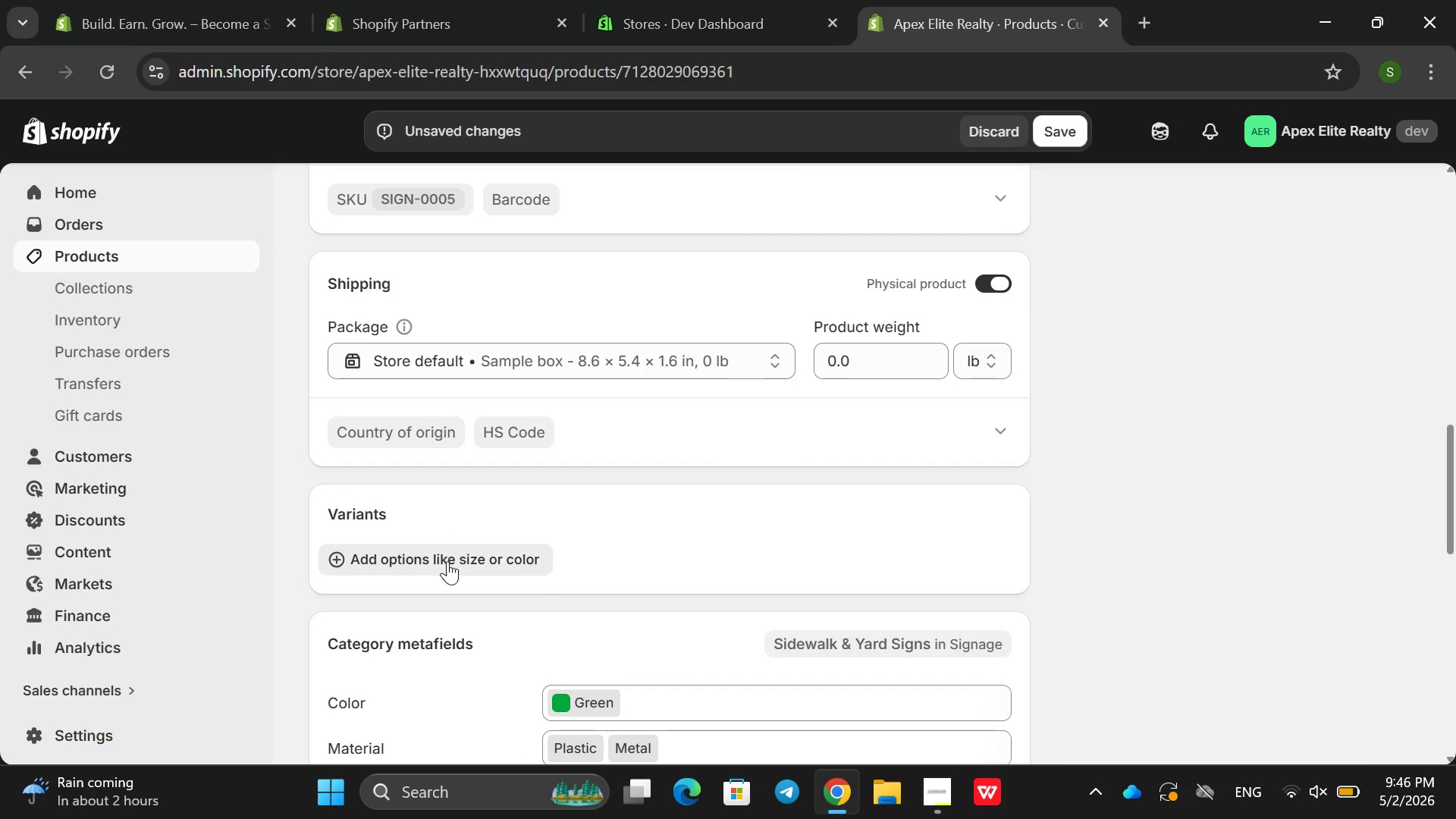 
double_click([447, 561])
 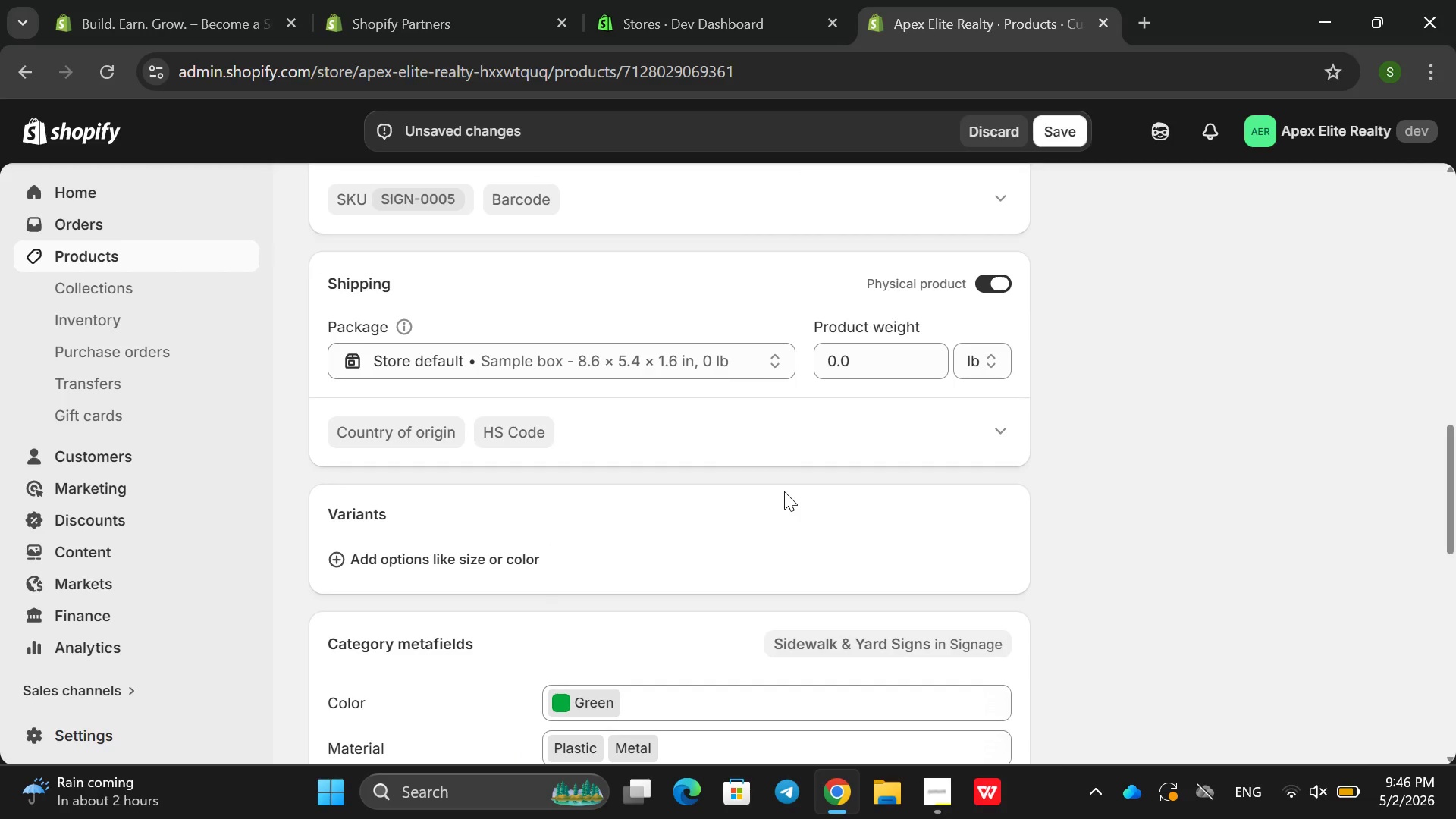 
type(tier)
 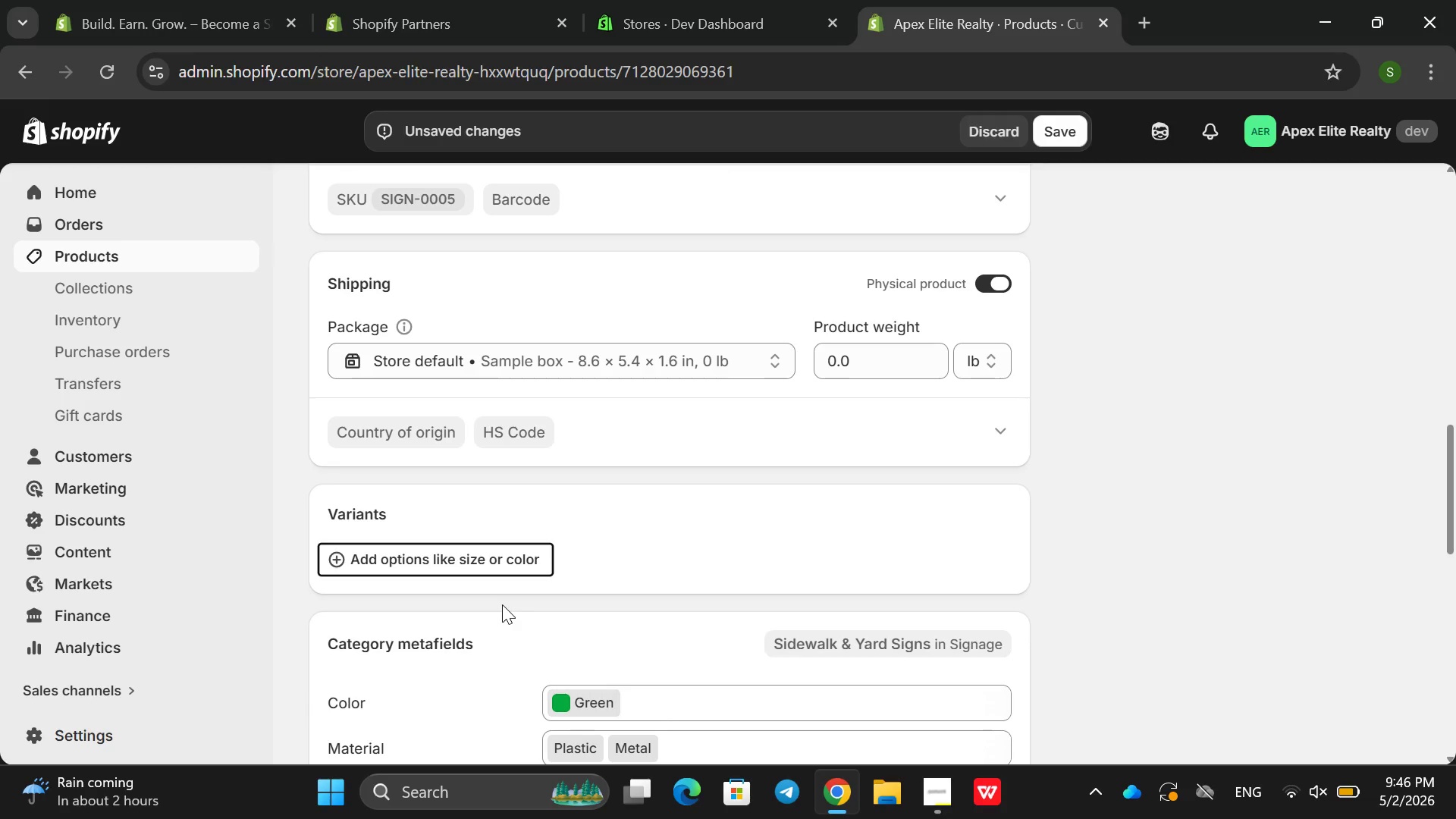 
left_click([443, 561])
 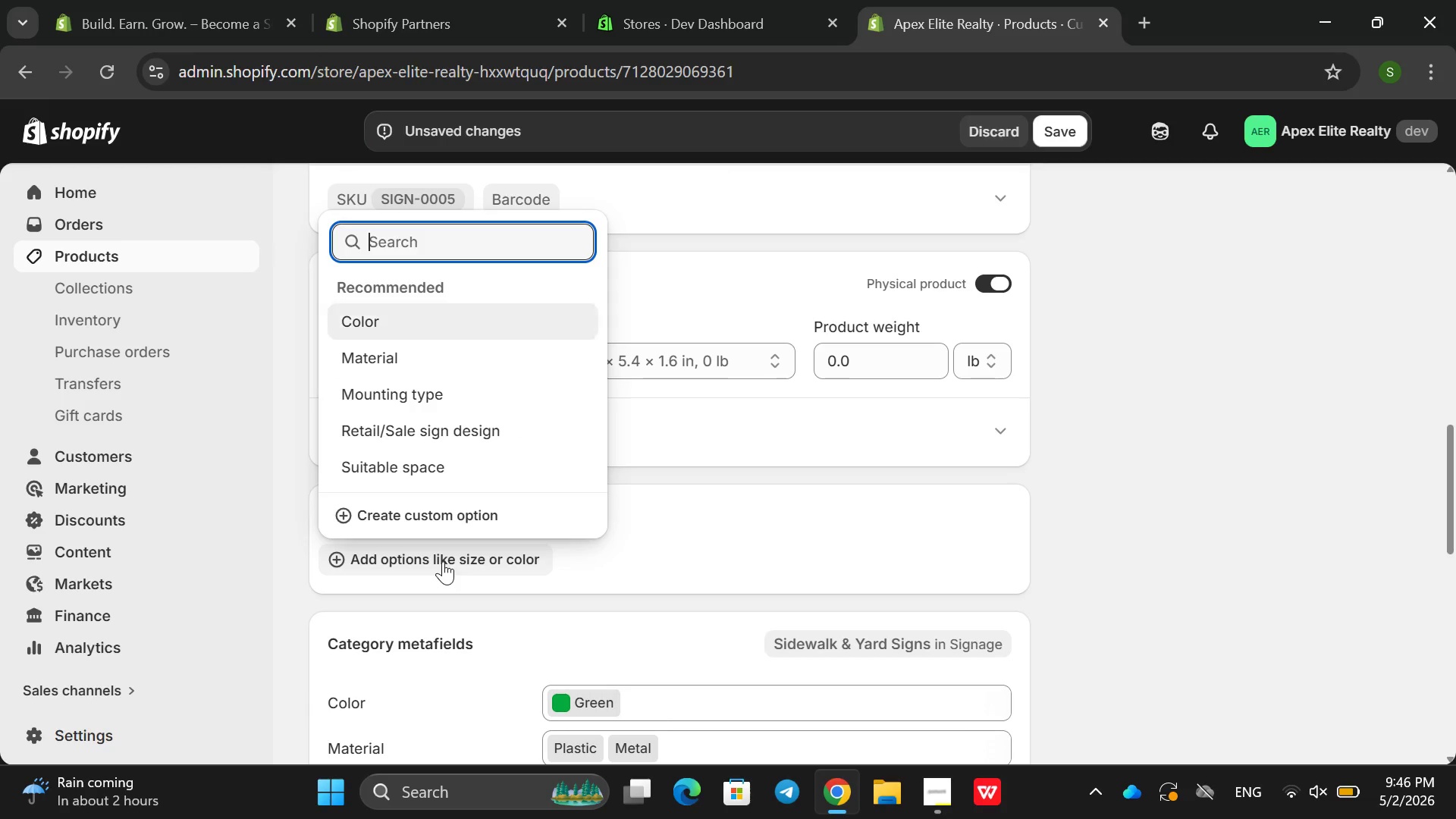 
type(tier)
 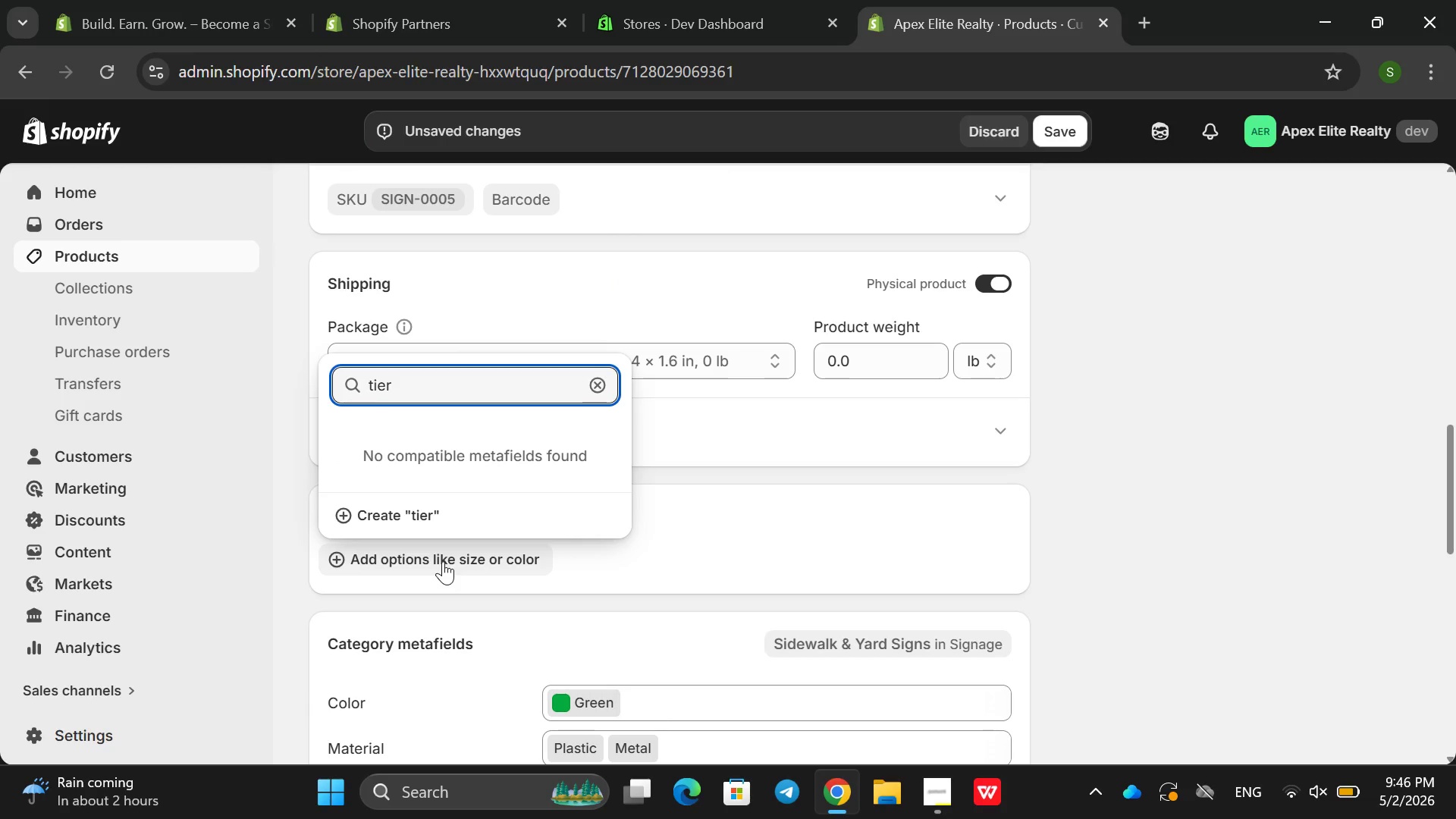 
key(Enter)
 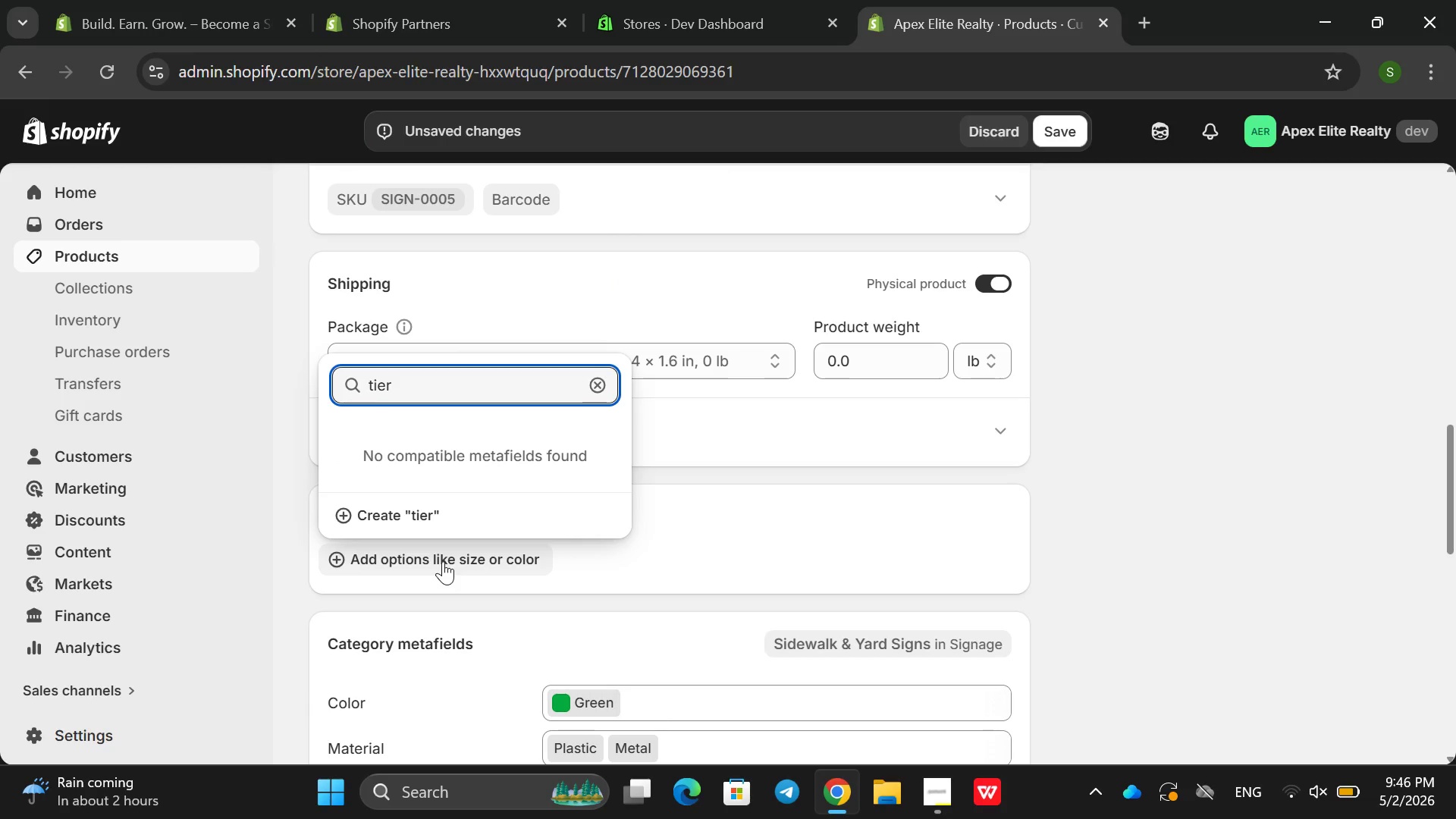 
key(Backspace)
key(Backspace)
key(Backspace)
type(Tier)
key(Backspace)
key(Backspace)
key(Backspace)
key(Backspace)
key(Backspace)
type(Tier)
 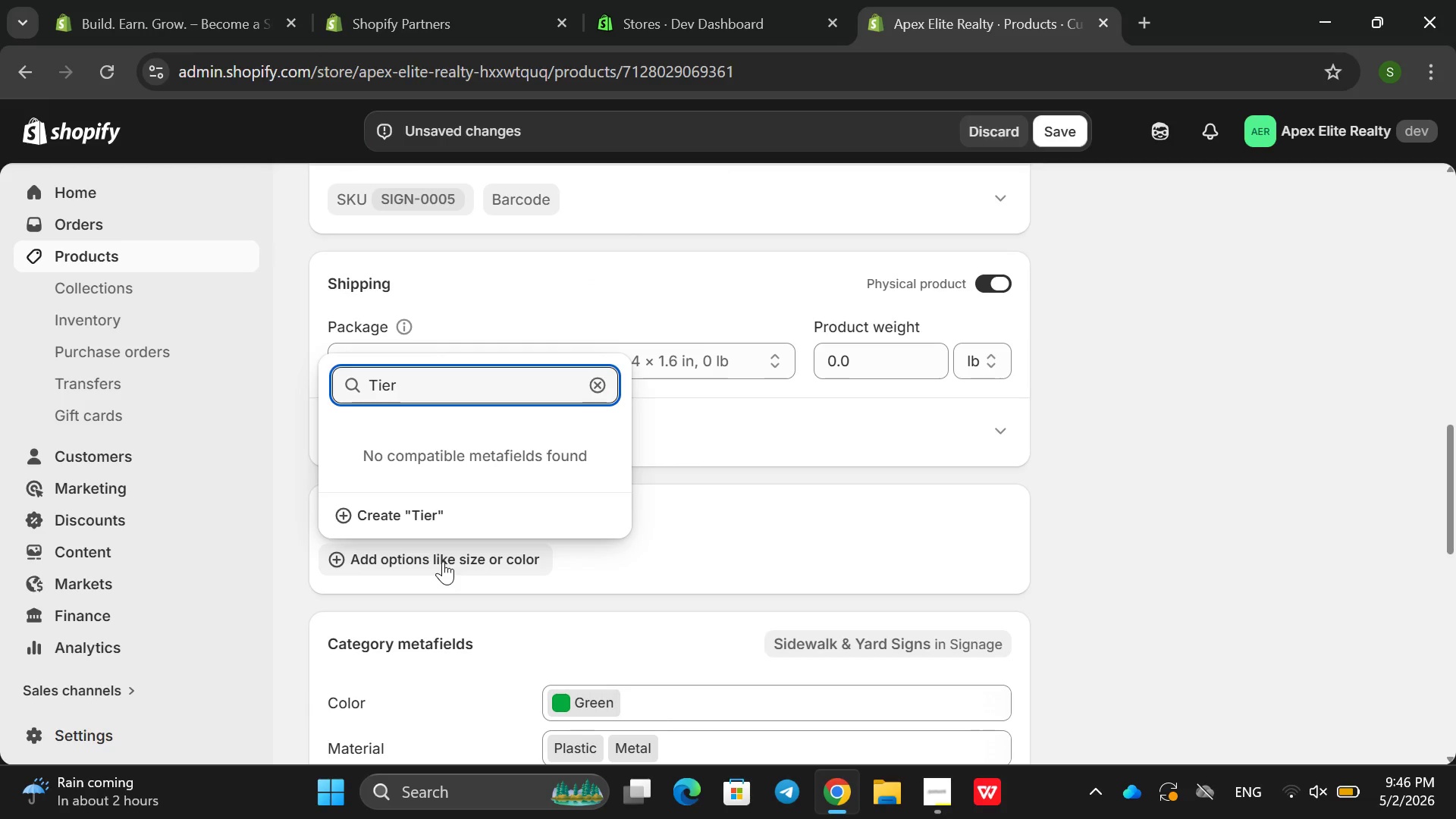 
 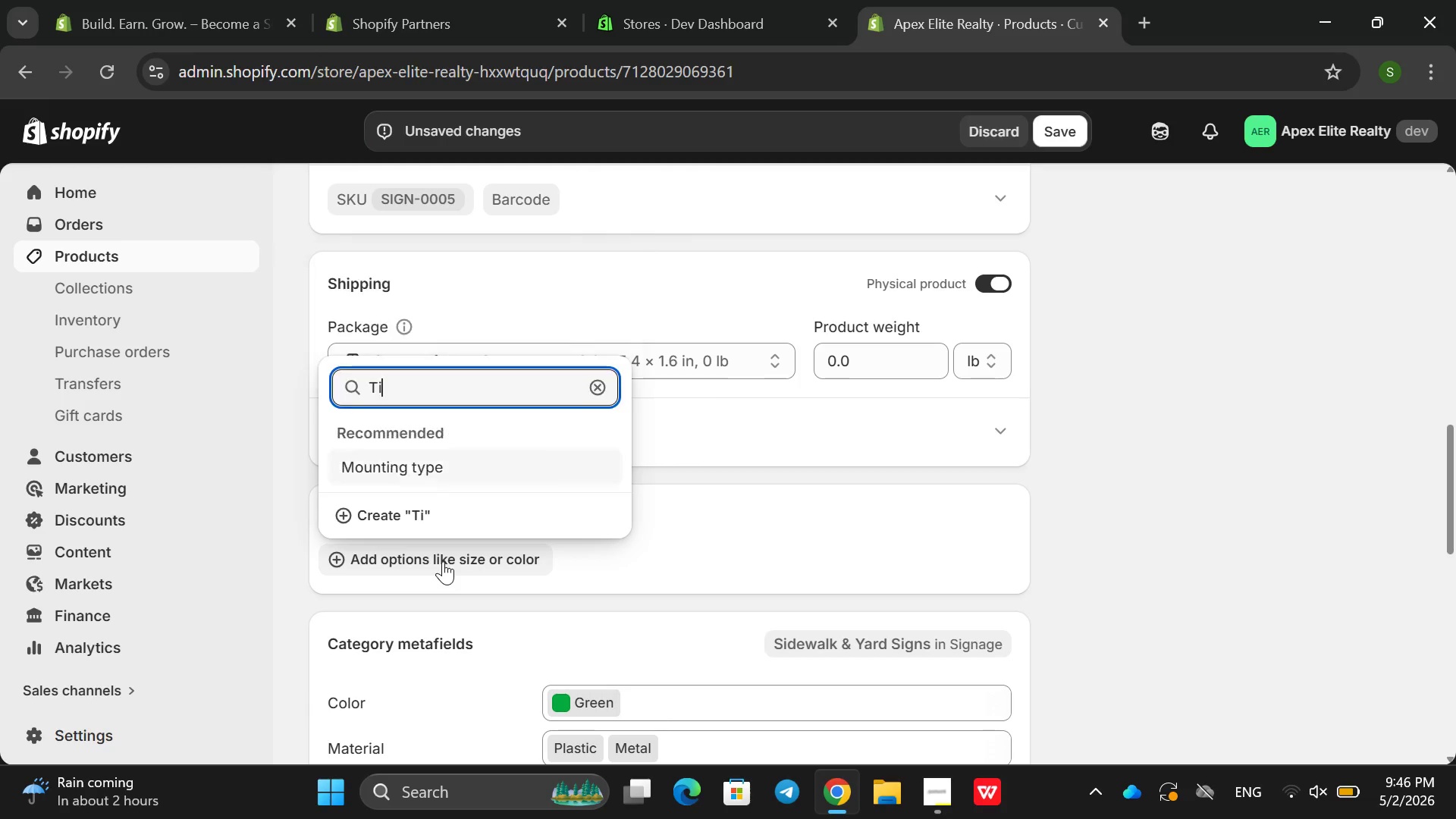 
key(Enter)
 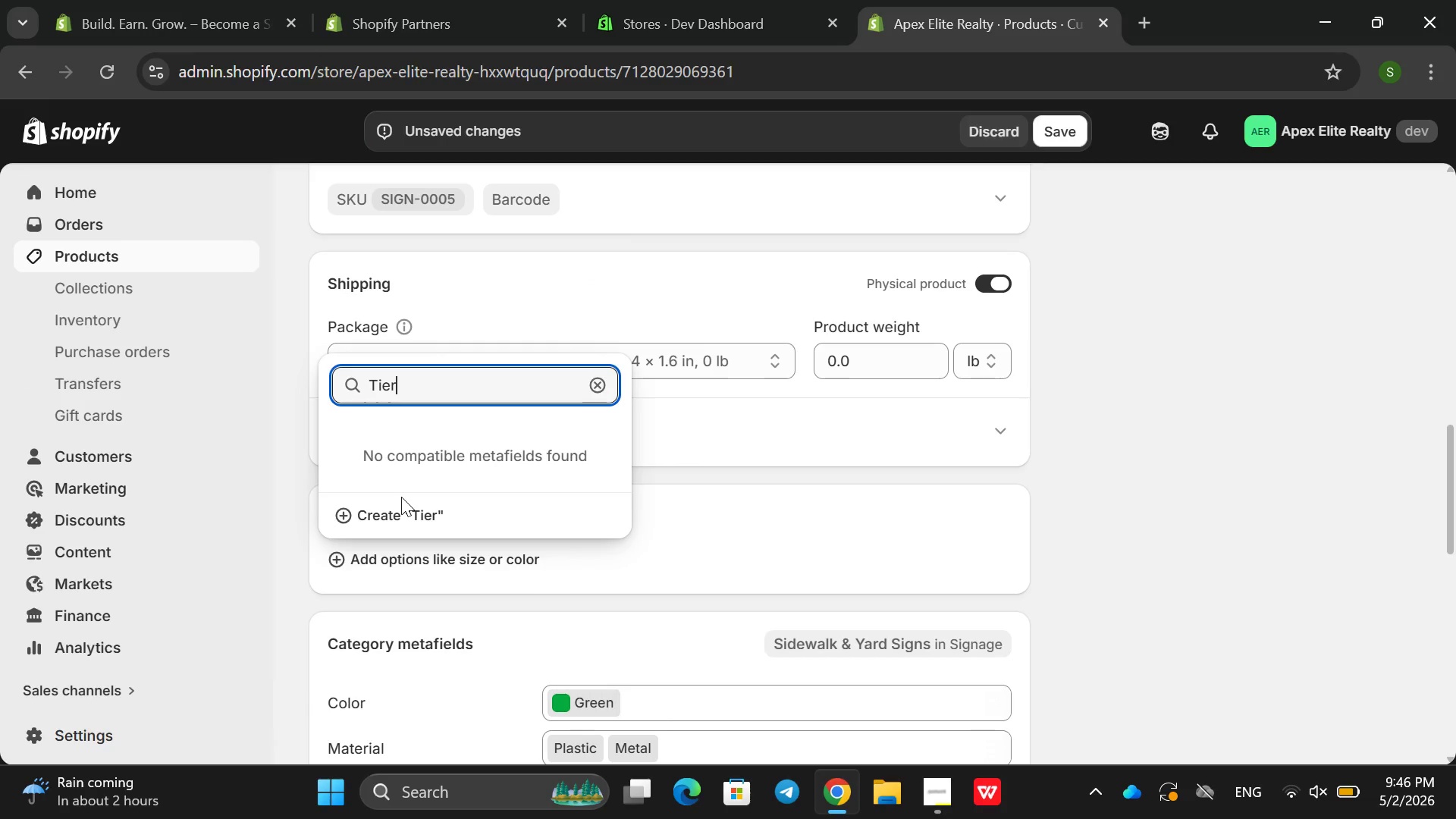 
double_click([401, 507])
 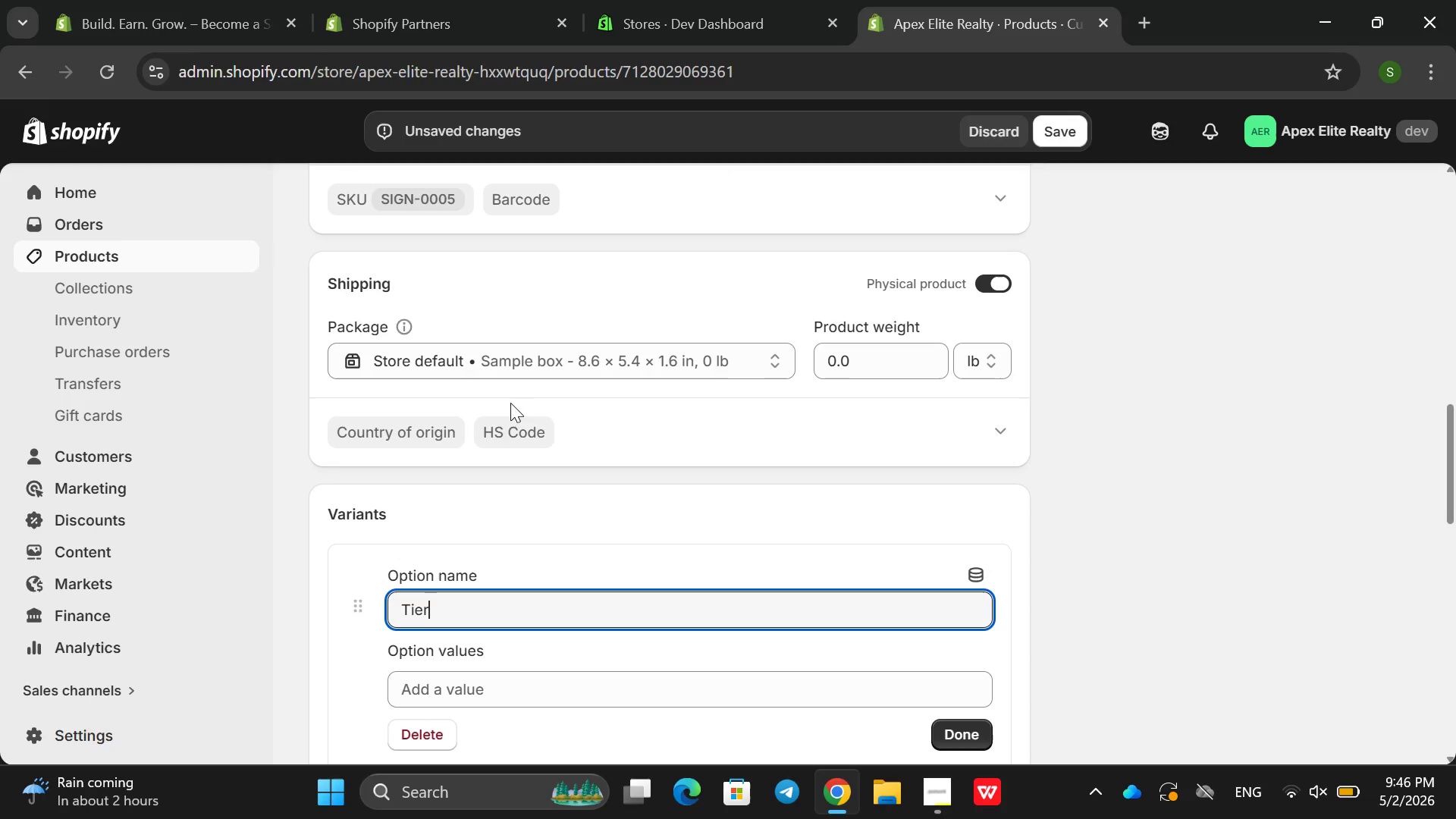 
scroll: coordinate [709, 475], scroll_direction: down, amount: 3.0
 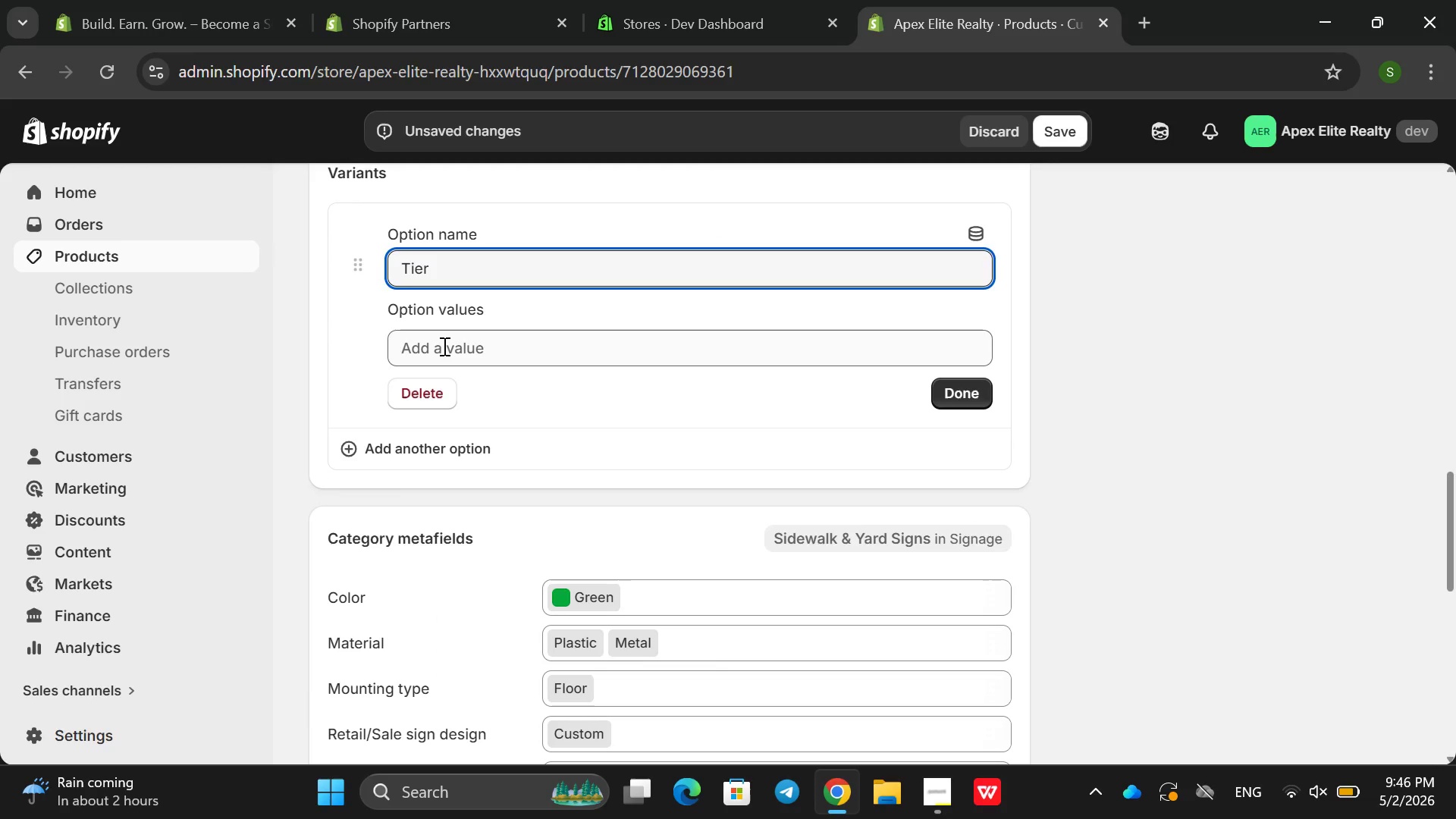 
left_click([443, 346])
 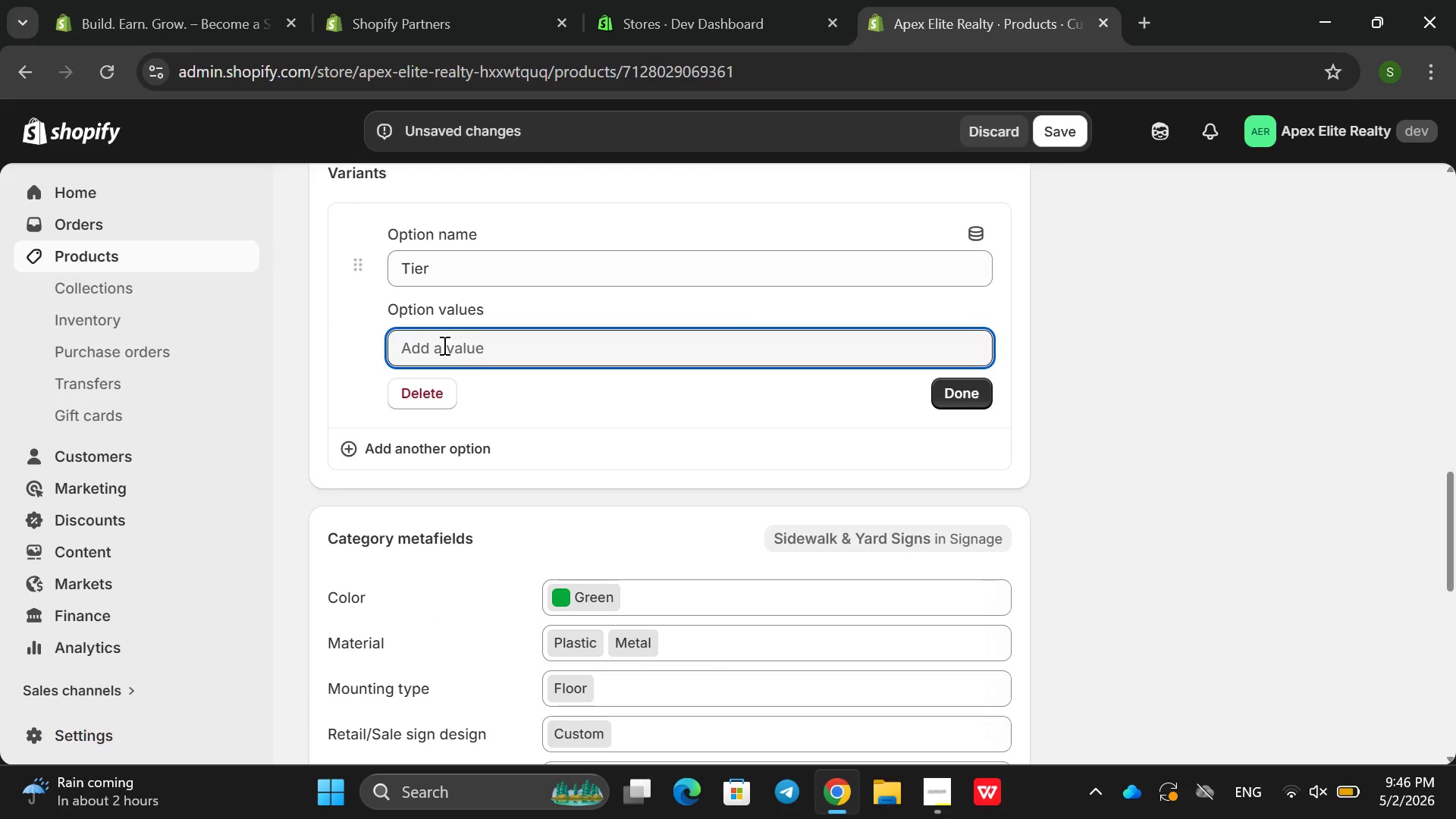 
type(Silver)
 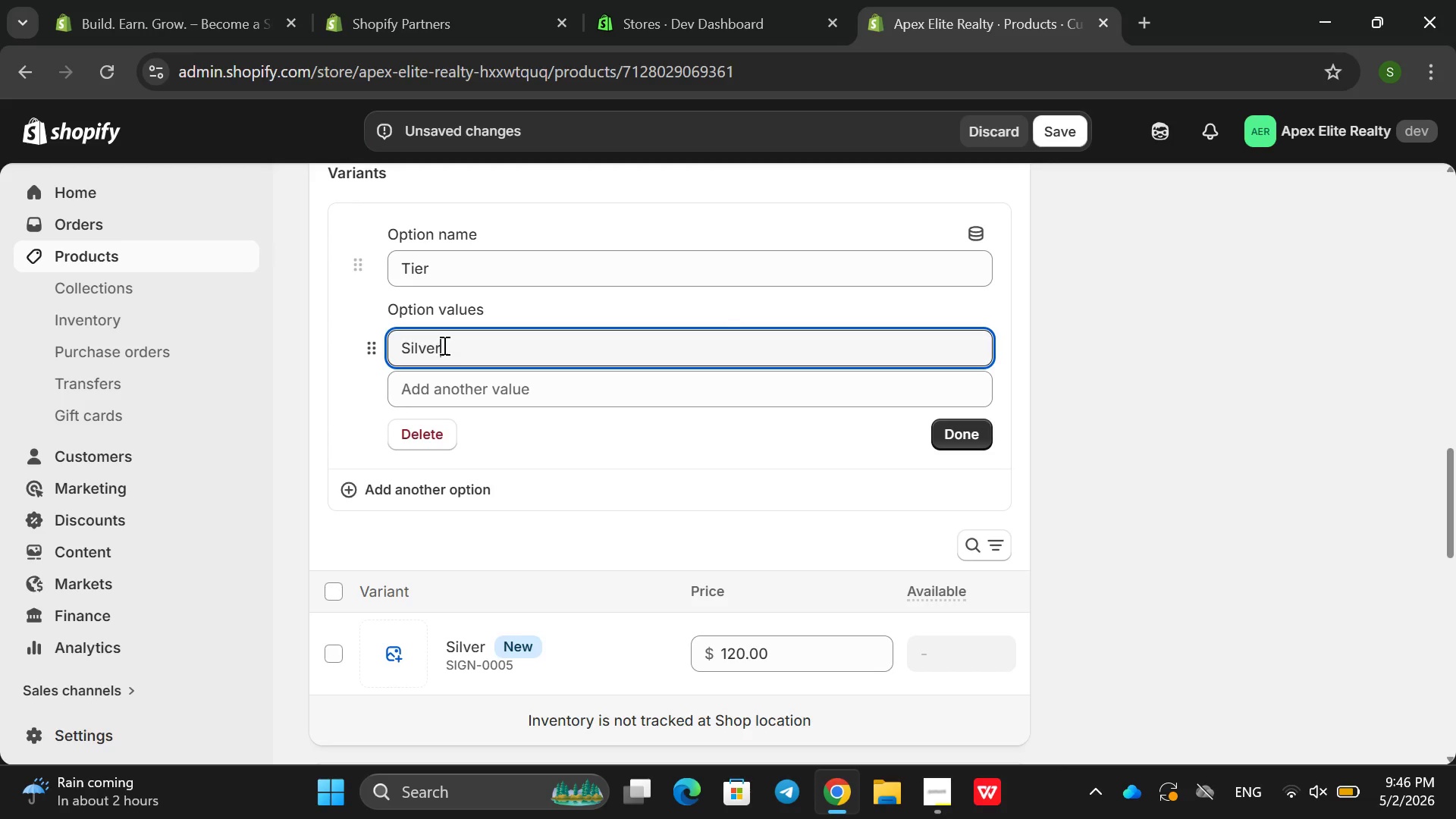 
key(ArrowDown)
 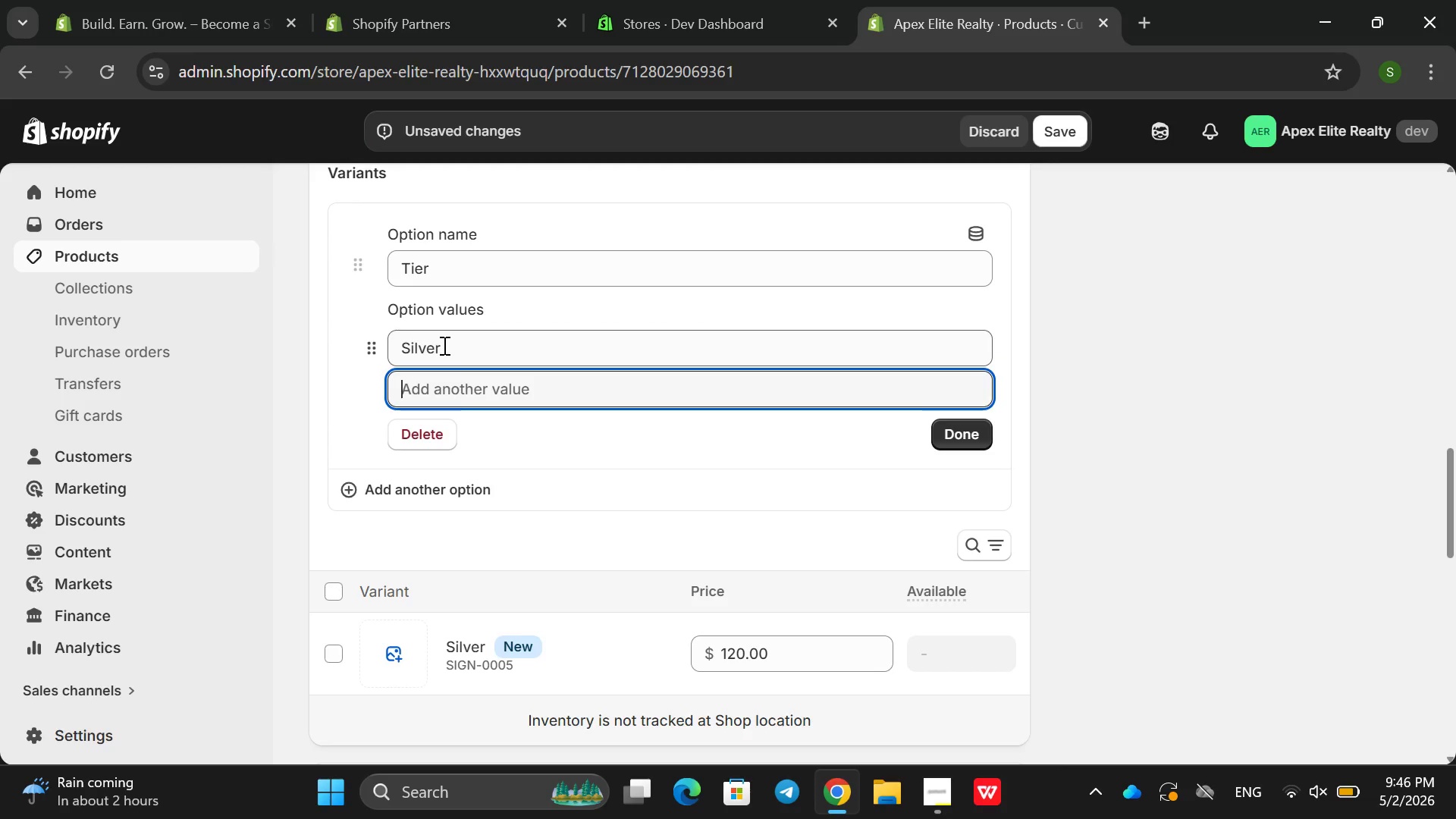 
type(Sold)
key(Backspace)
key(Backspace)
key(Backspace)
key(Backspace)
type(Gols)
key(Backspace)
type(d)
 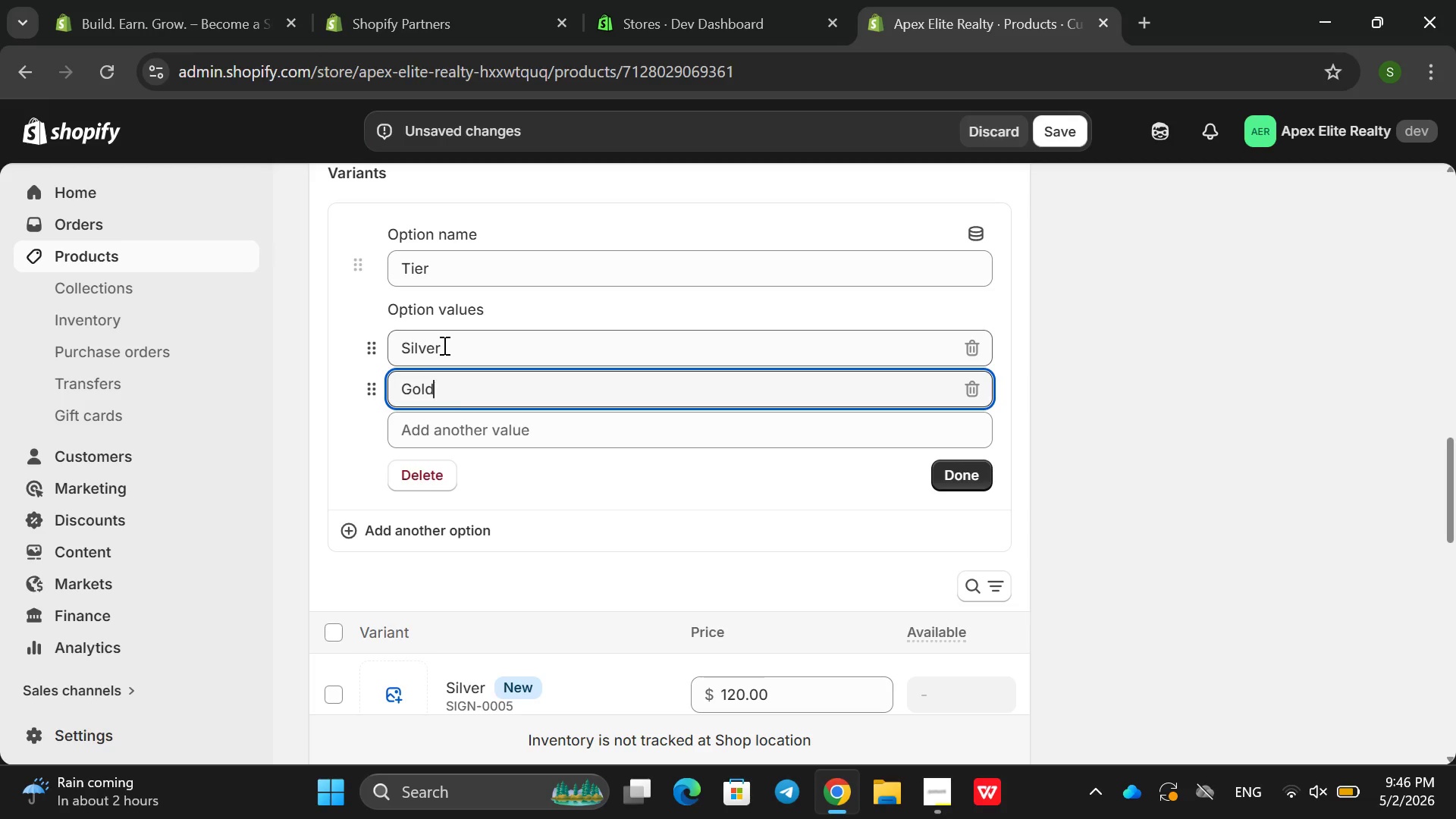 
key(ArrowDown)
 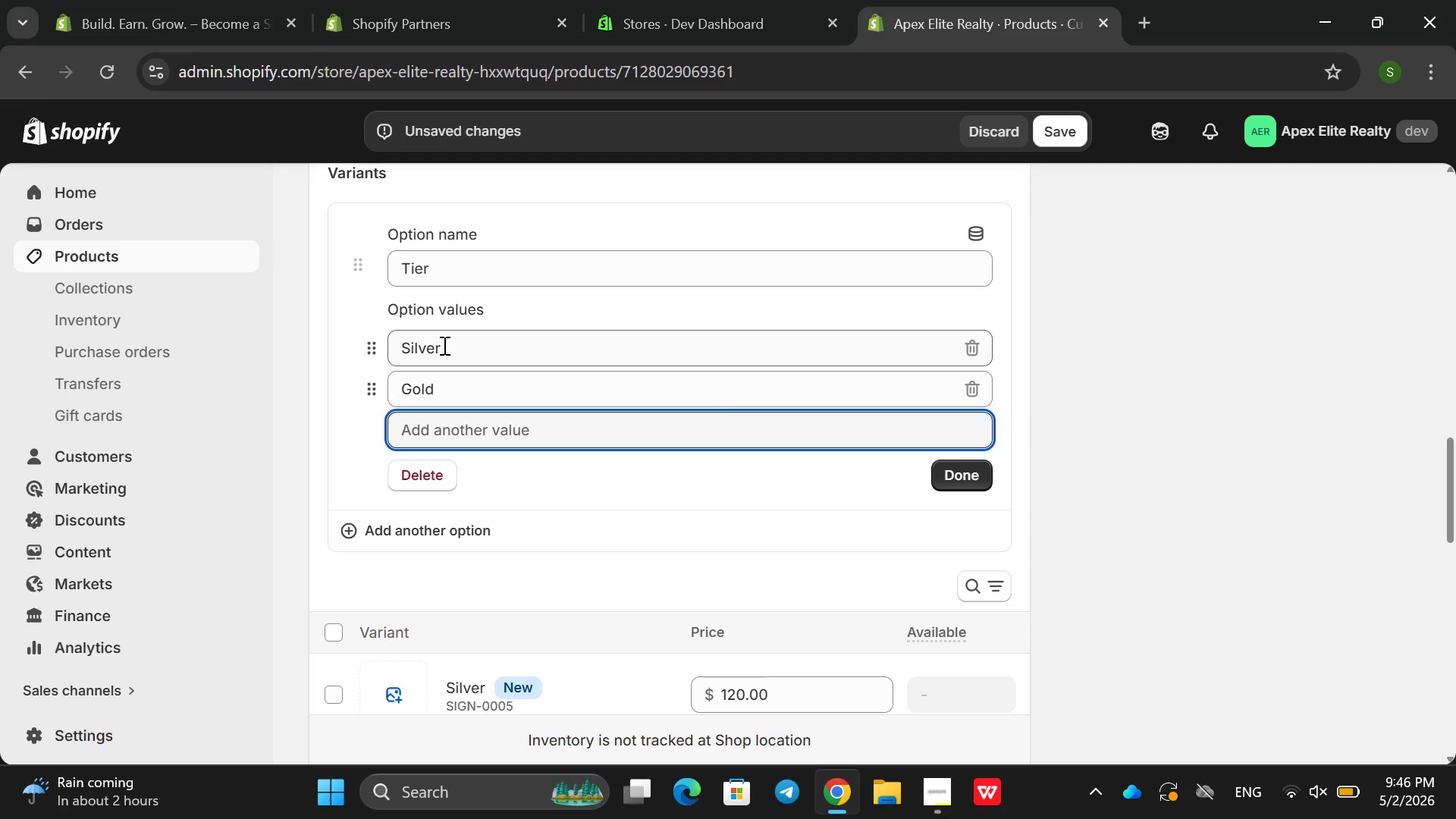 
type(Platinum )
 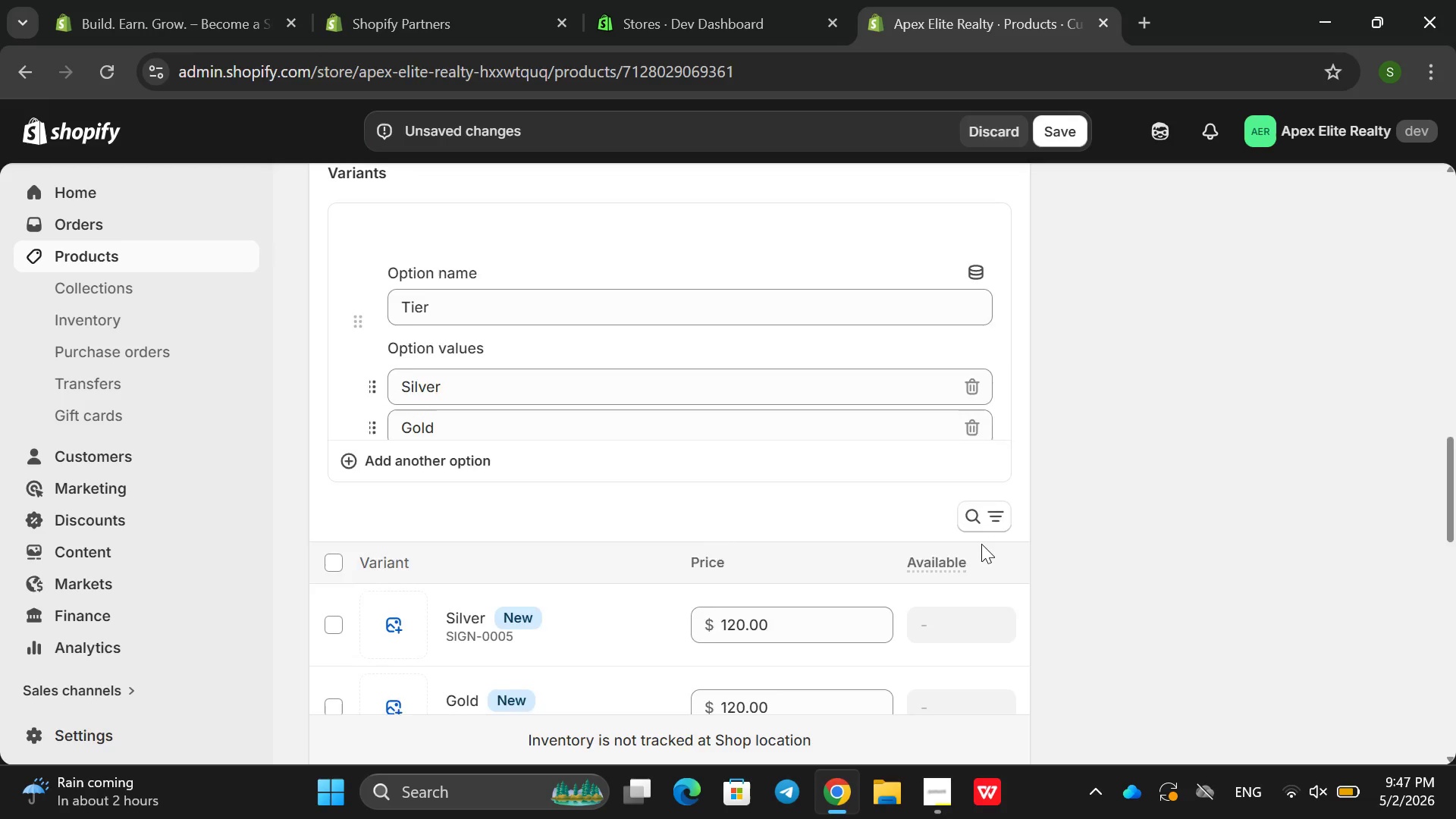 
scroll: coordinate [736, 402], scroll_direction: up, amount: 1.0
 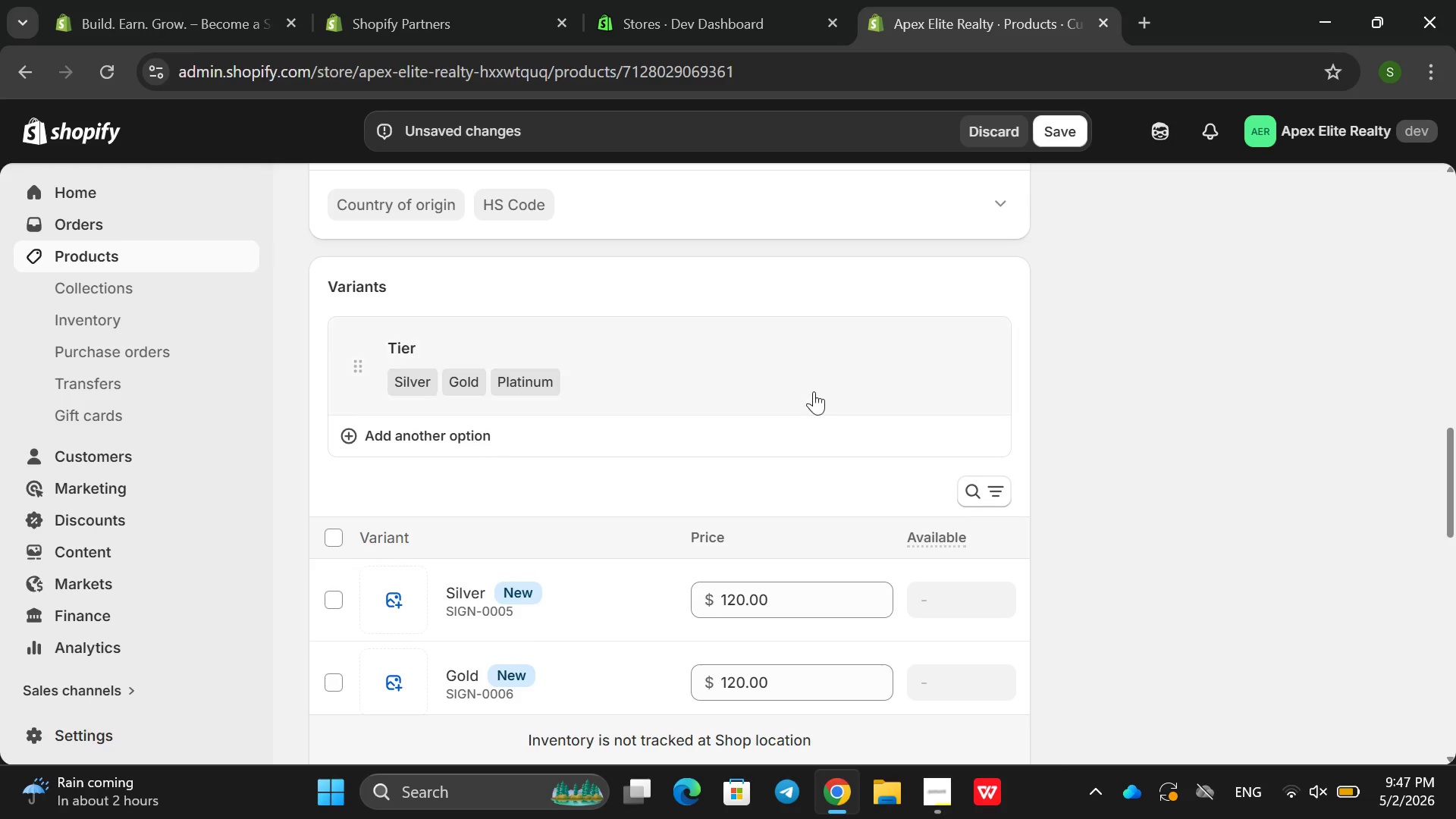 
scroll: coordinate [750, 384], scroll_direction: down, amount: 2.0
 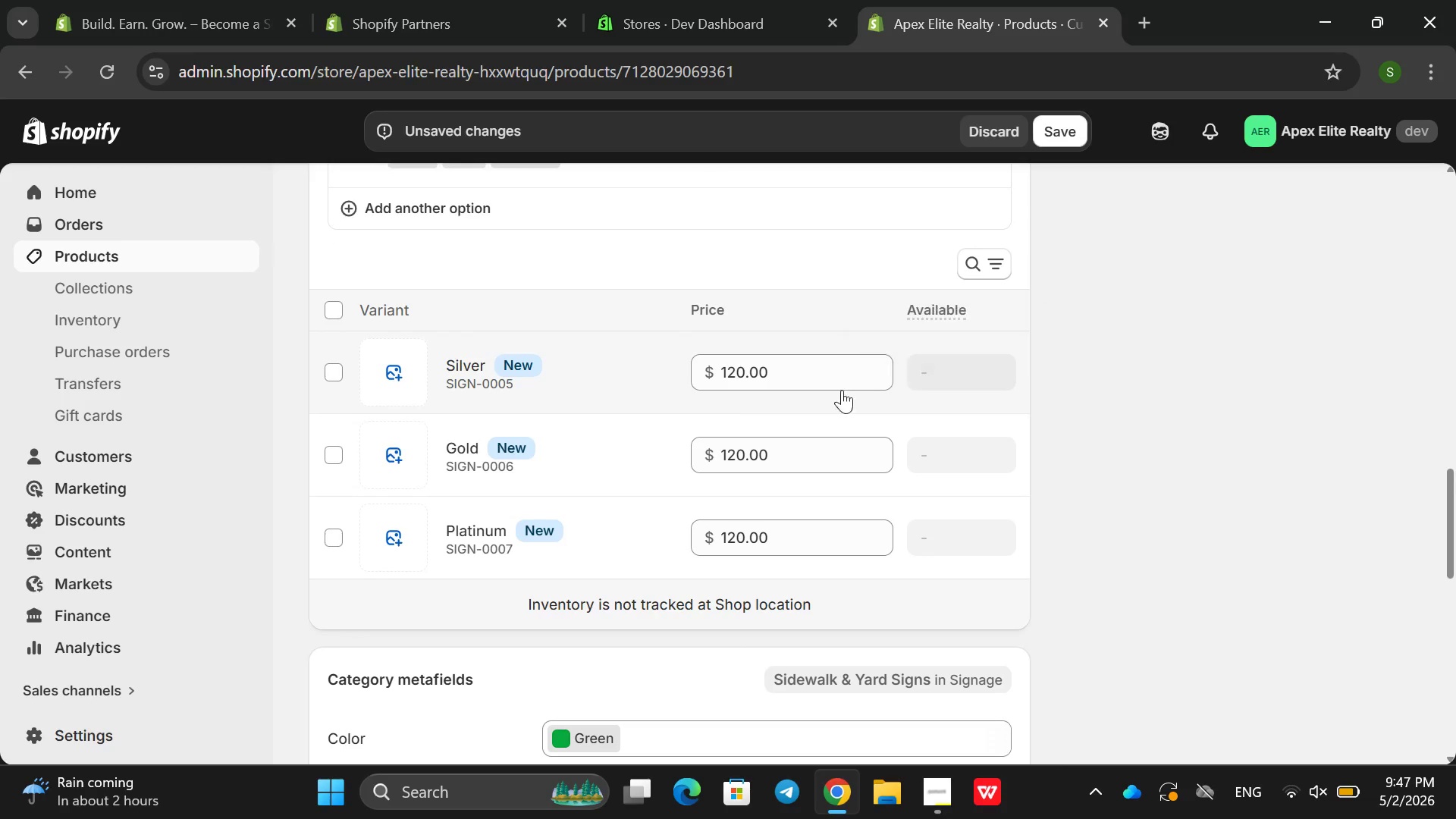 
scroll: coordinate [805, 400], scroll_direction: up, amount: 16.0
 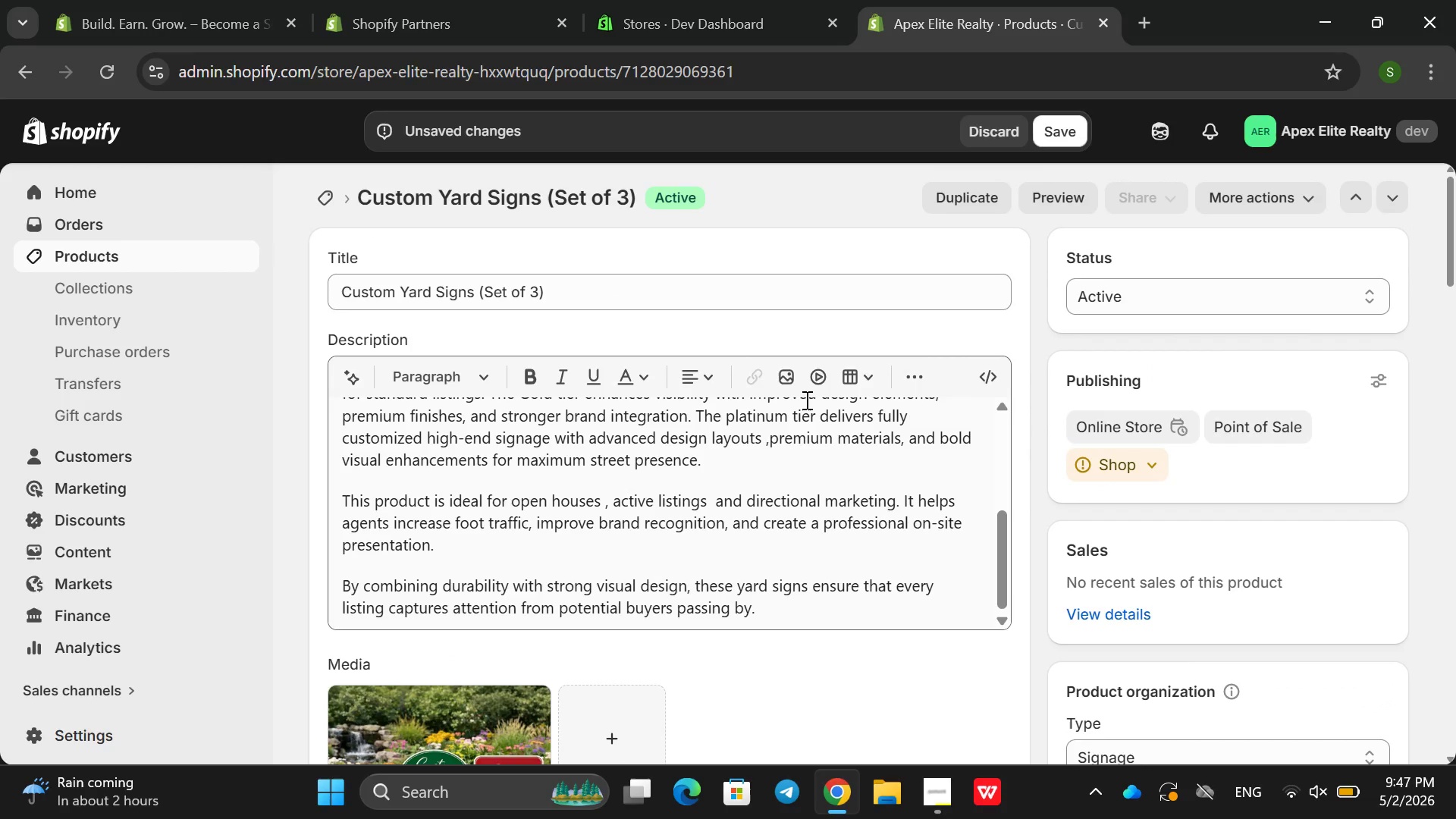 
scroll: coordinate [801, 408], scroll_direction: down, amount: 6.0
 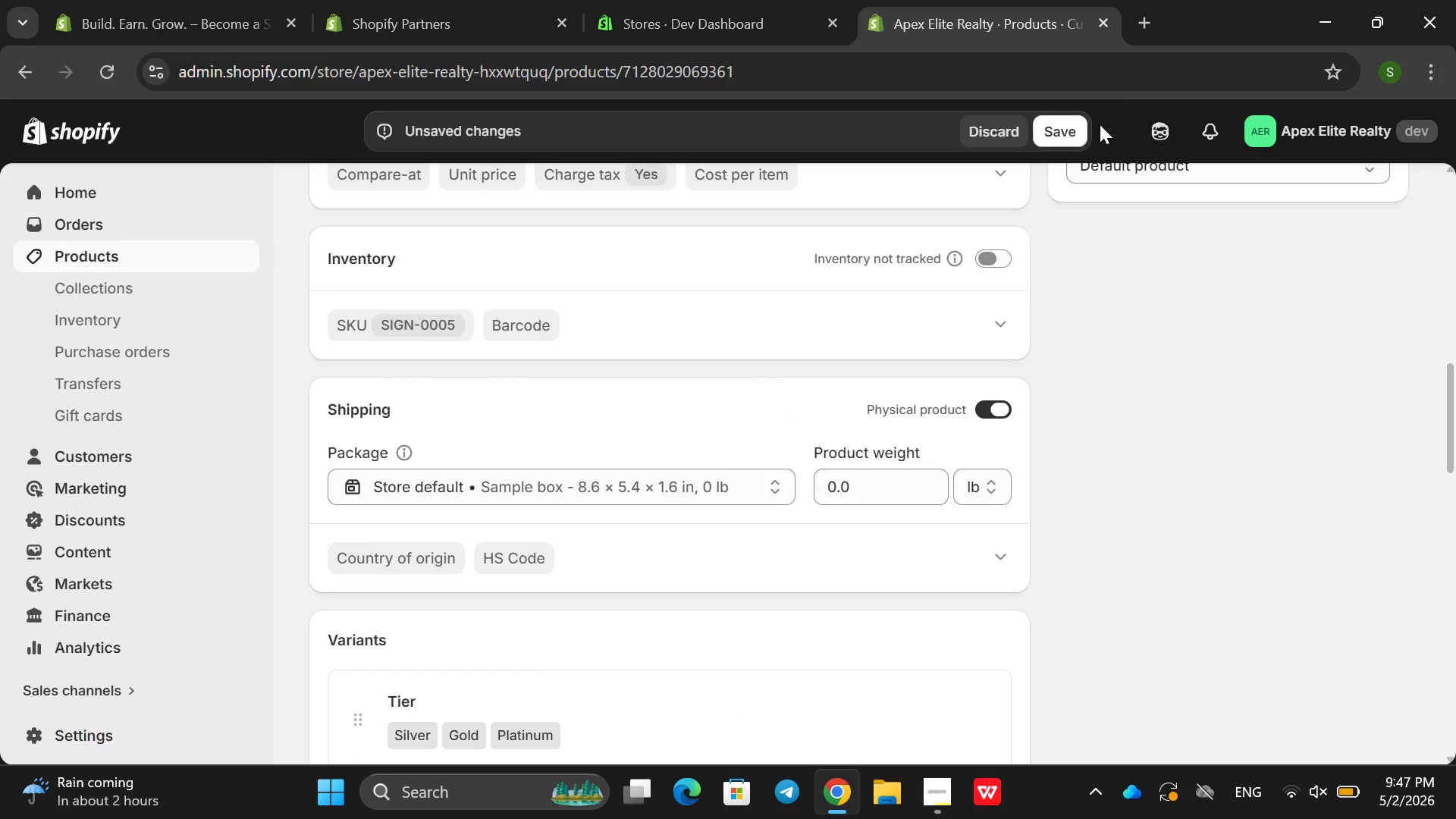 
left_click([1057, 121])
 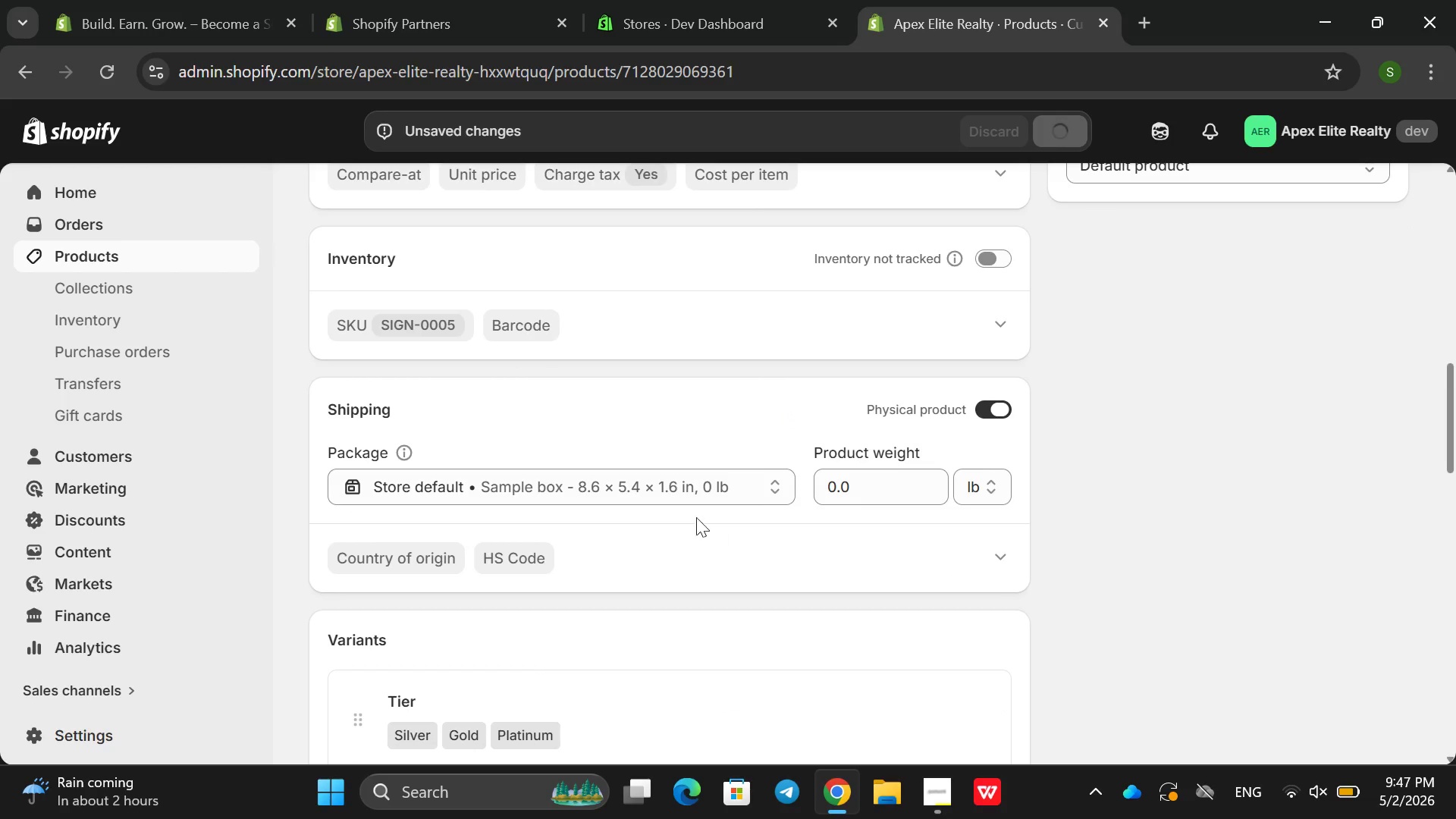 
scroll: coordinate [841, 465], scroll_direction: down, amount: 13.0
 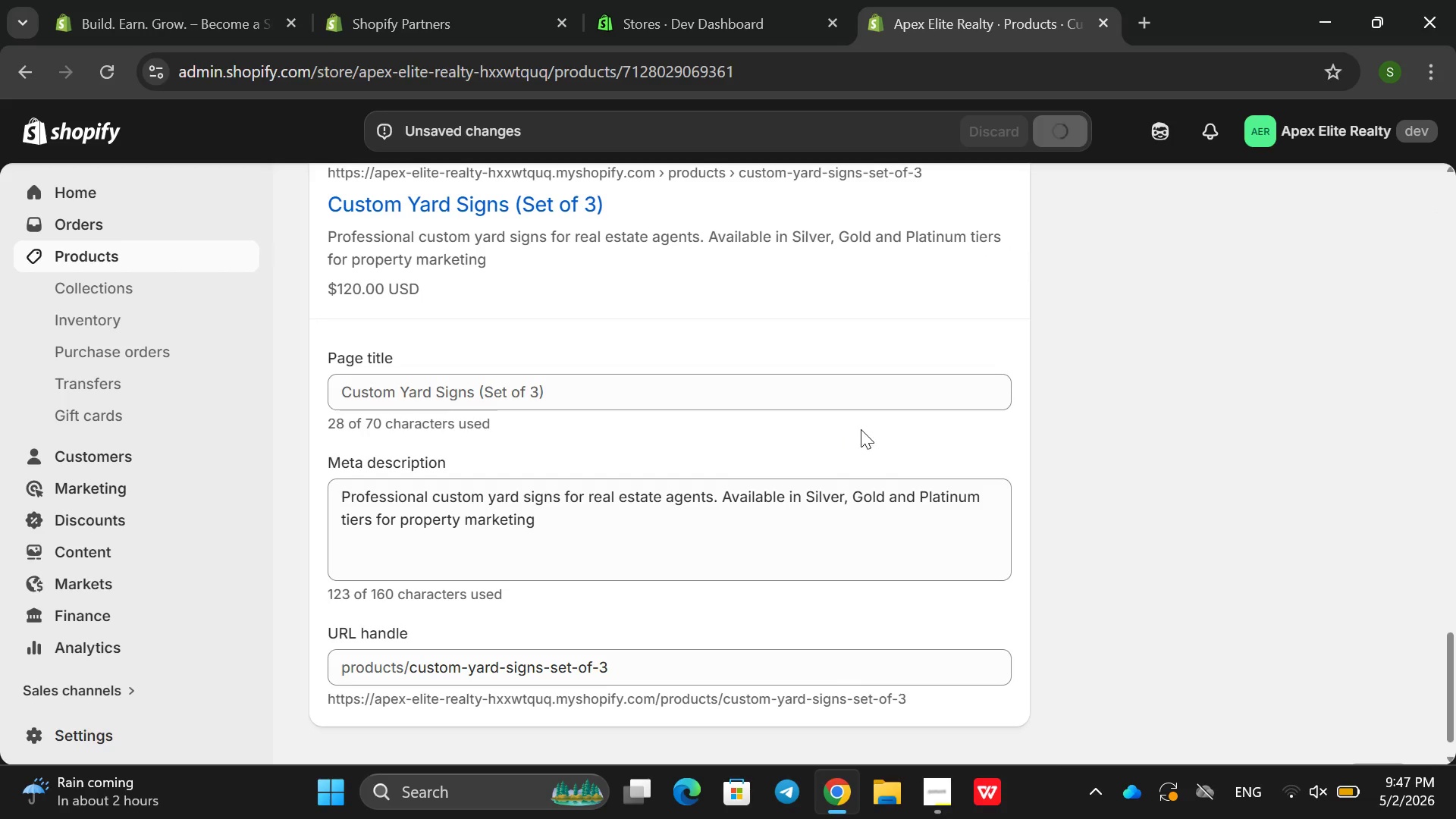 
scroll: coordinate [866, 428], scroll_direction: up, amount: 7.0
 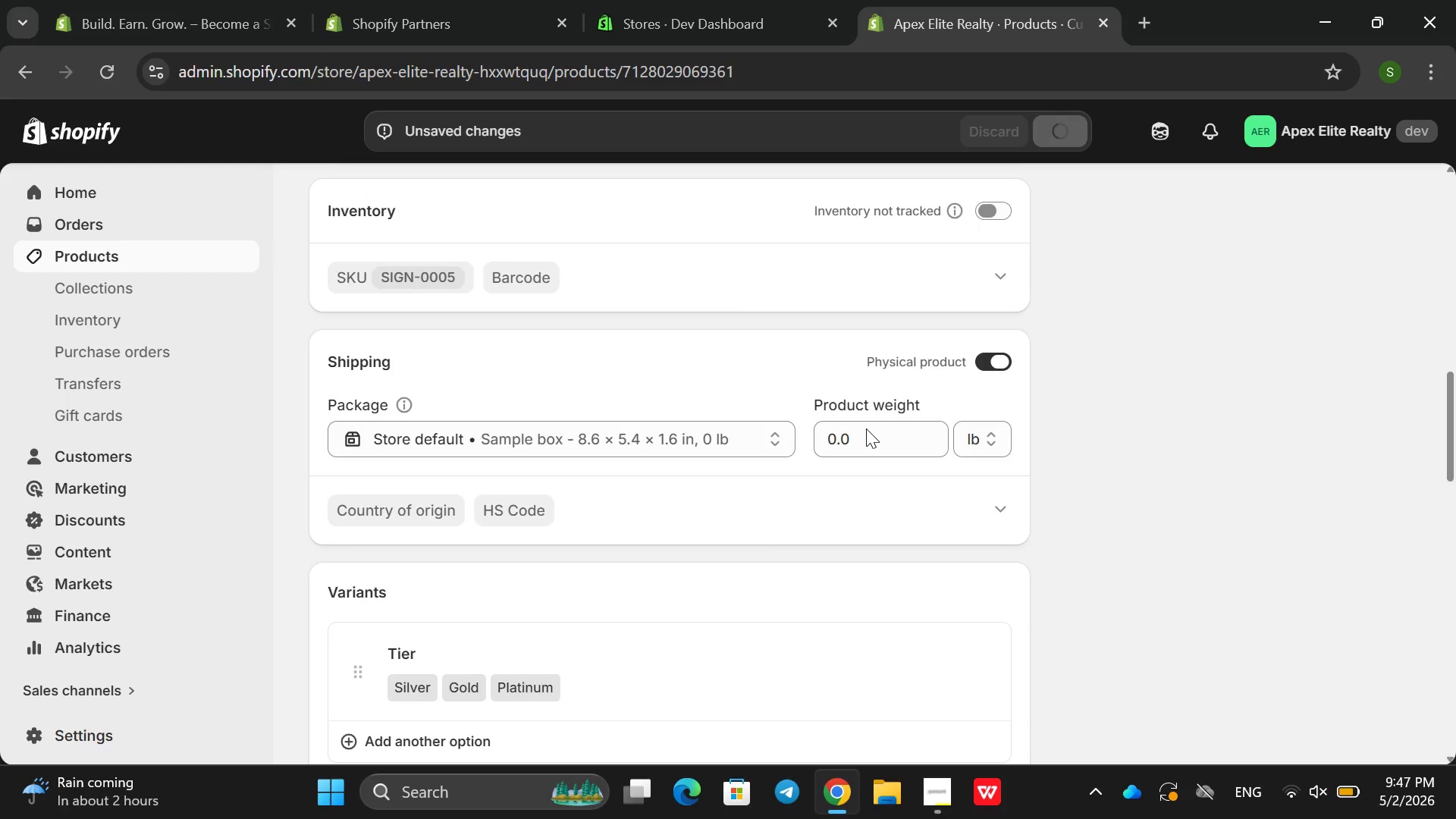 
scroll: coordinate [872, 415], scroll_direction: down, amount: 8.0
 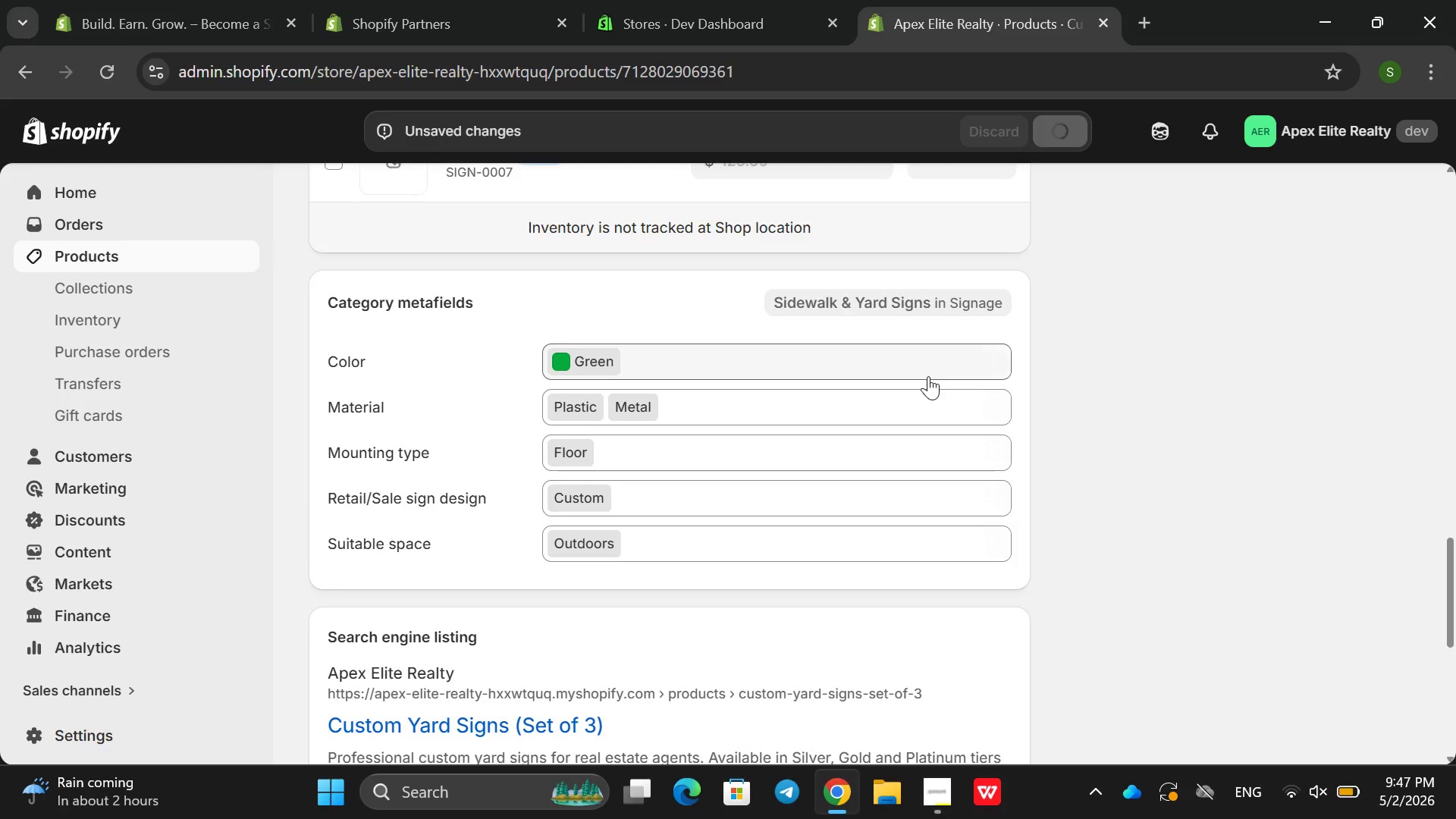 
scroll: coordinate [928, 382], scroll_direction: up, amount: 6.0
 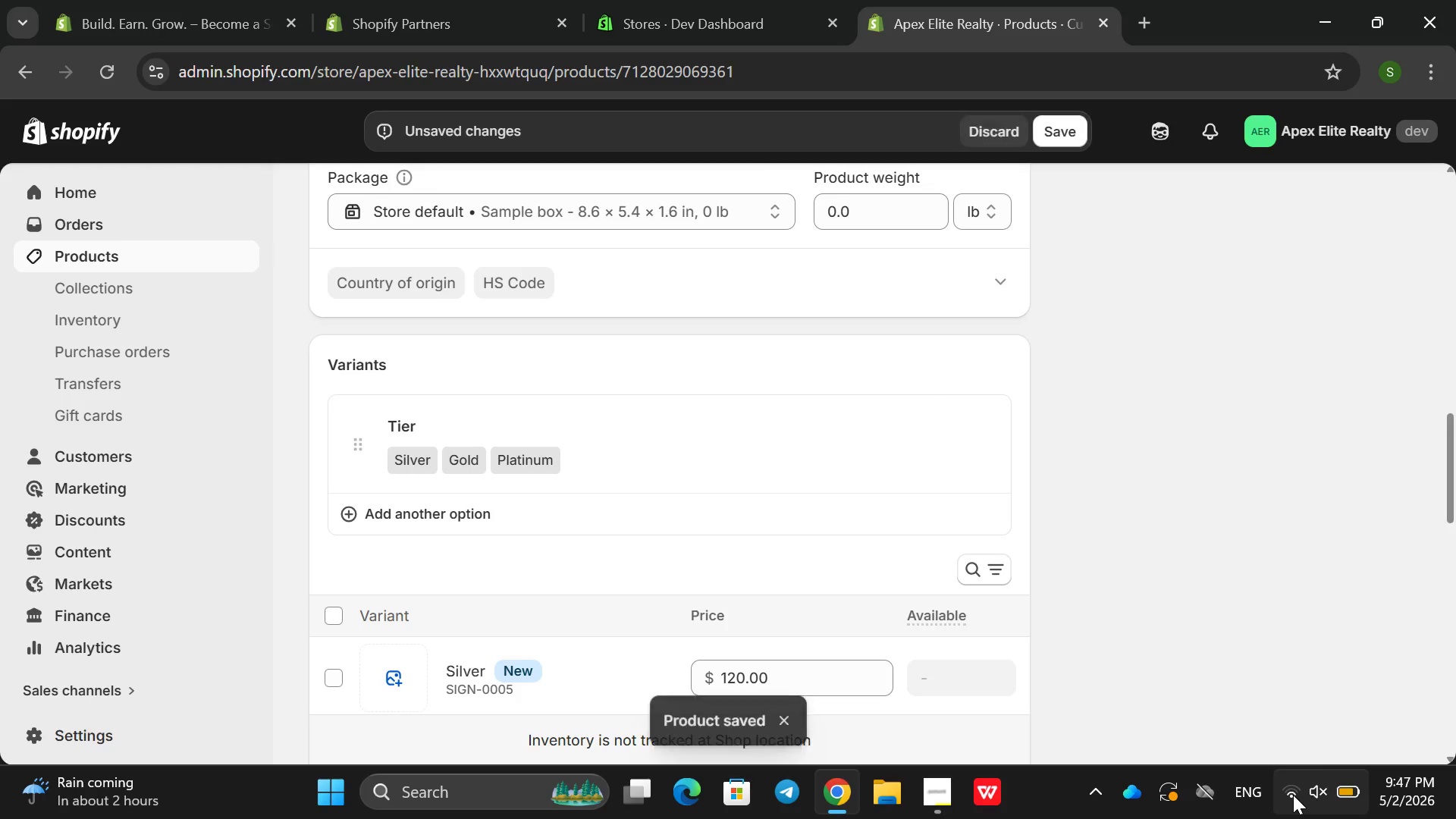 
scroll: coordinate [763, 514], scroll_direction: down, amount: 2.0
 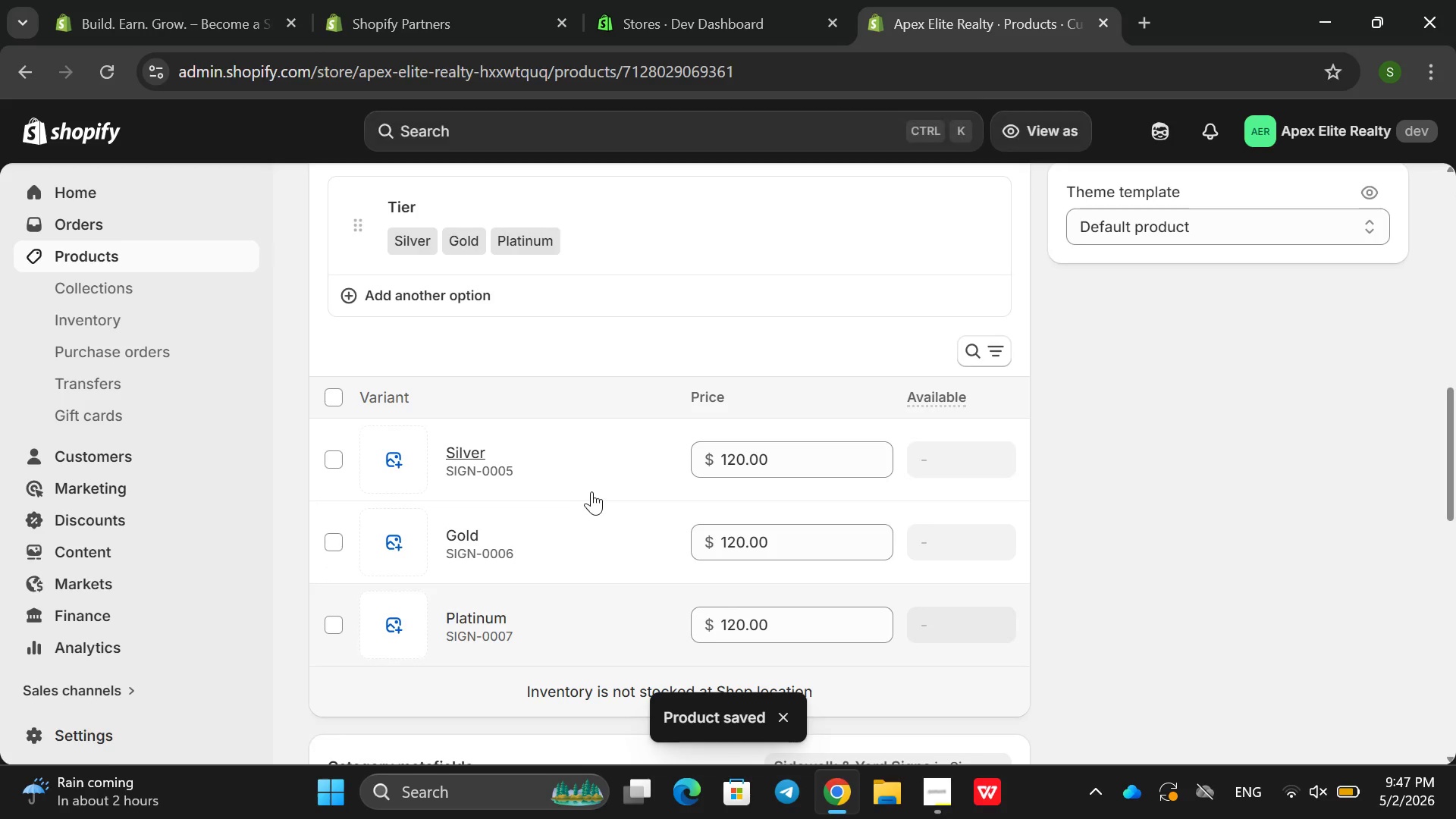 
left_click([577, 474])
 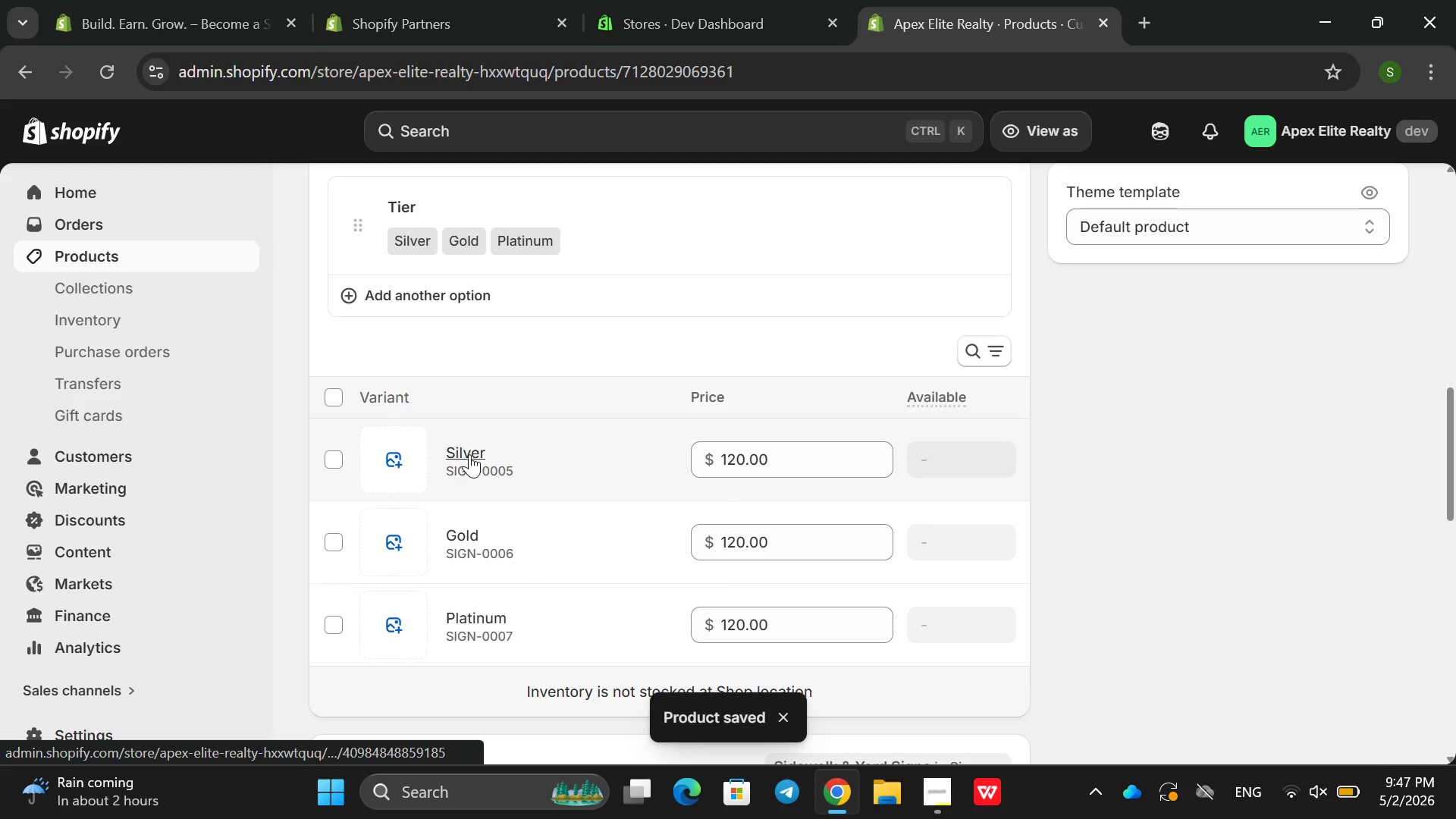 
left_click([468, 453])
 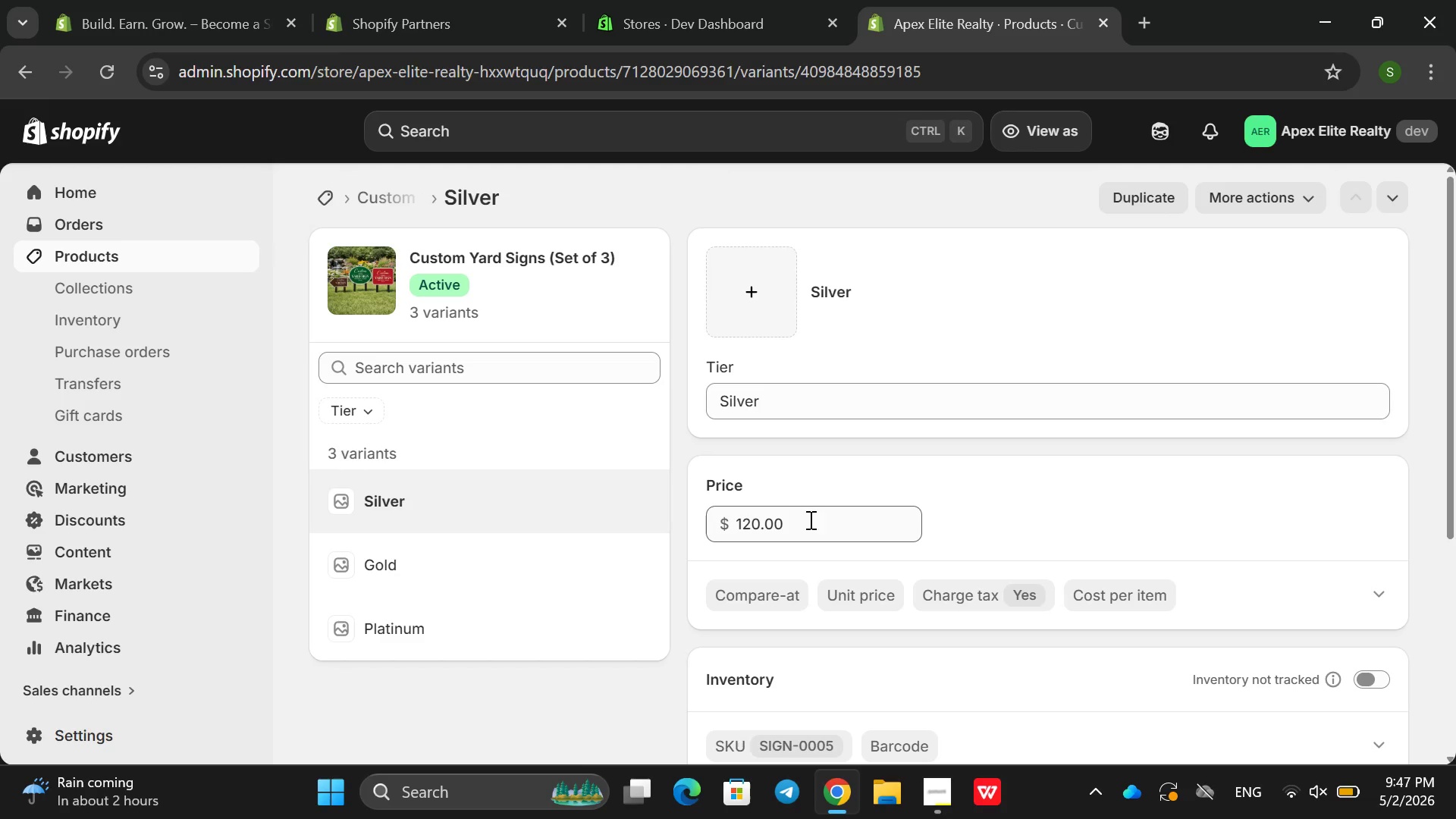 
wait(6.09)
 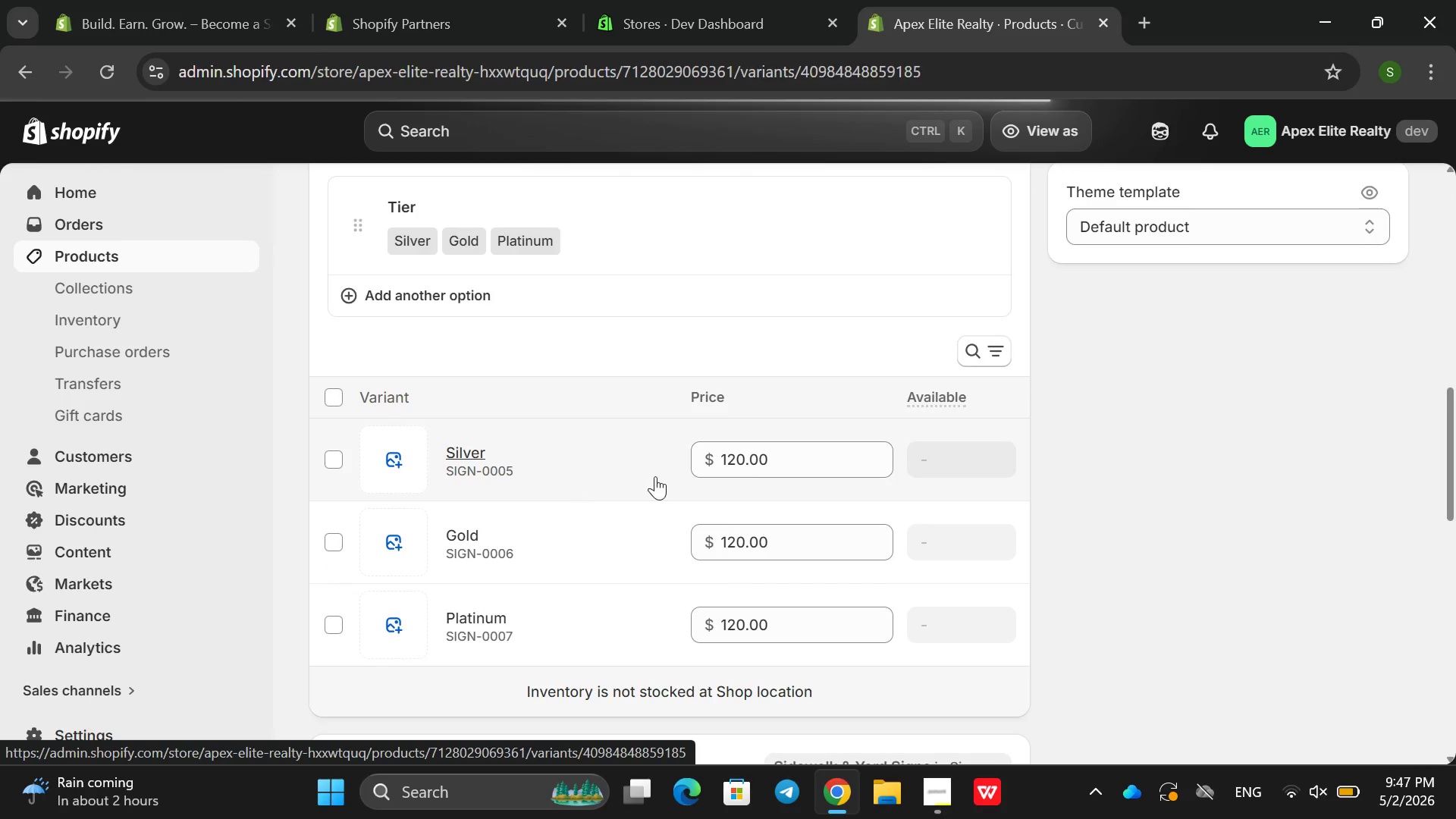 
scroll: coordinate [905, 505], scroll_direction: down, amount: 4.0
 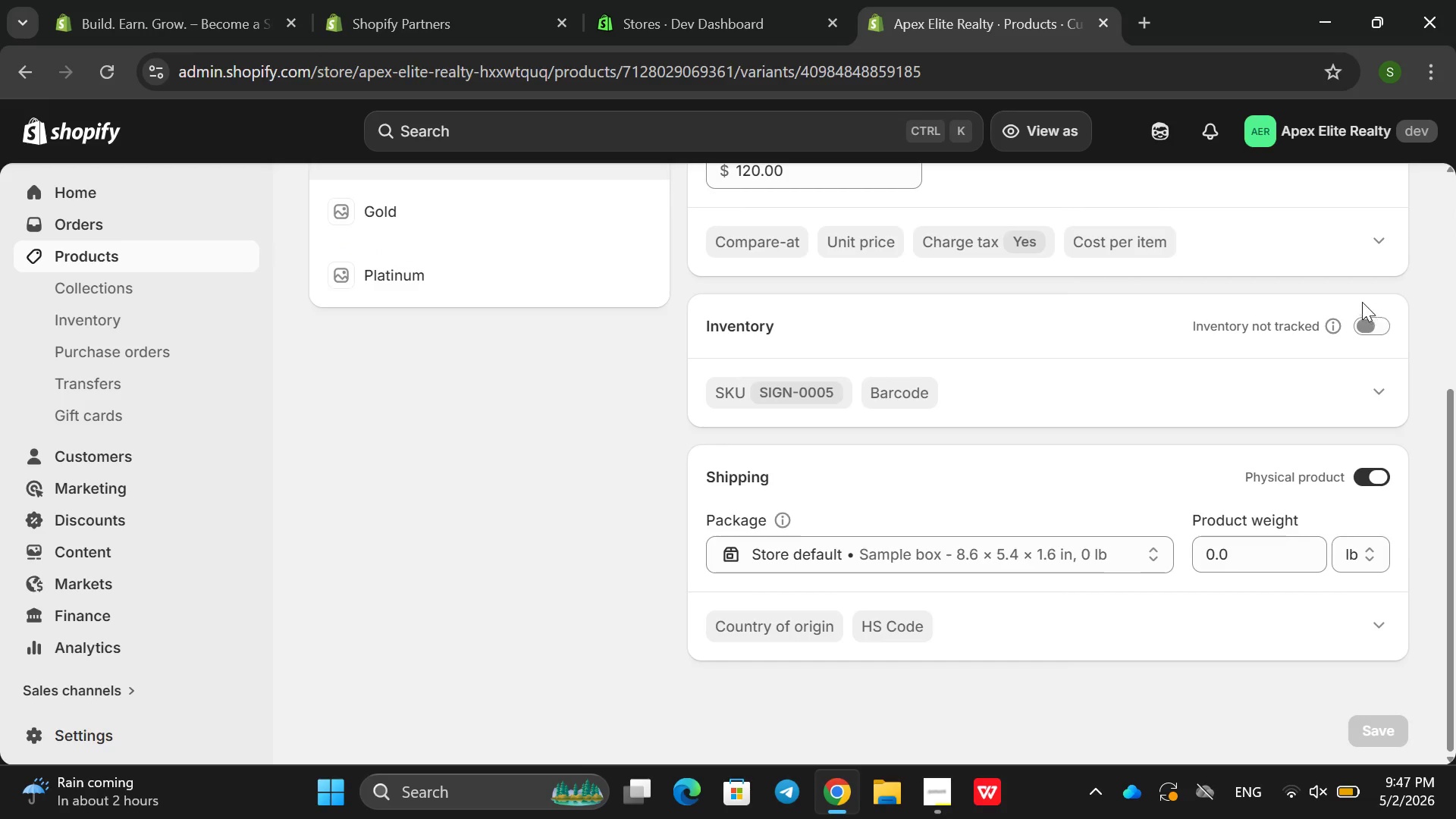 
left_click([1378, 325])
 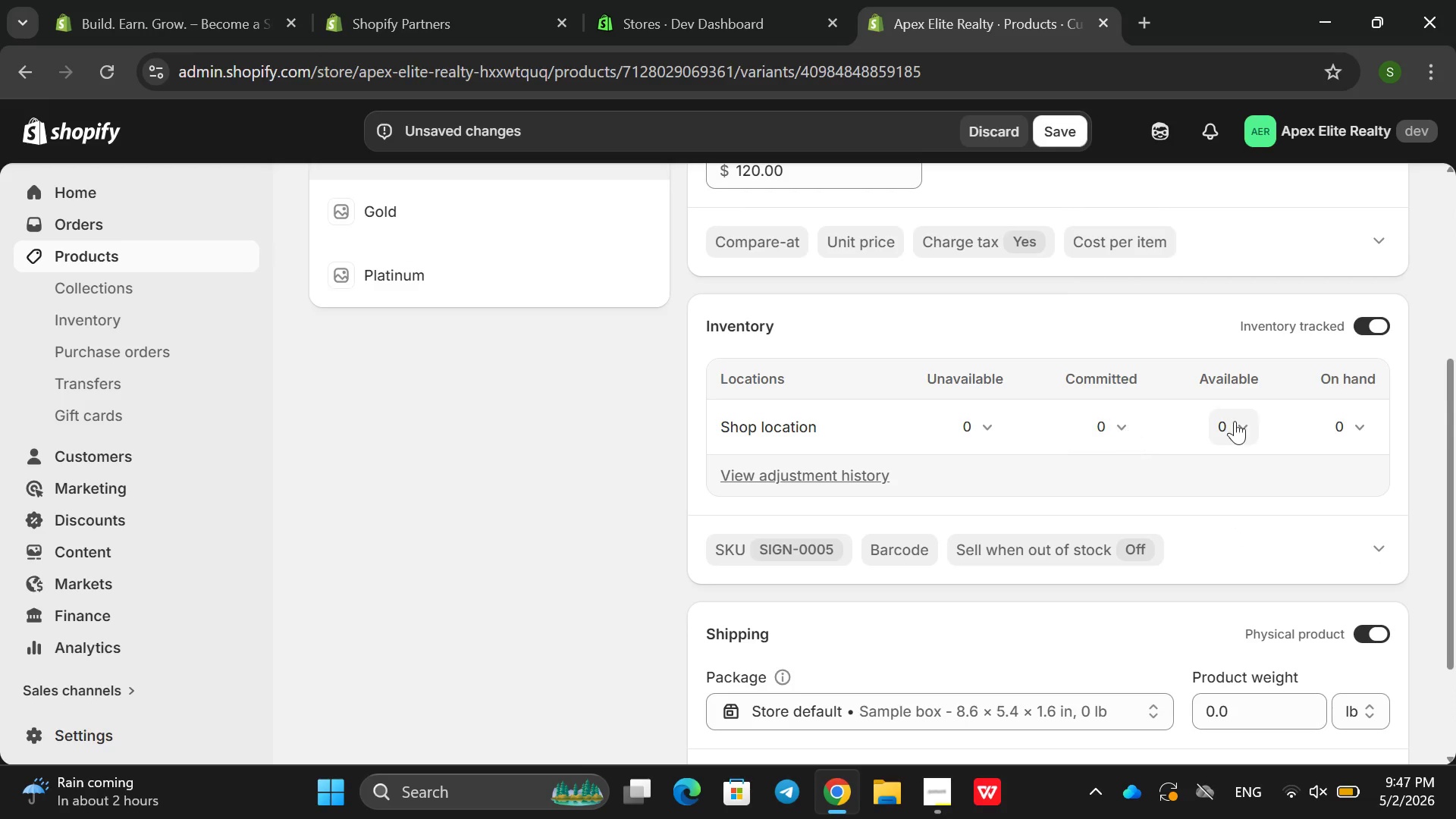 
left_click([1234, 424])
 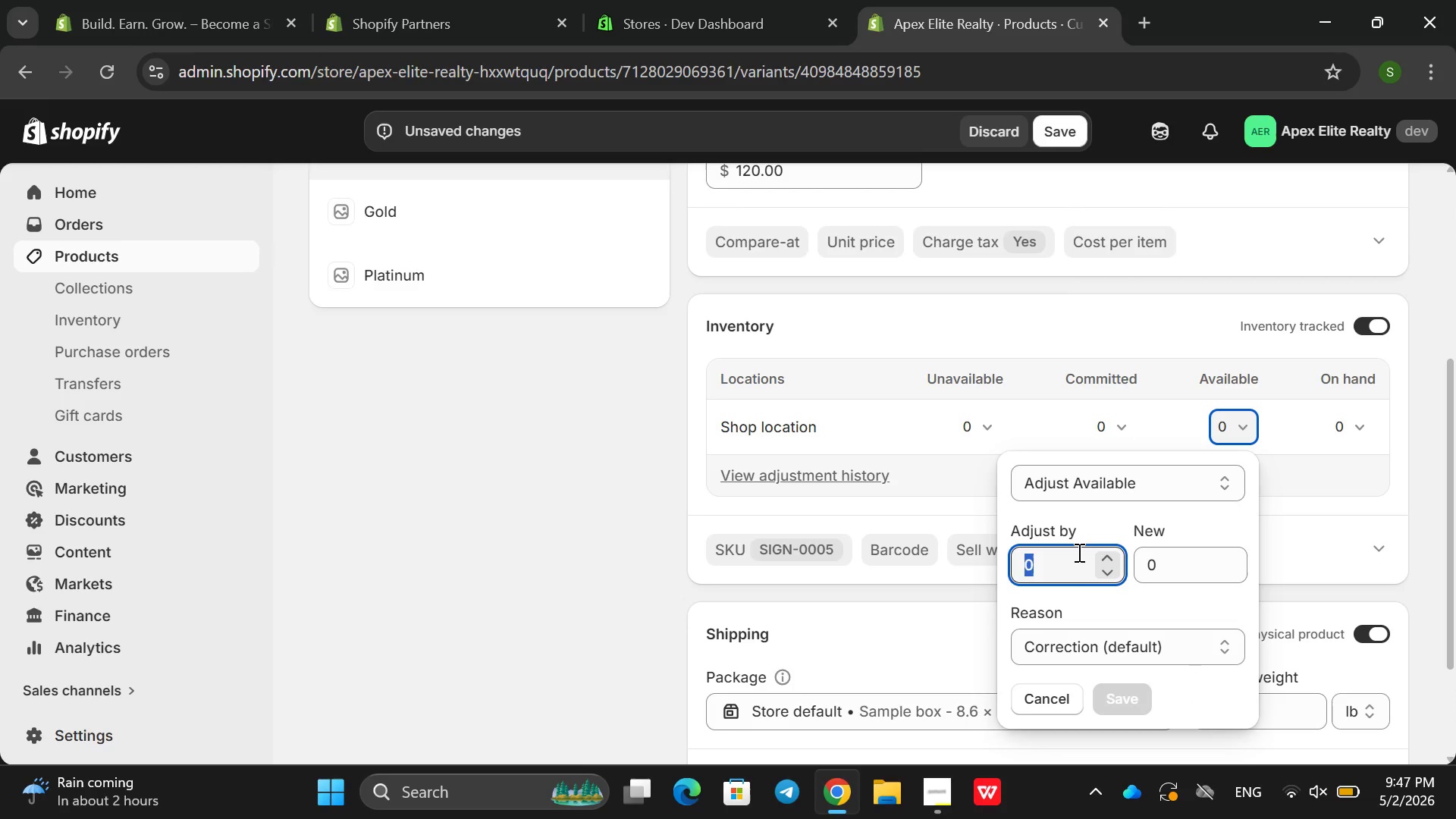 
type(100)
 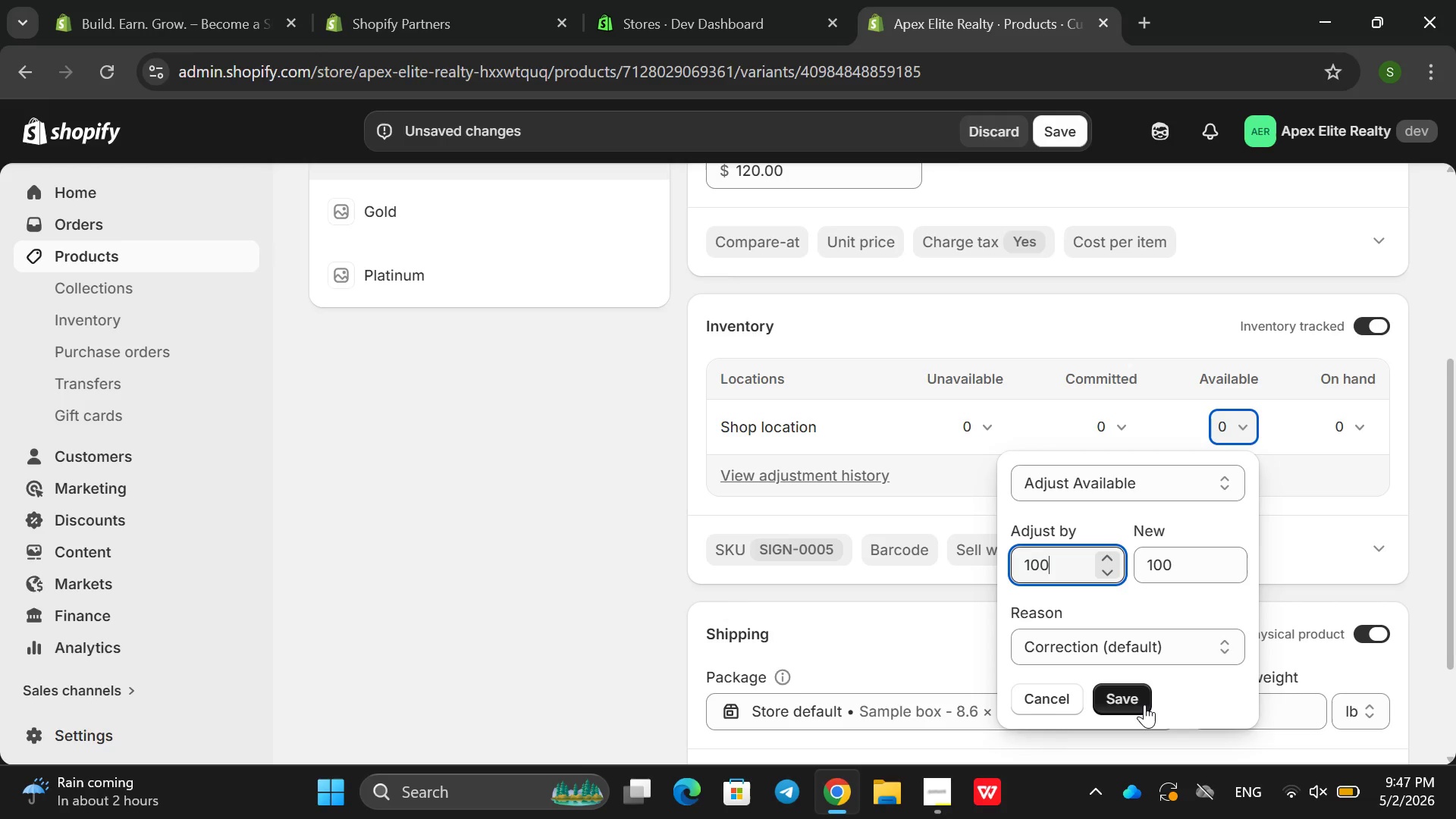 
left_click([1144, 704])
 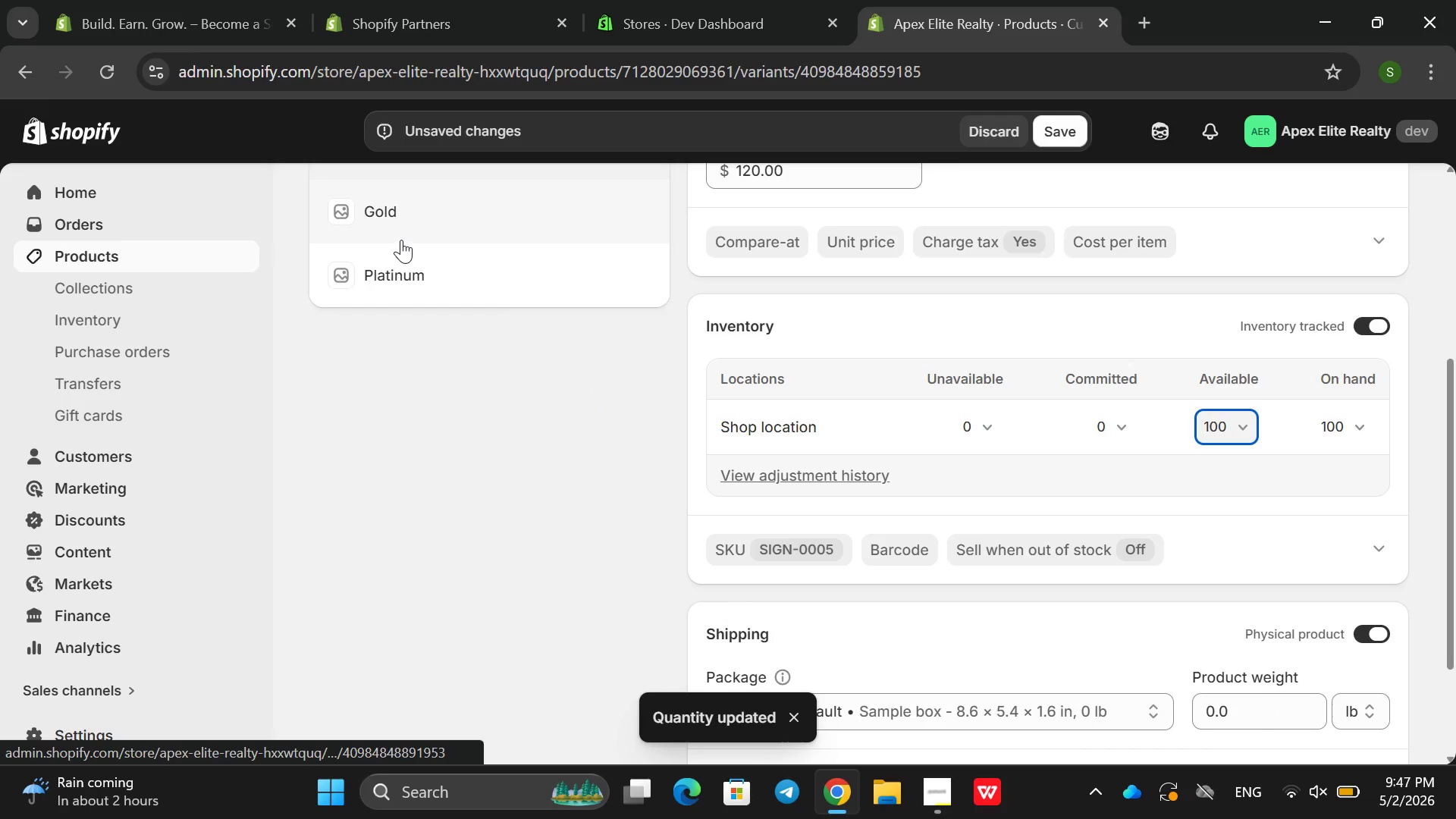 
left_click([401, 238])
 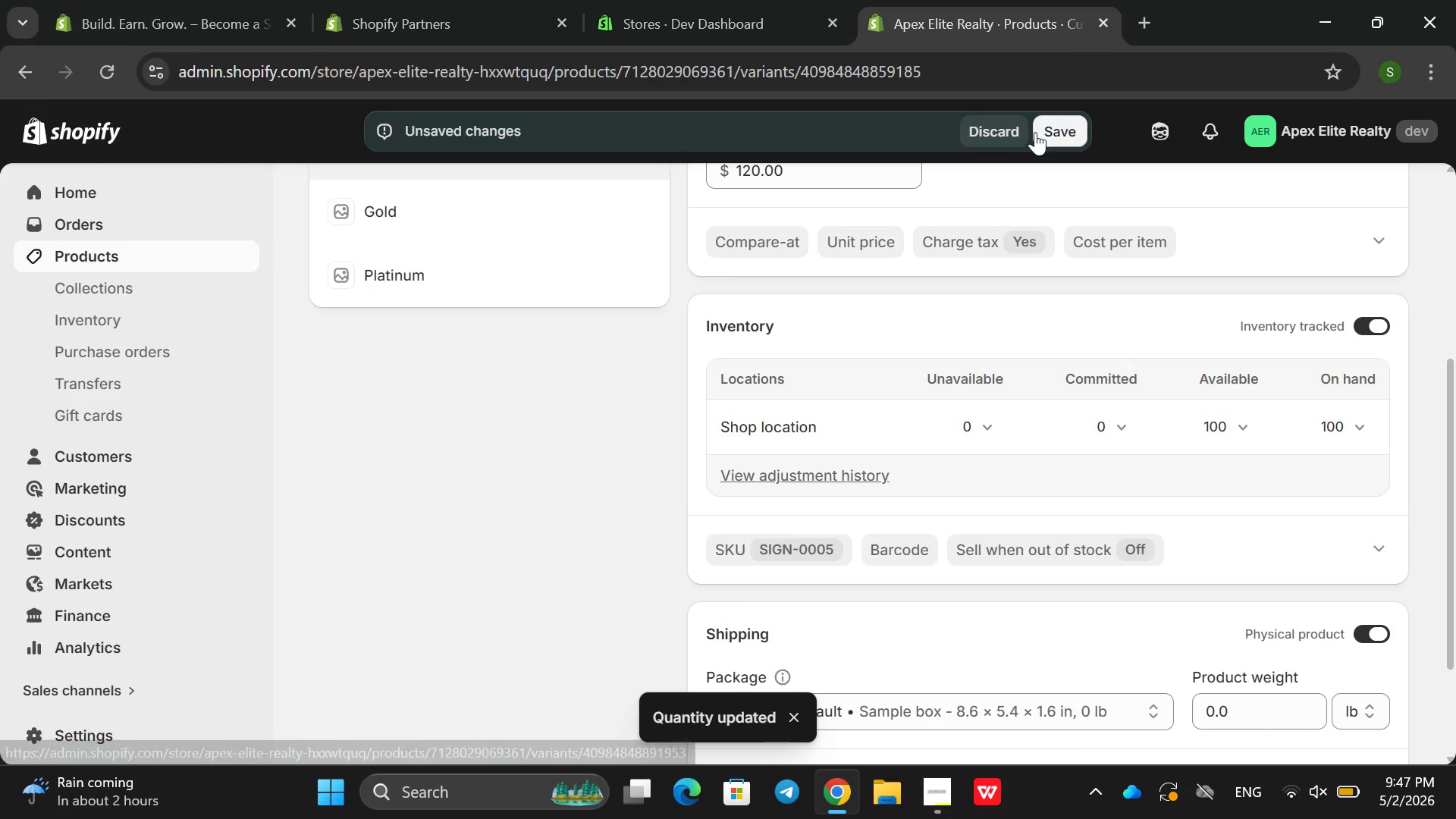 
left_click([1037, 124])
 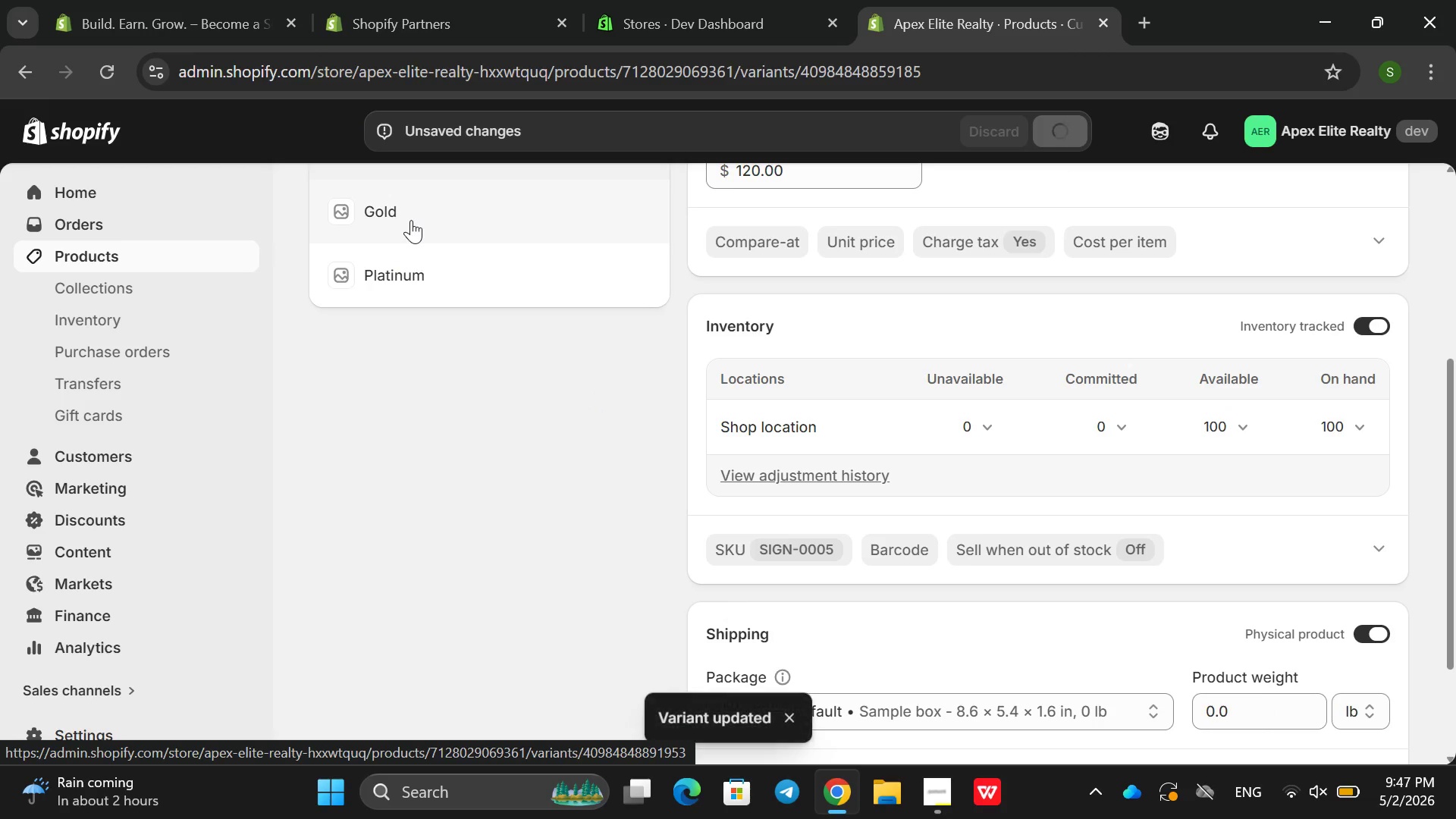 
left_click([411, 220])
 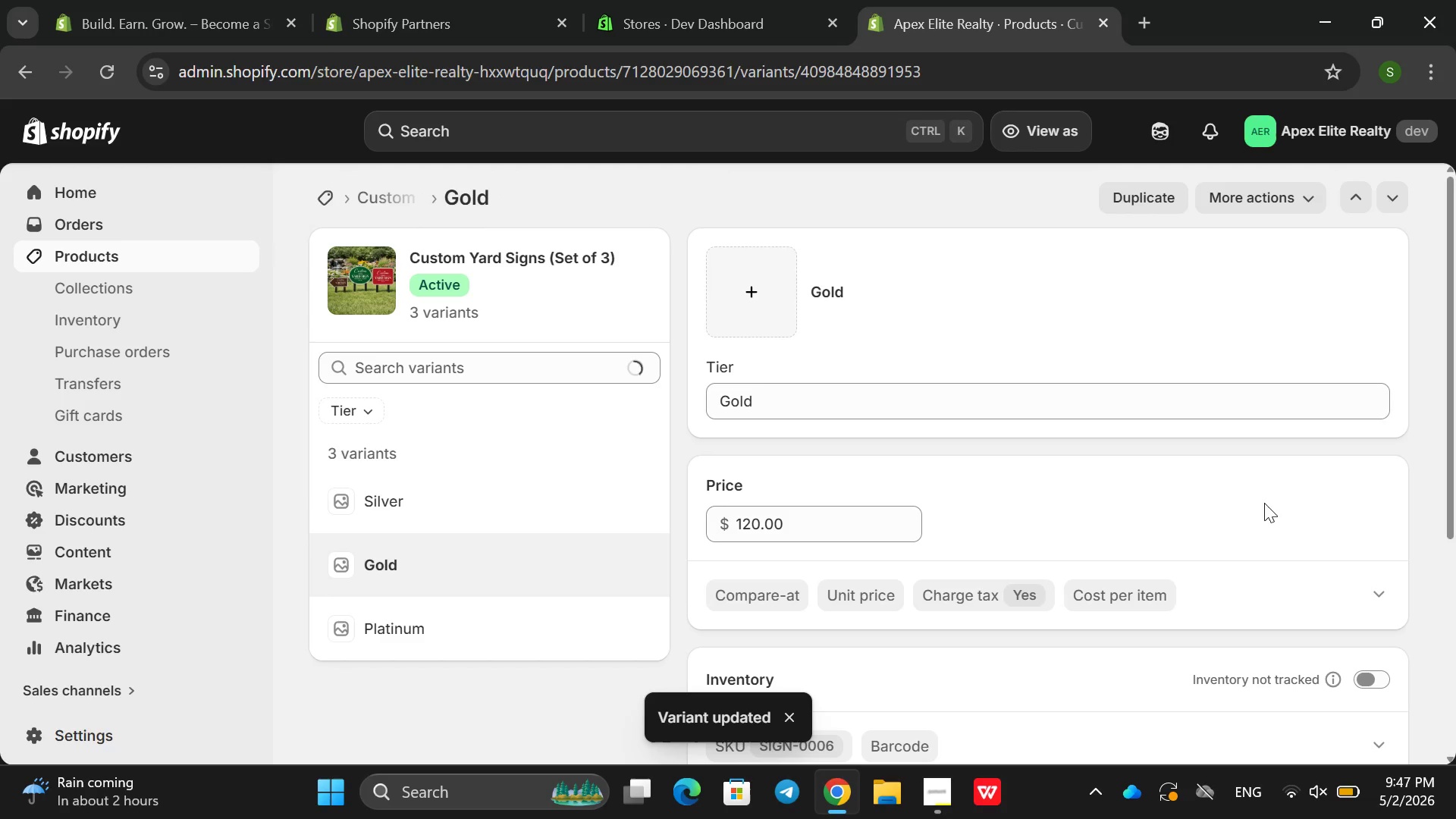 
scroll: coordinate [1225, 462], scroll_direction: down, amount: 3.0
 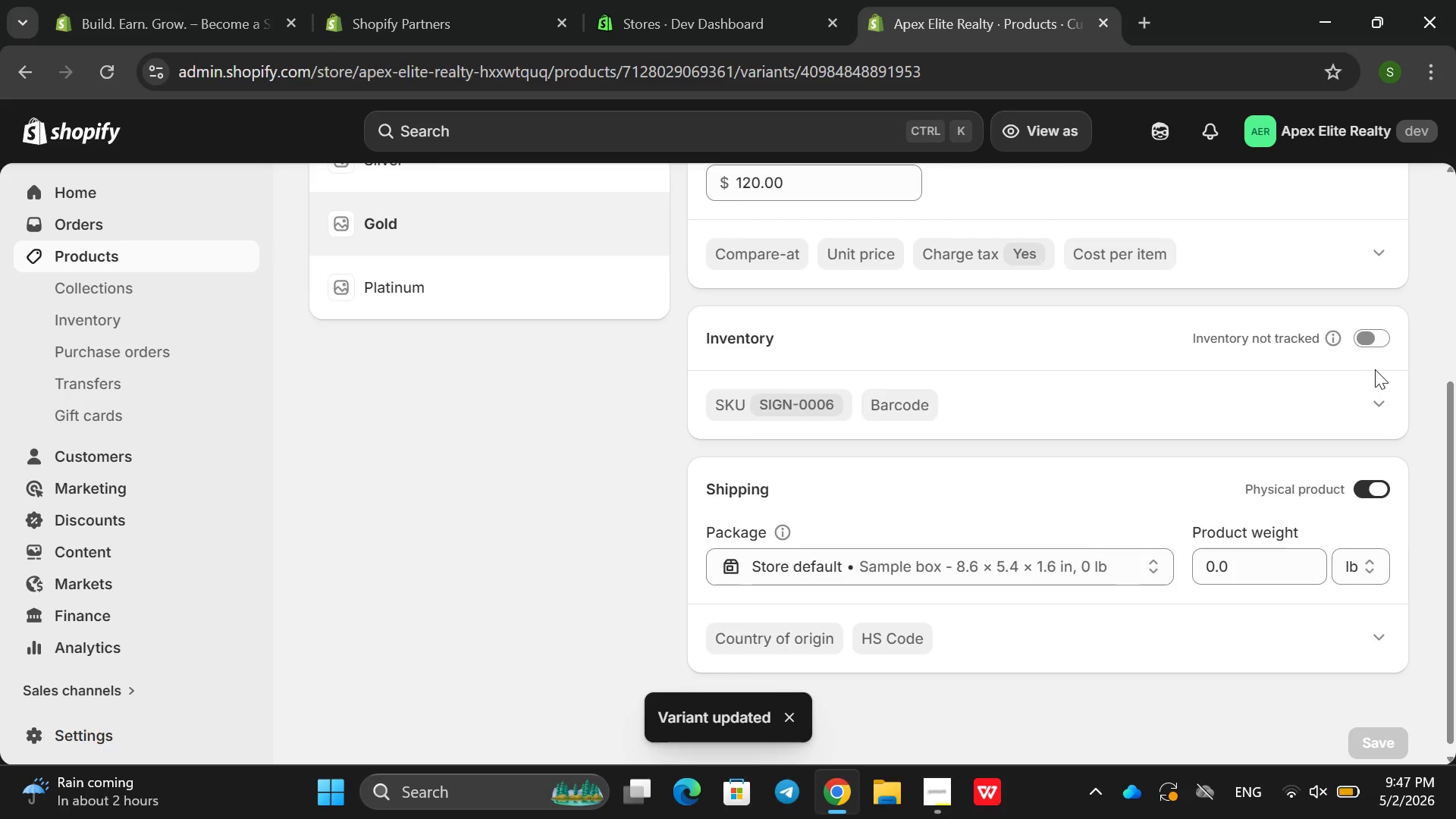 
left_click([1371, 332])
 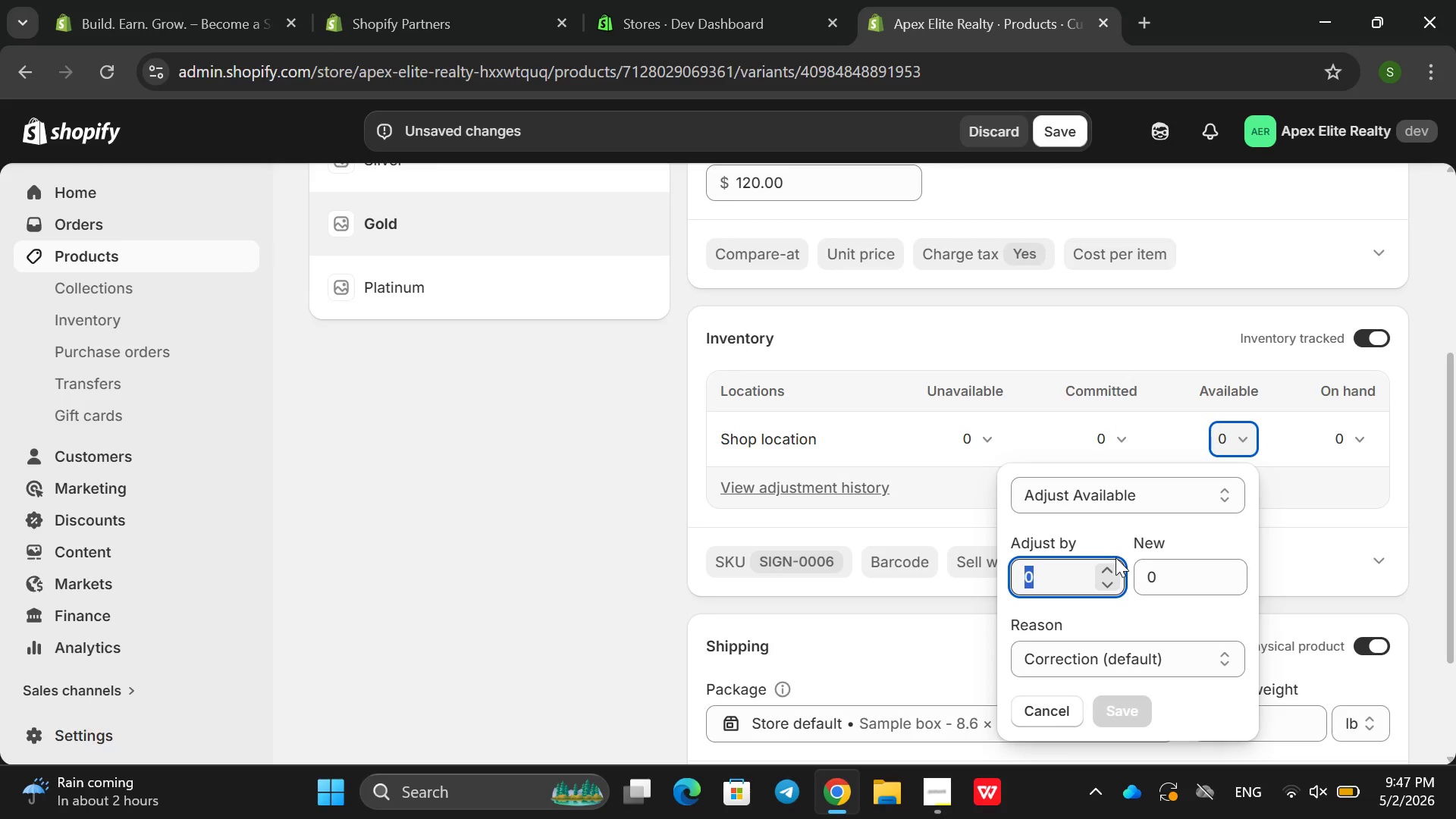 
type(50)
 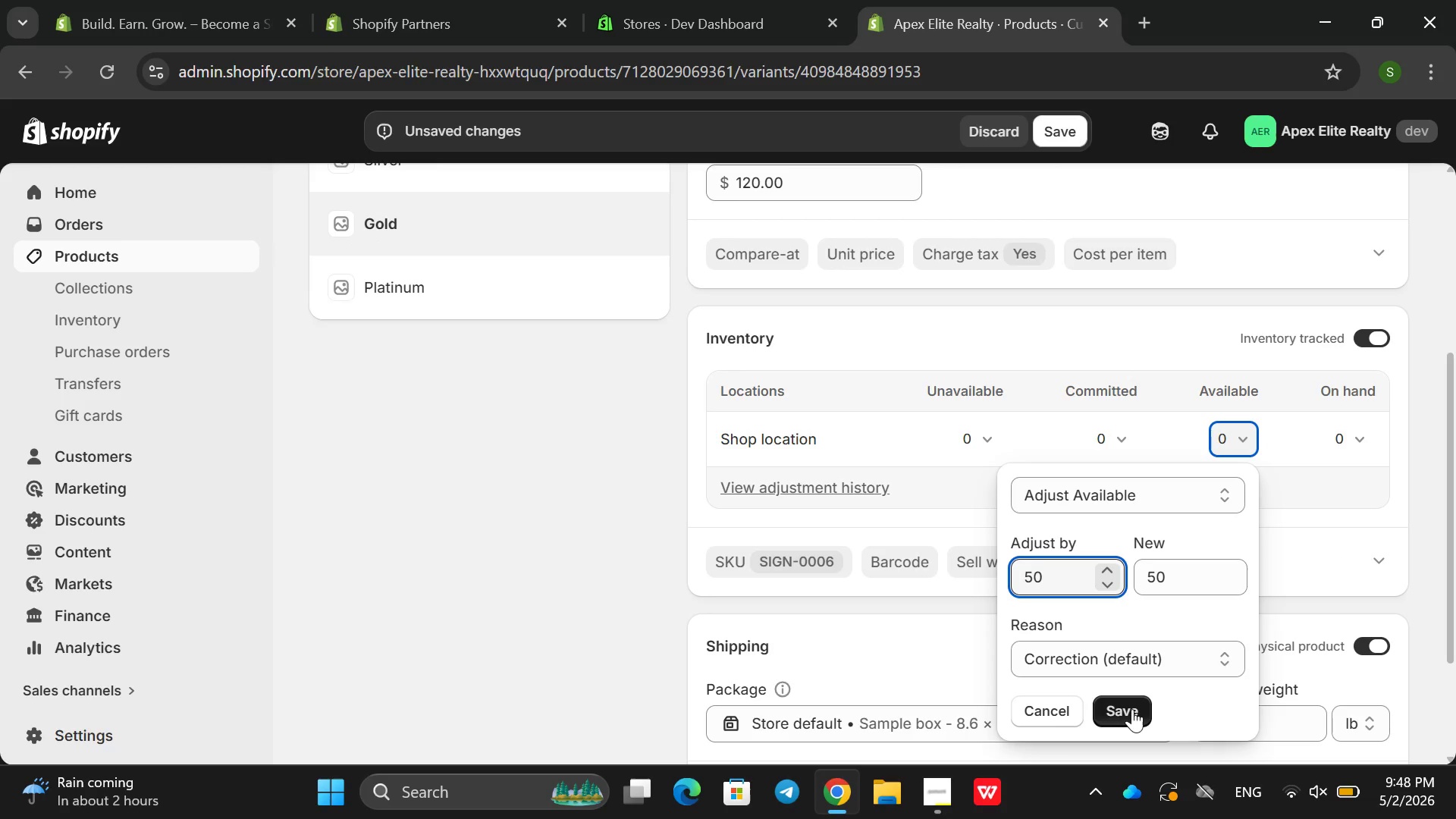 
left_click([1132, 709])
 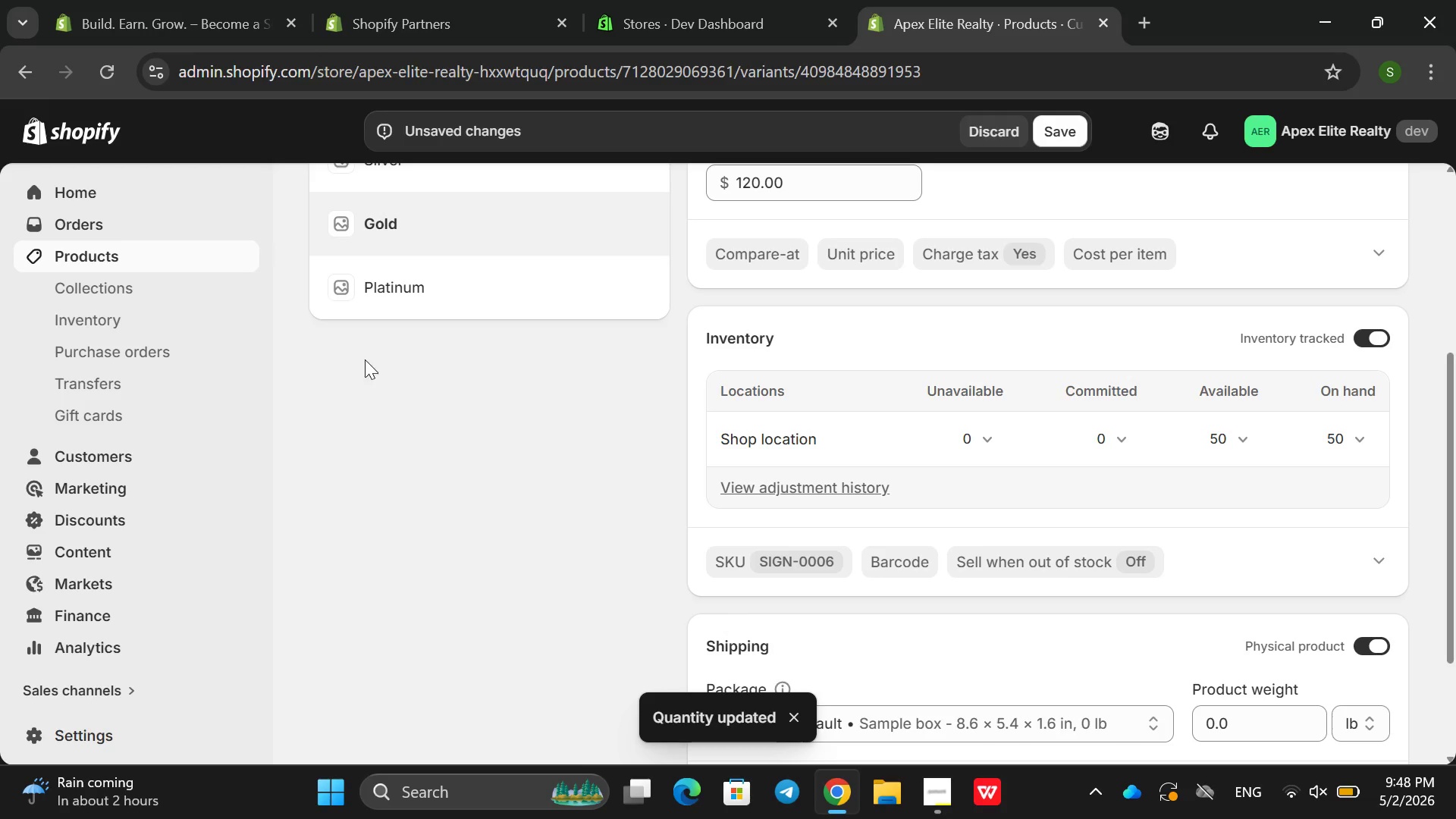 
left_click([423, 282])
 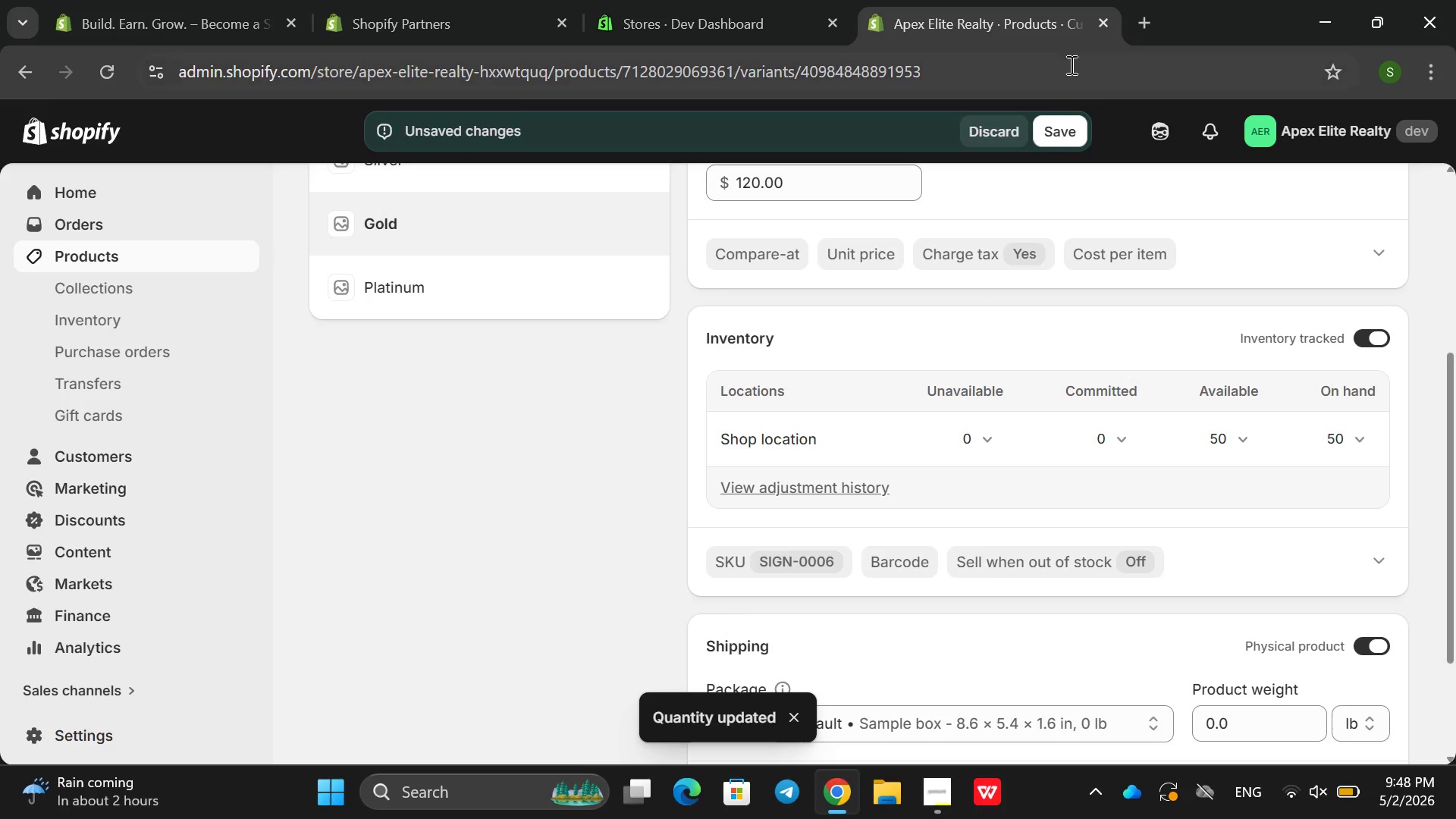 
left_click([1063, 121])
 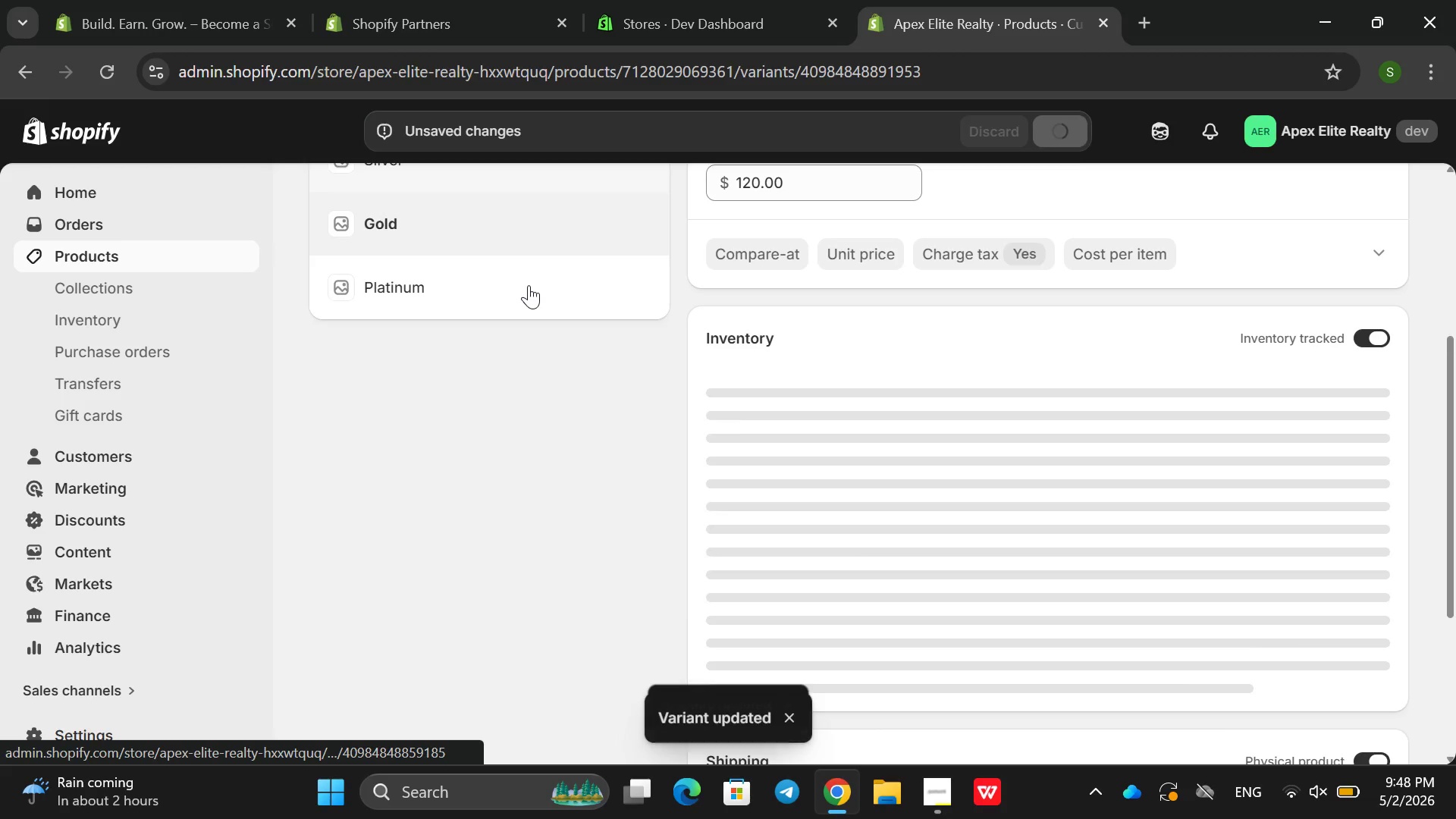 
left_click([529, 285])
 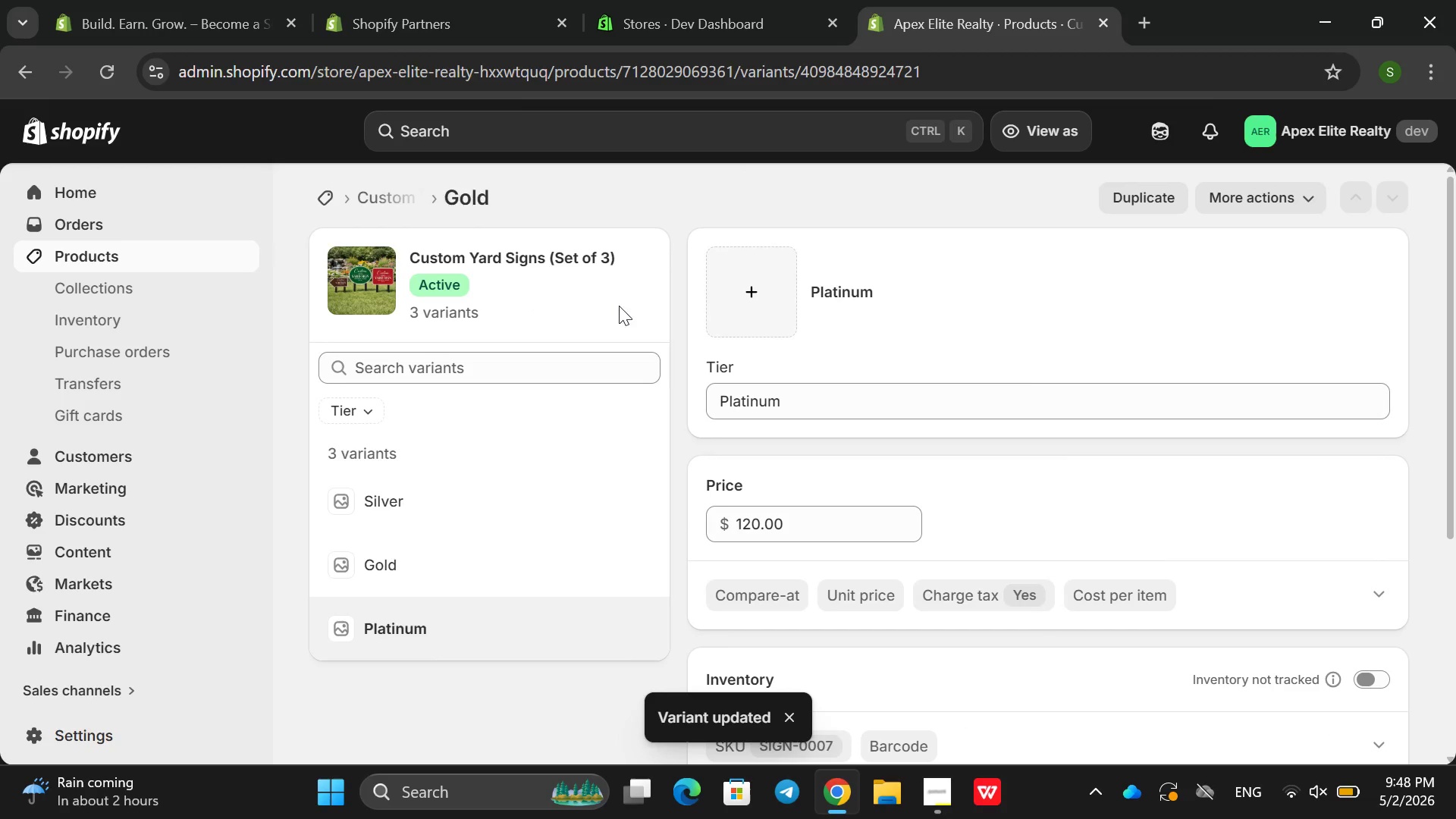 
scroll: coordinate [1012, 362], scroll_direction: down, amount: 6.0
 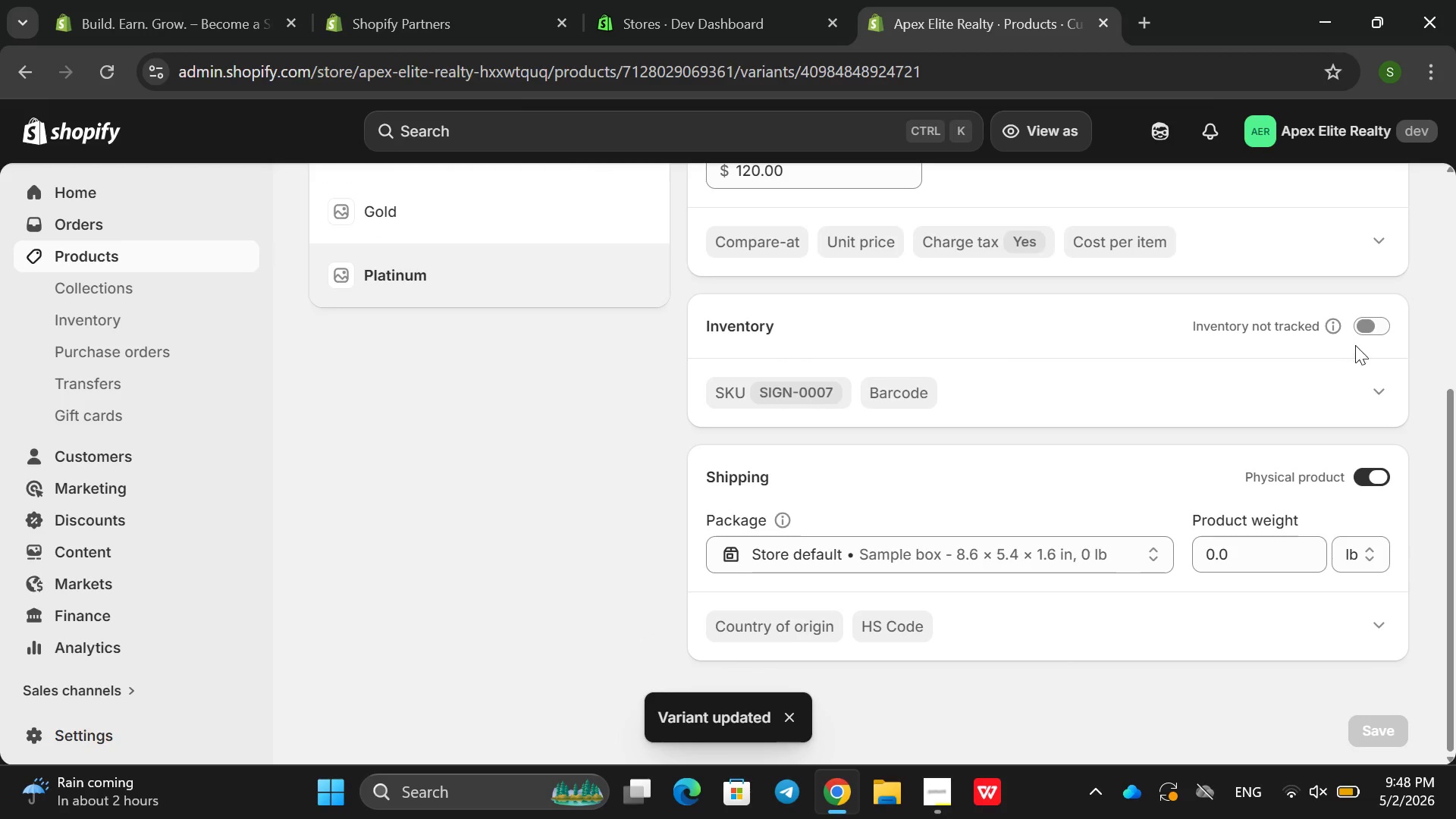 
left_click([1368, 337])
 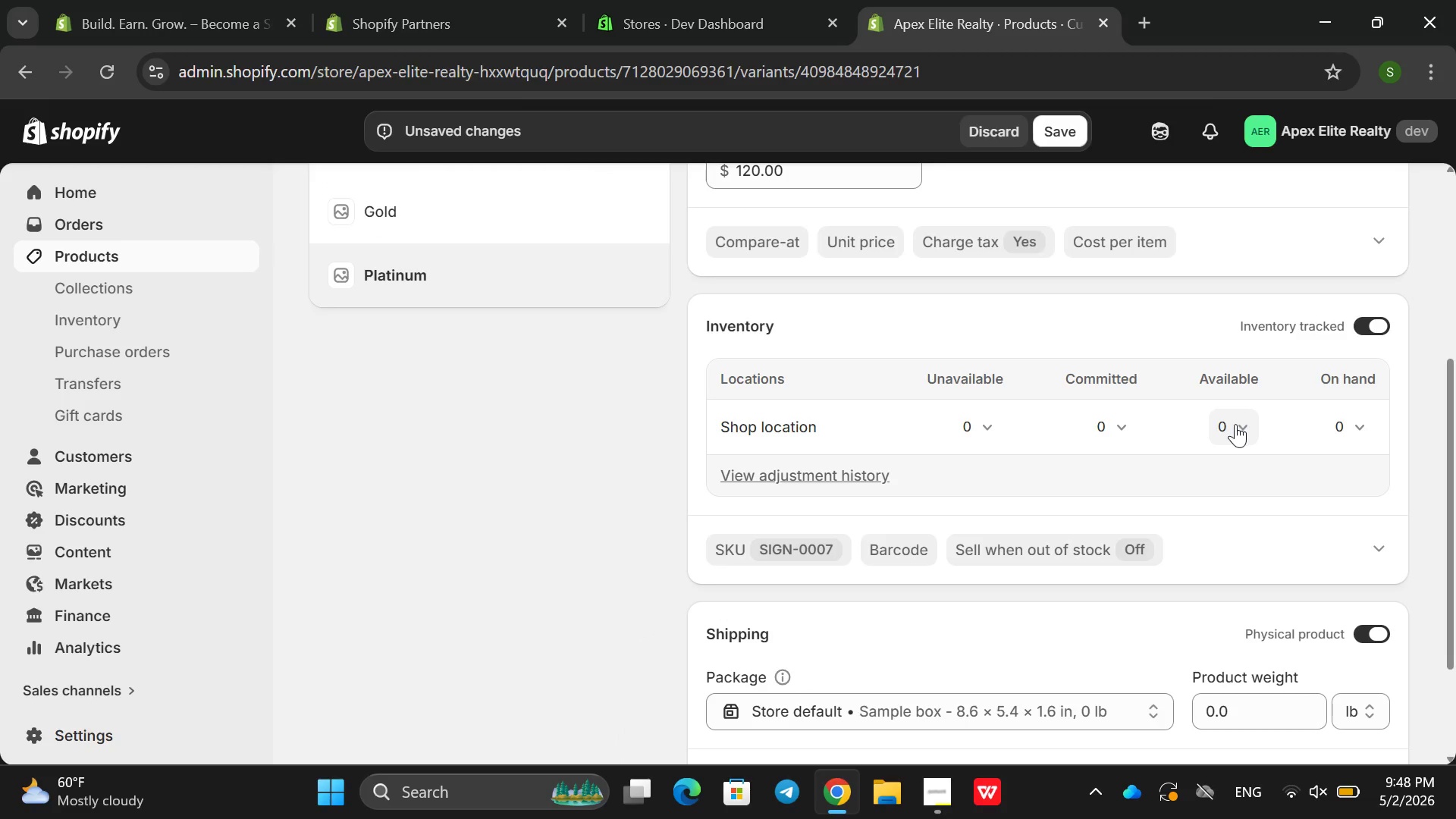 
left_click([1235, 425])
 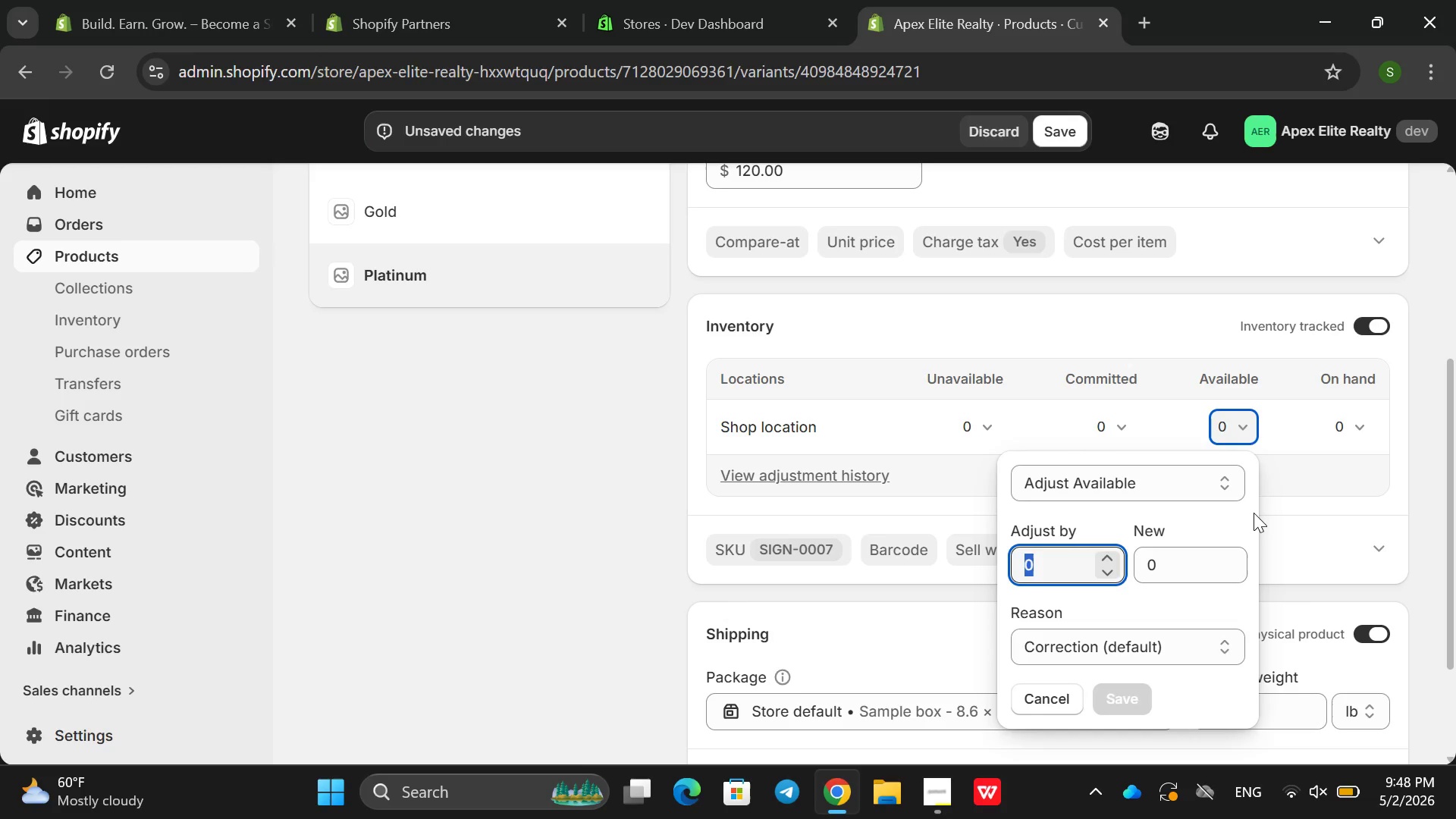 
type(20)
 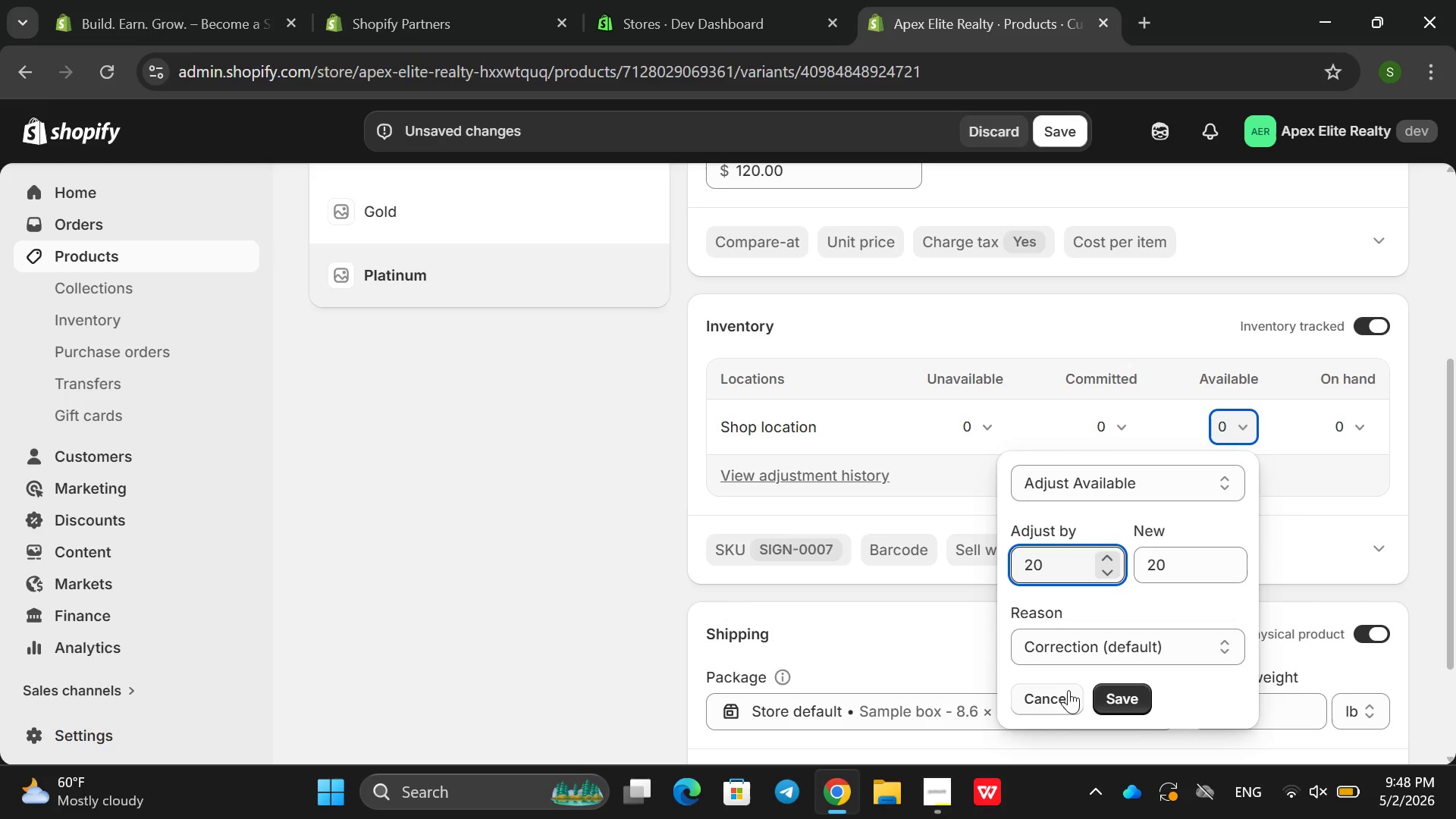 
left_click([1140, 707])
 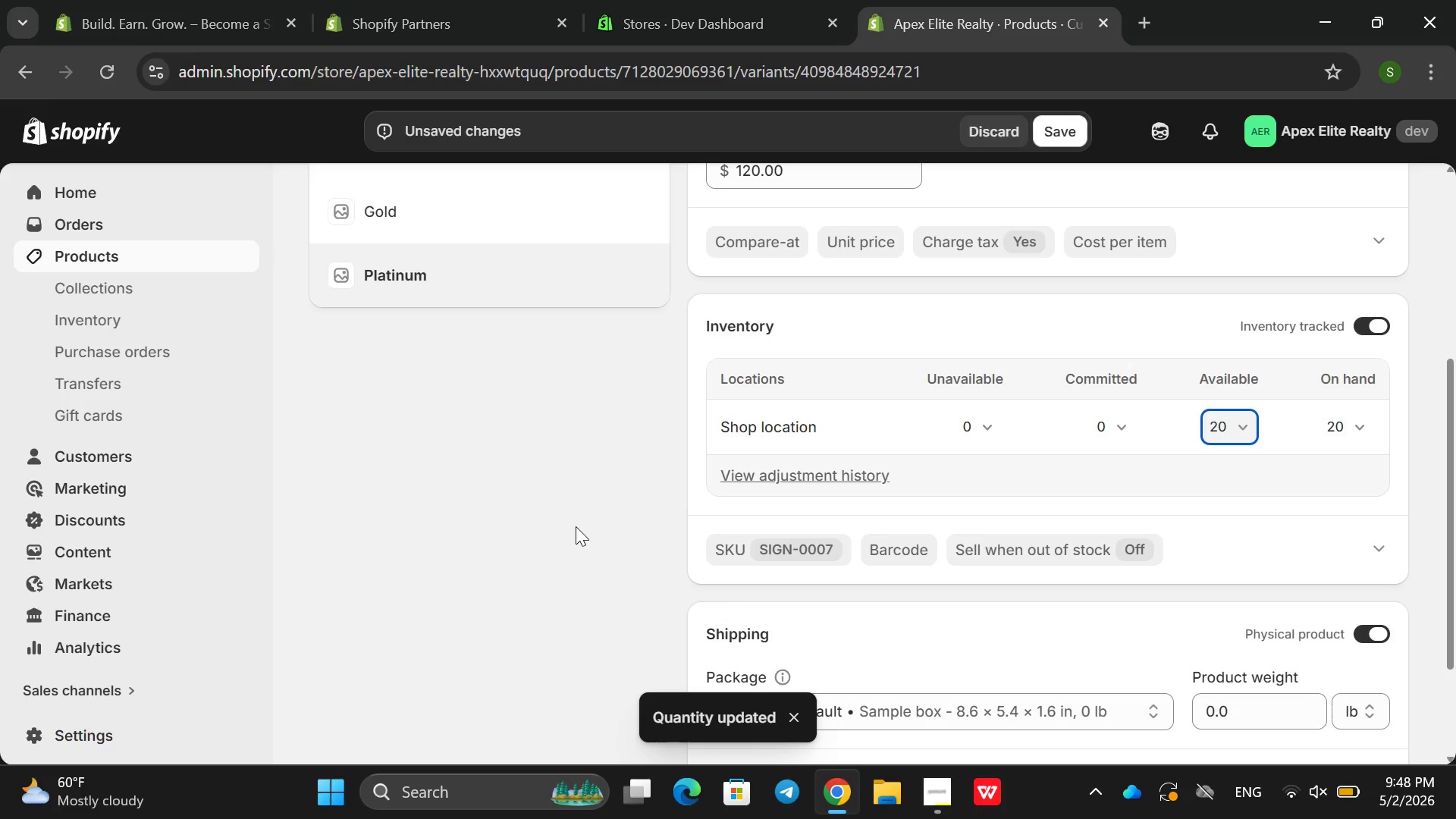 
scroll: coordinate [581, 508], scroll_direction: down, amount: 8.0
 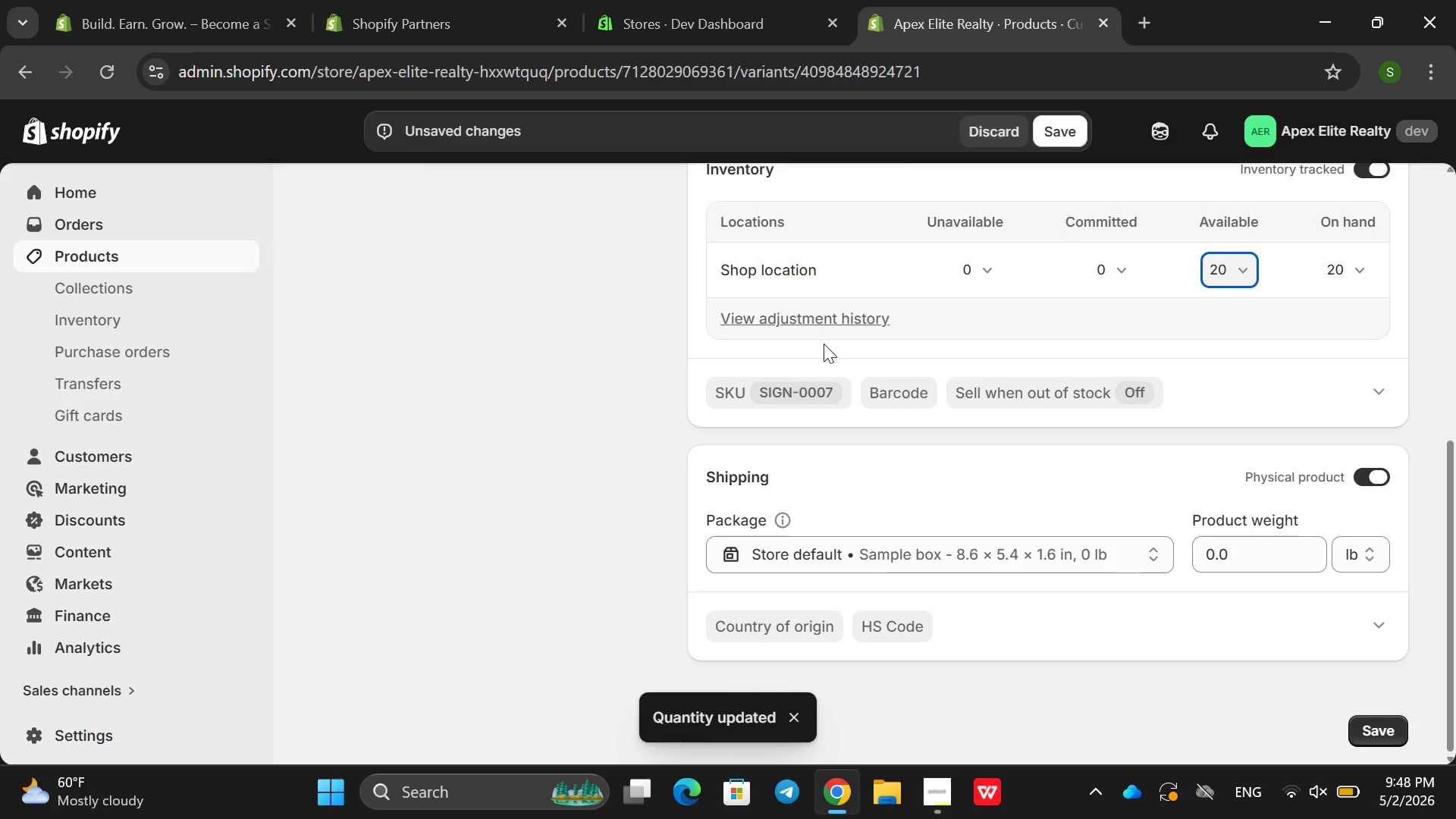 
scroll: coordinate [873, 294], scroll_direction: up, amount: 3.0
 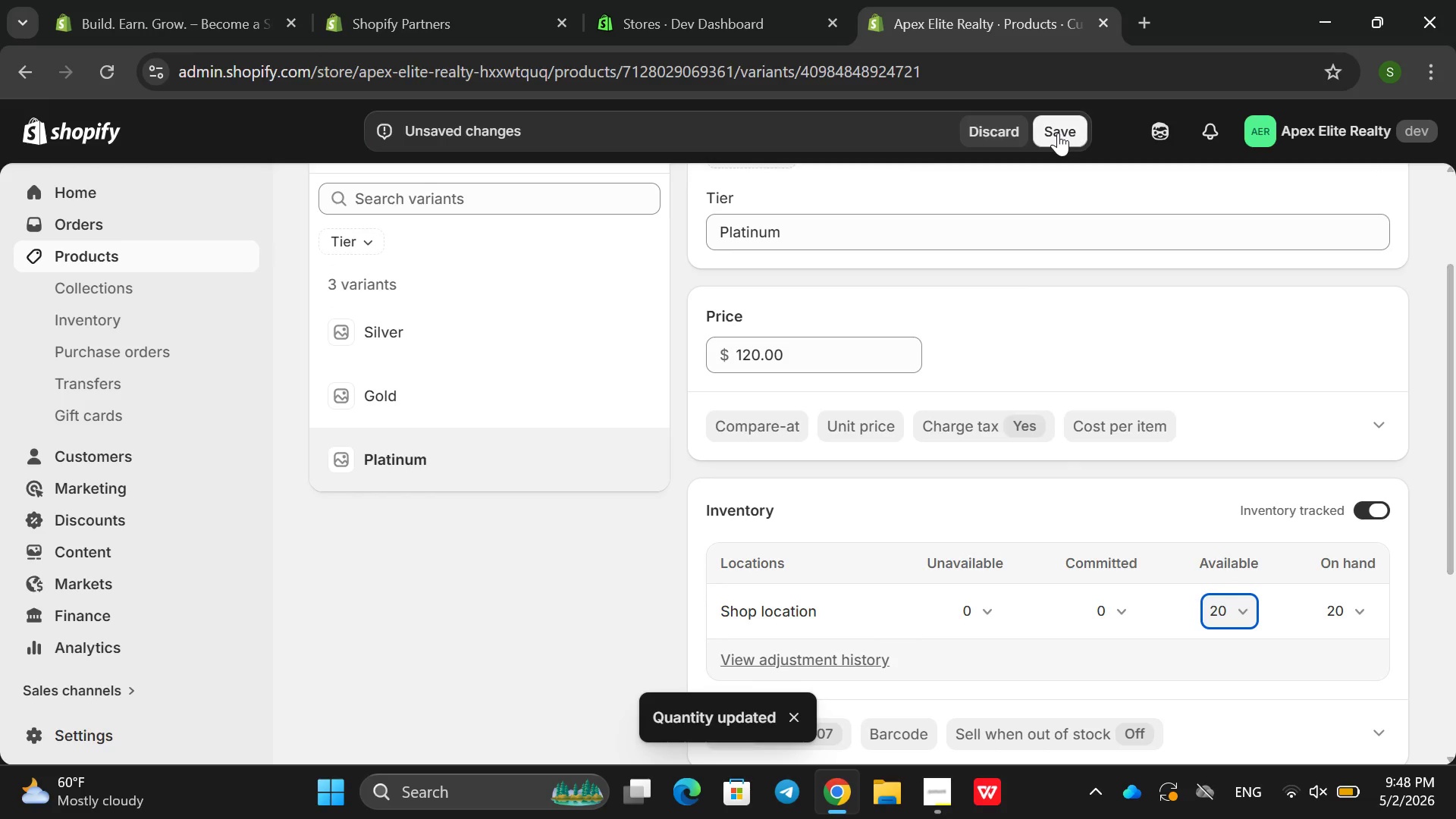 
left_click([1058, 133])
 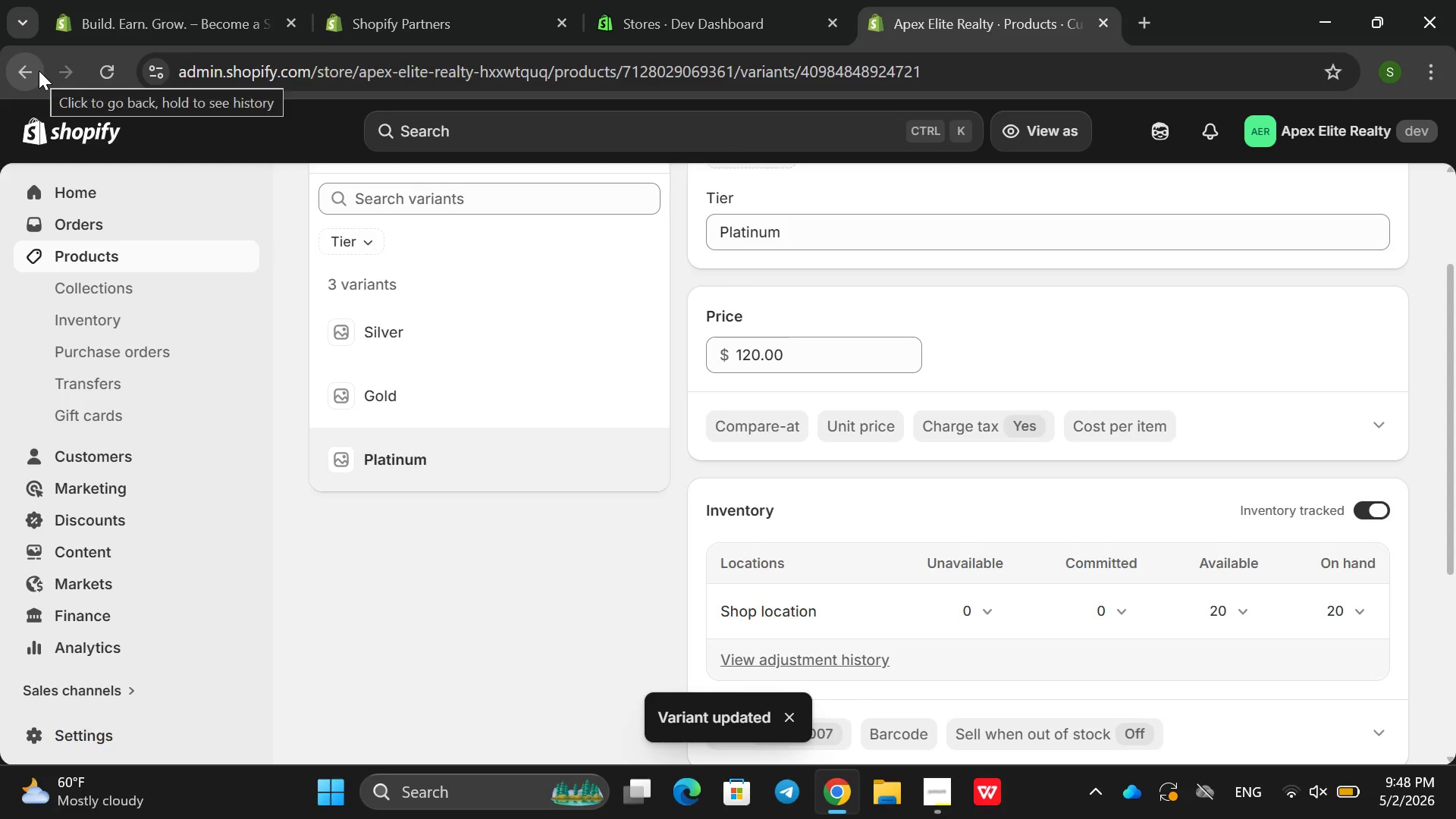 
scroll: coordinate [504, 312], scroll_direction: down, amount: 3.0
 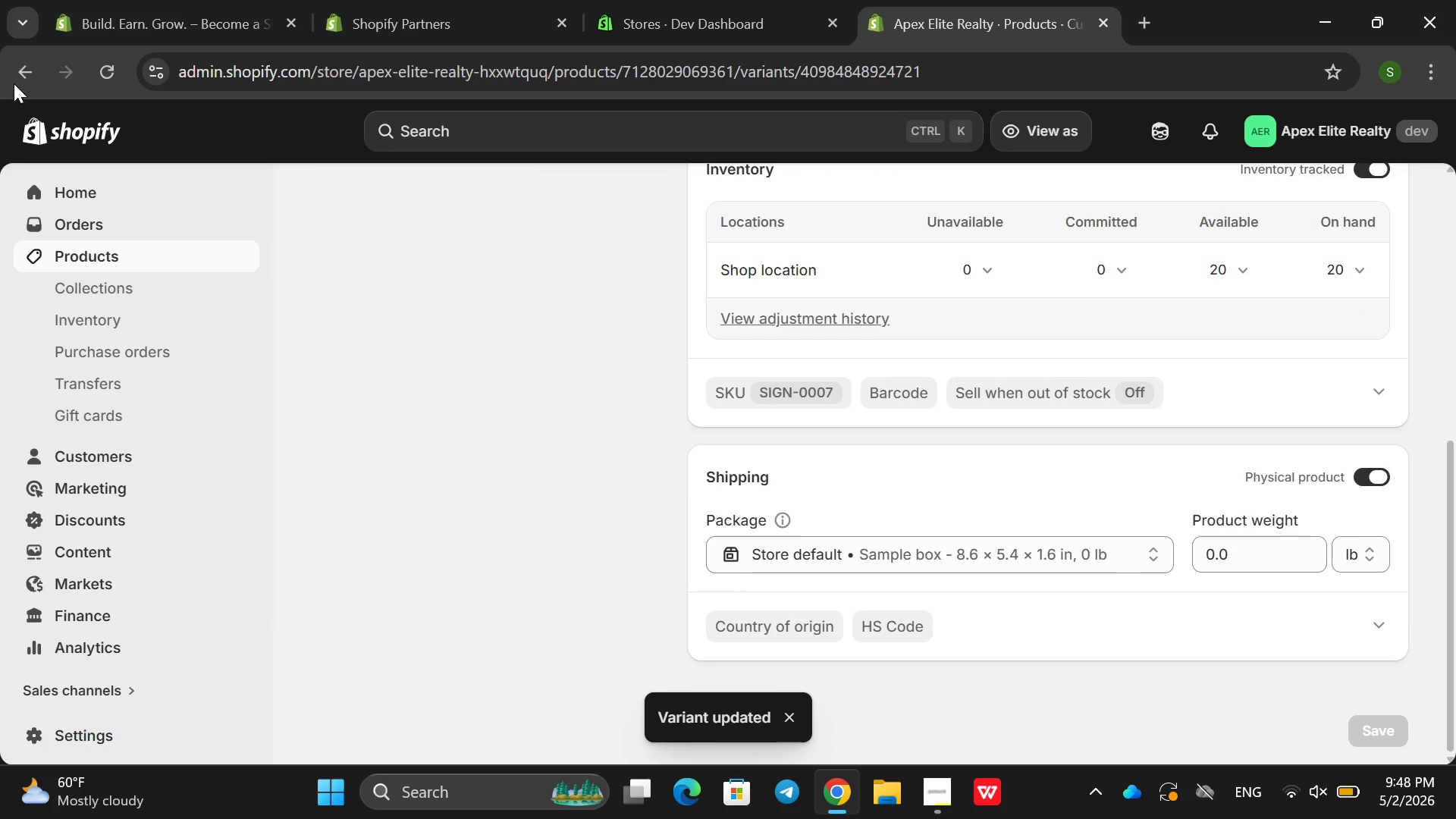 
left_click([13, 83])
 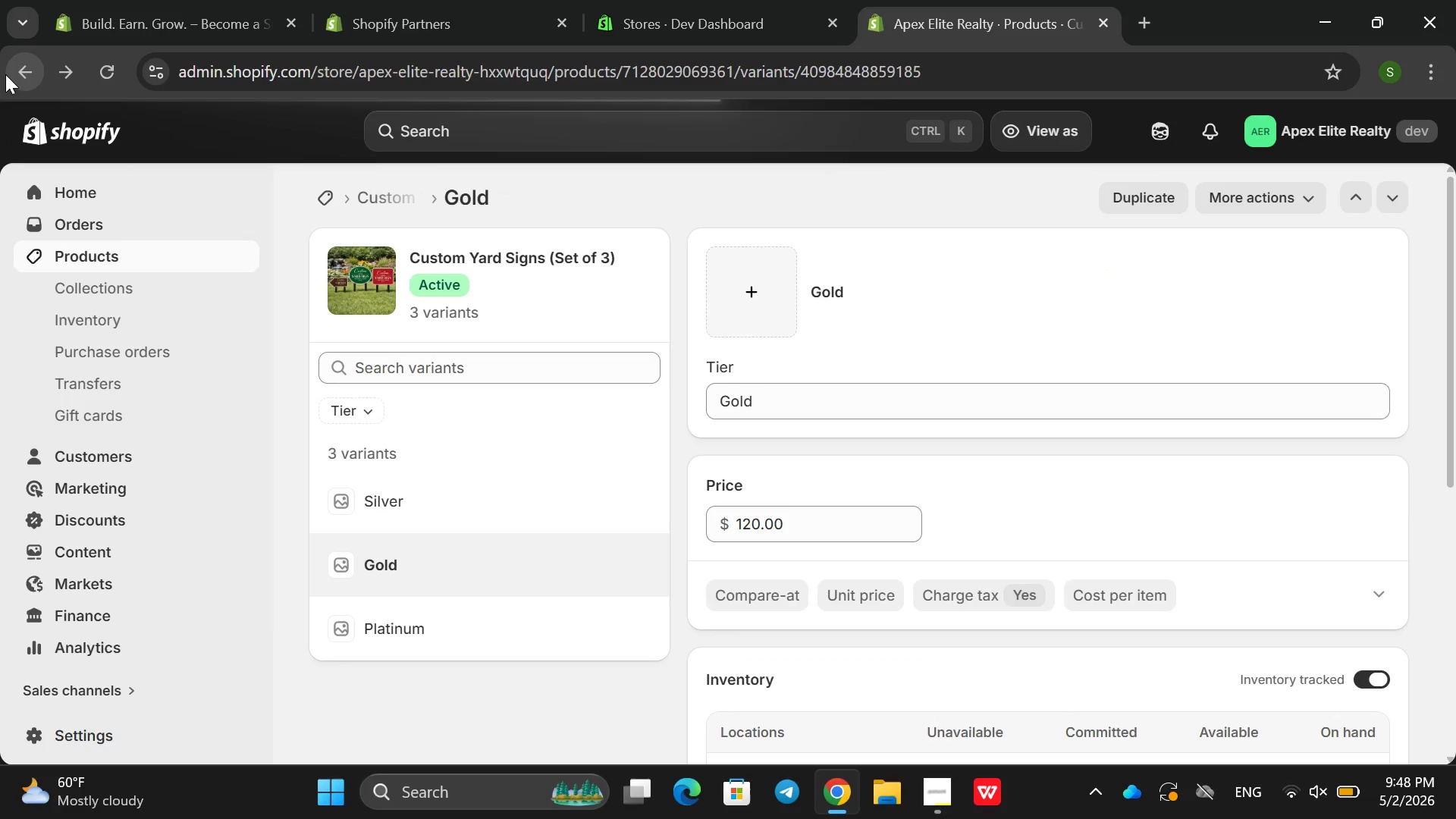 
wait(6.5)
 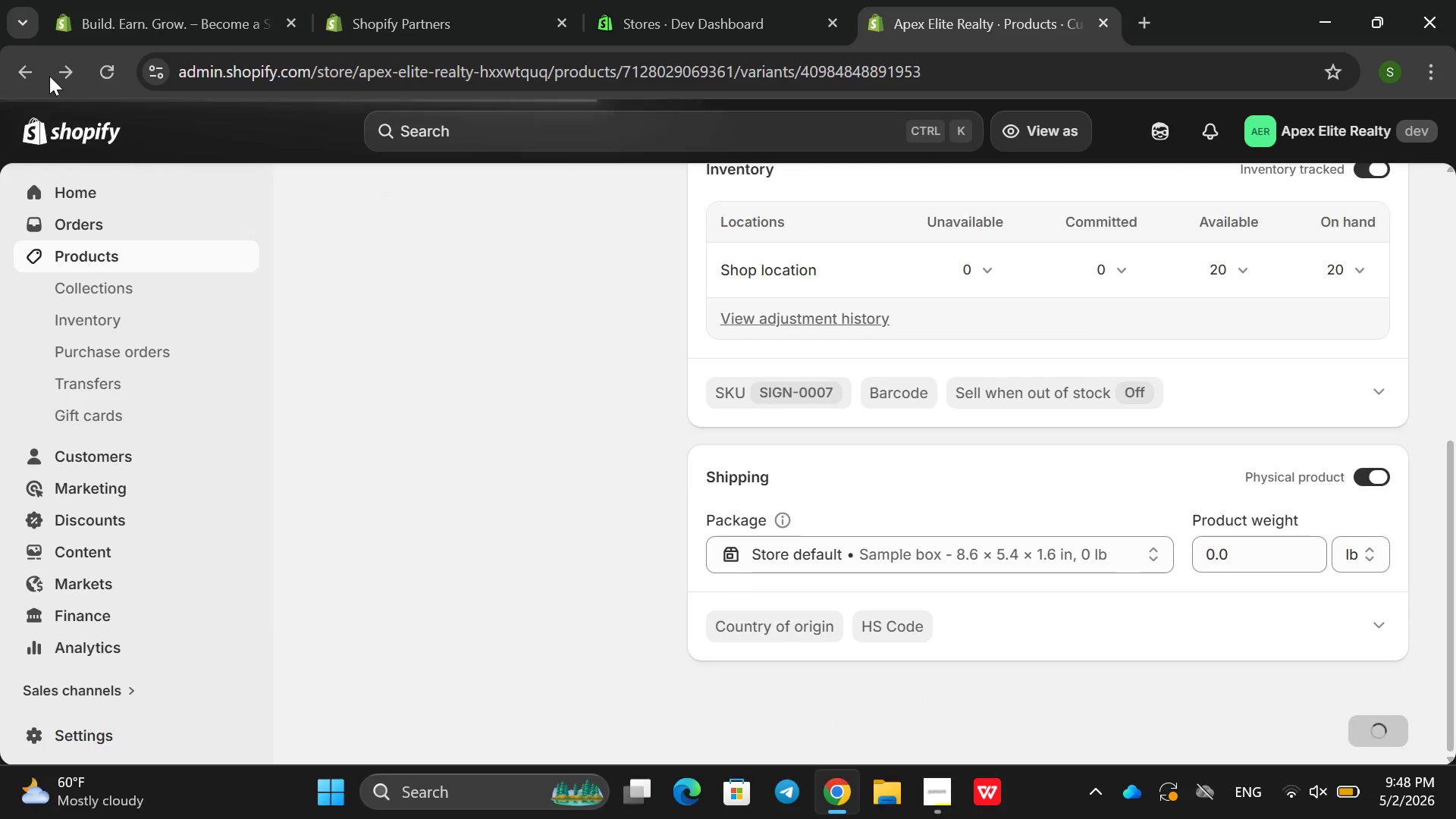 
left_click([8, 65])
 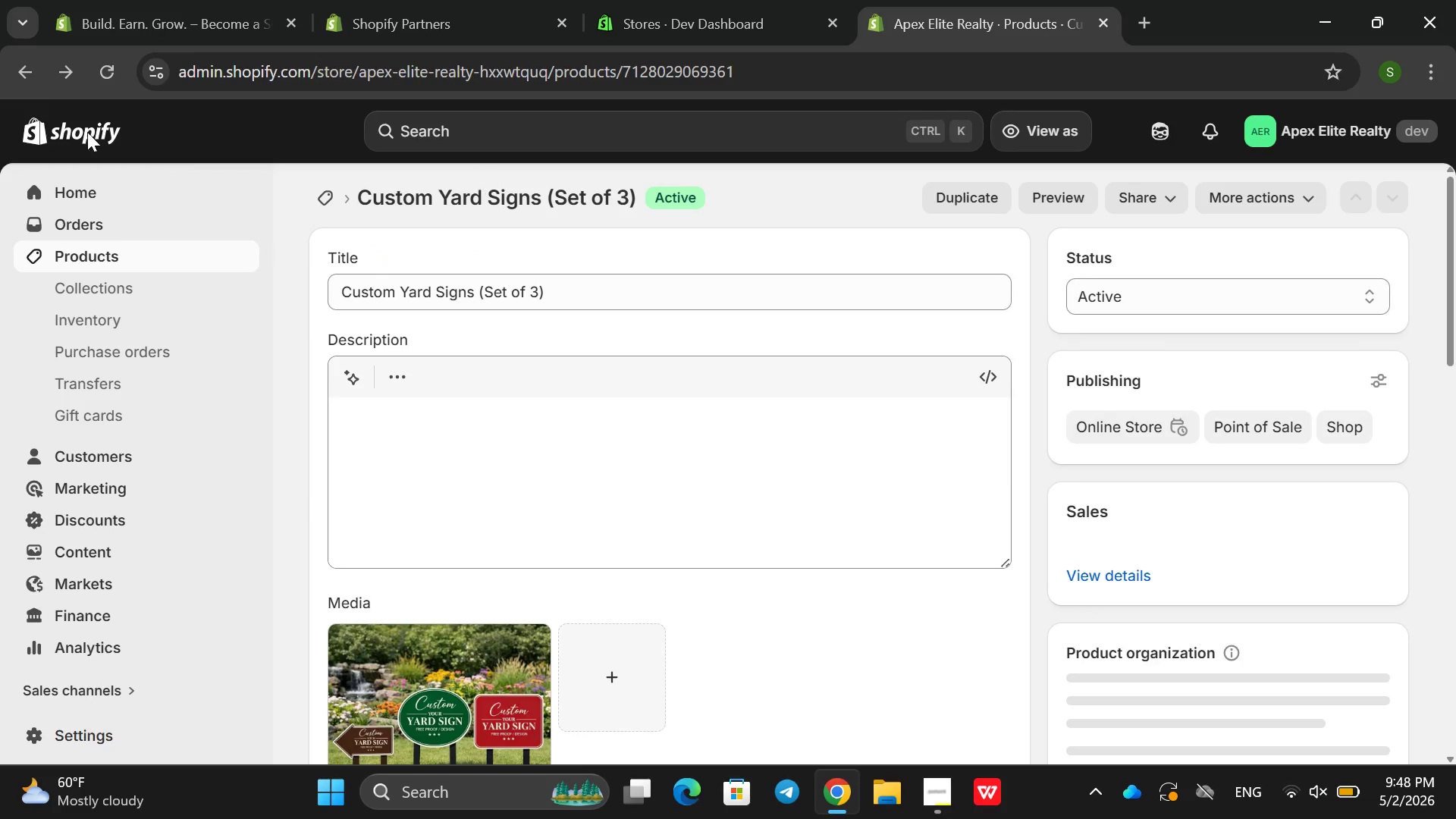 
scroll: coordinate [673, 328], scroll_direction: down, amount: 16.0
 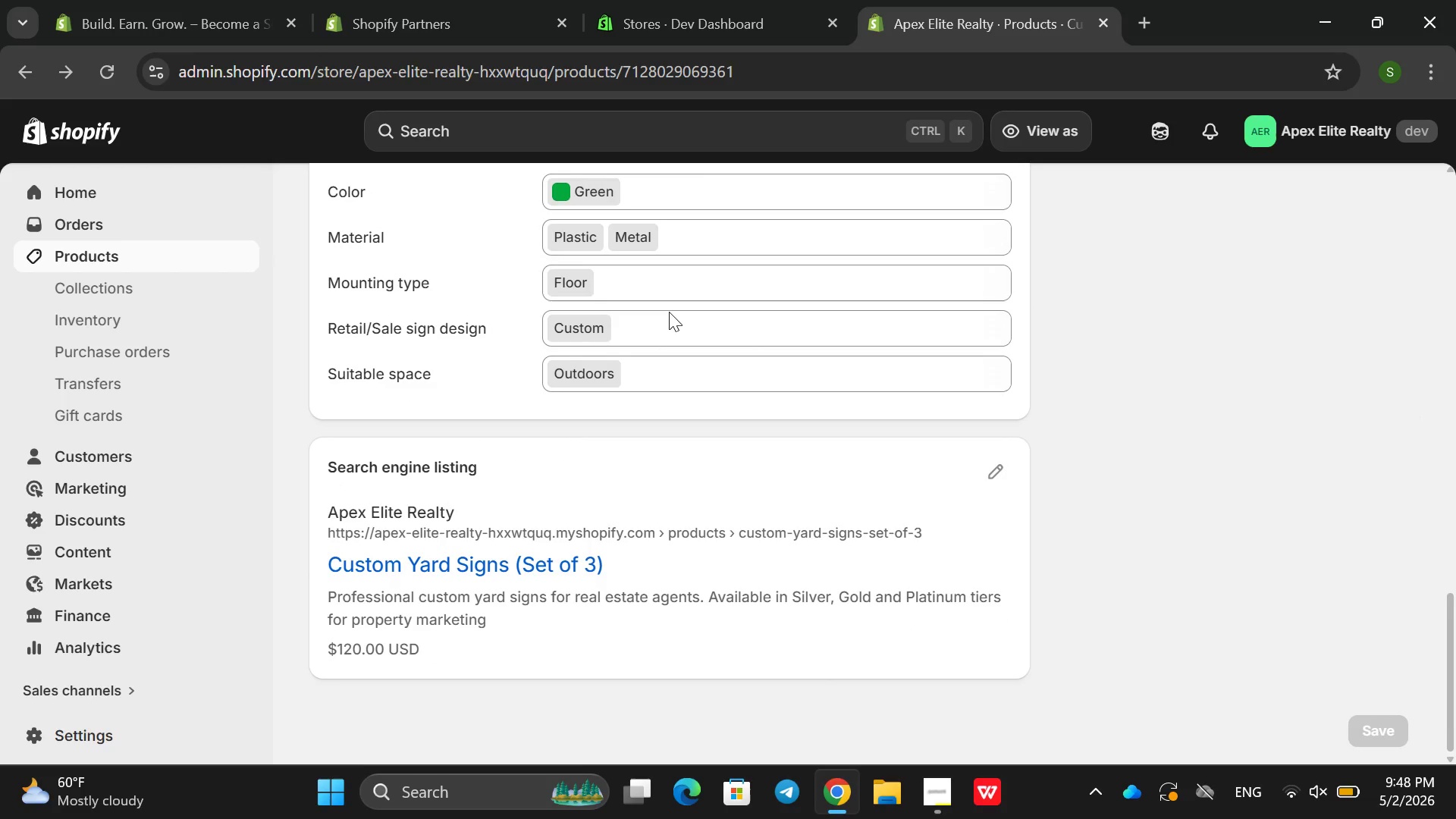 
scroll: coordinate [678, 305], scroll_direction: up, amount: 22.0
 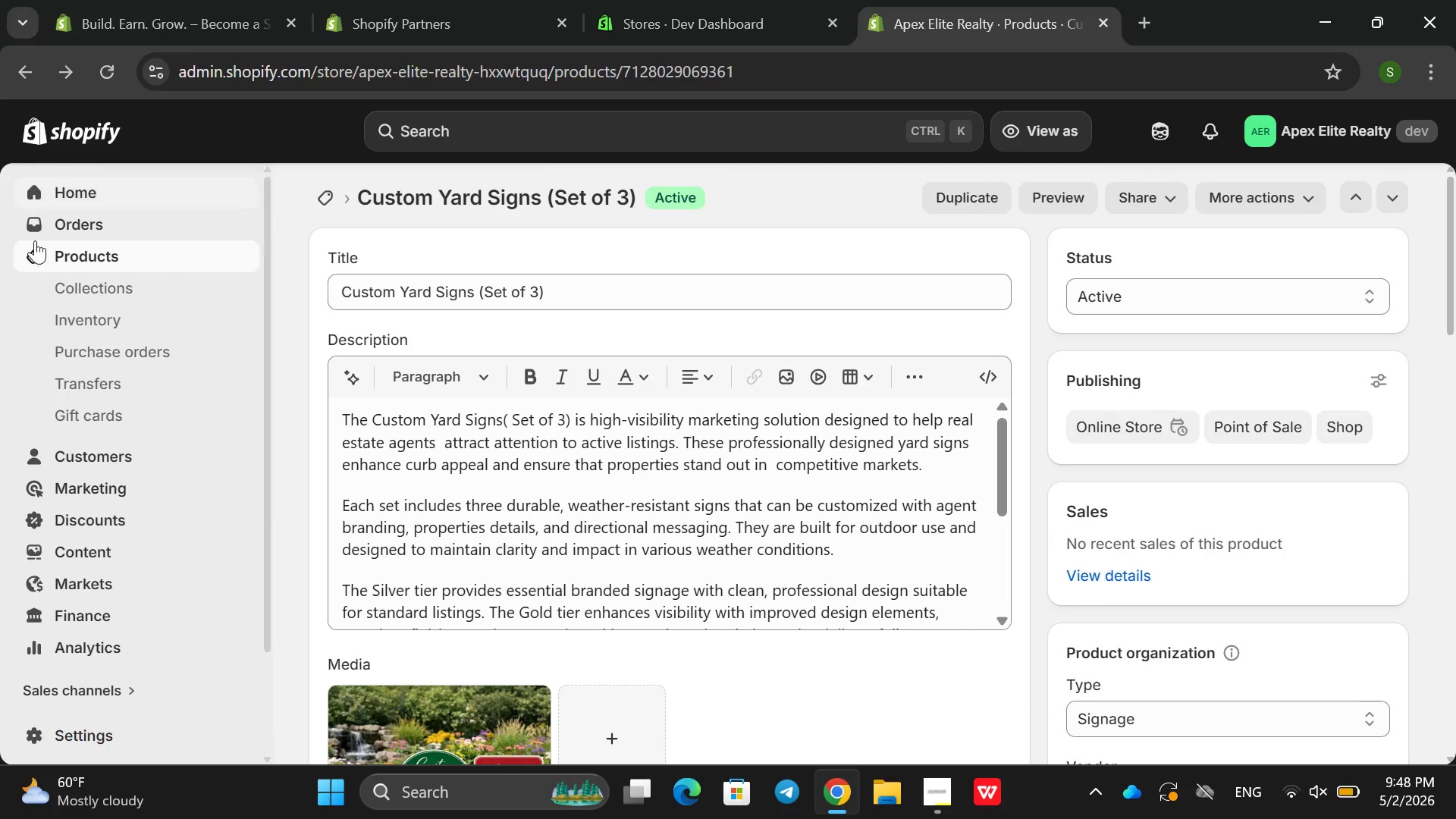 
left_click([44, 250])
 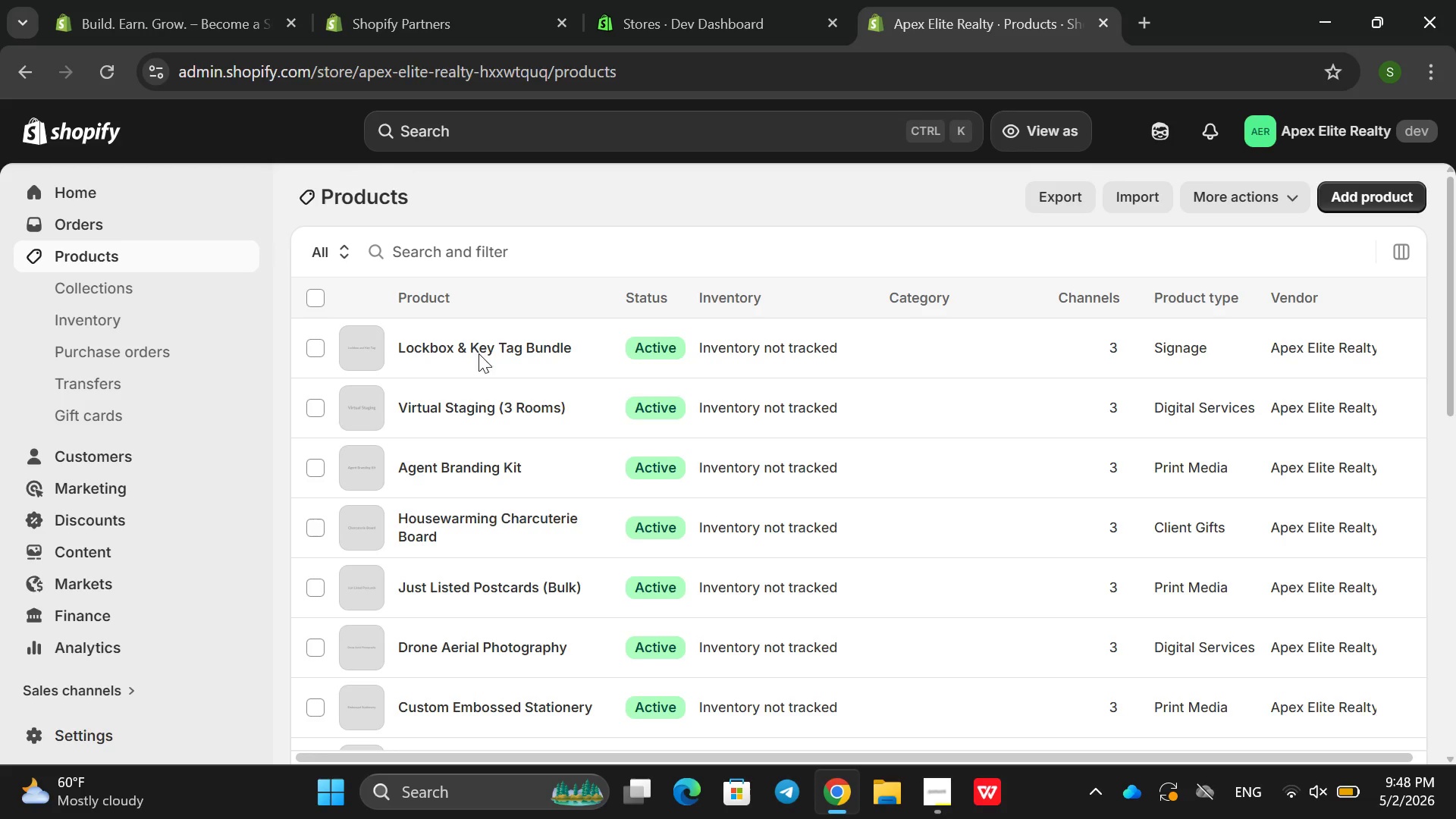 
scroll: coordinate [629, 422], scroll_direction: down, amount: 9.0
 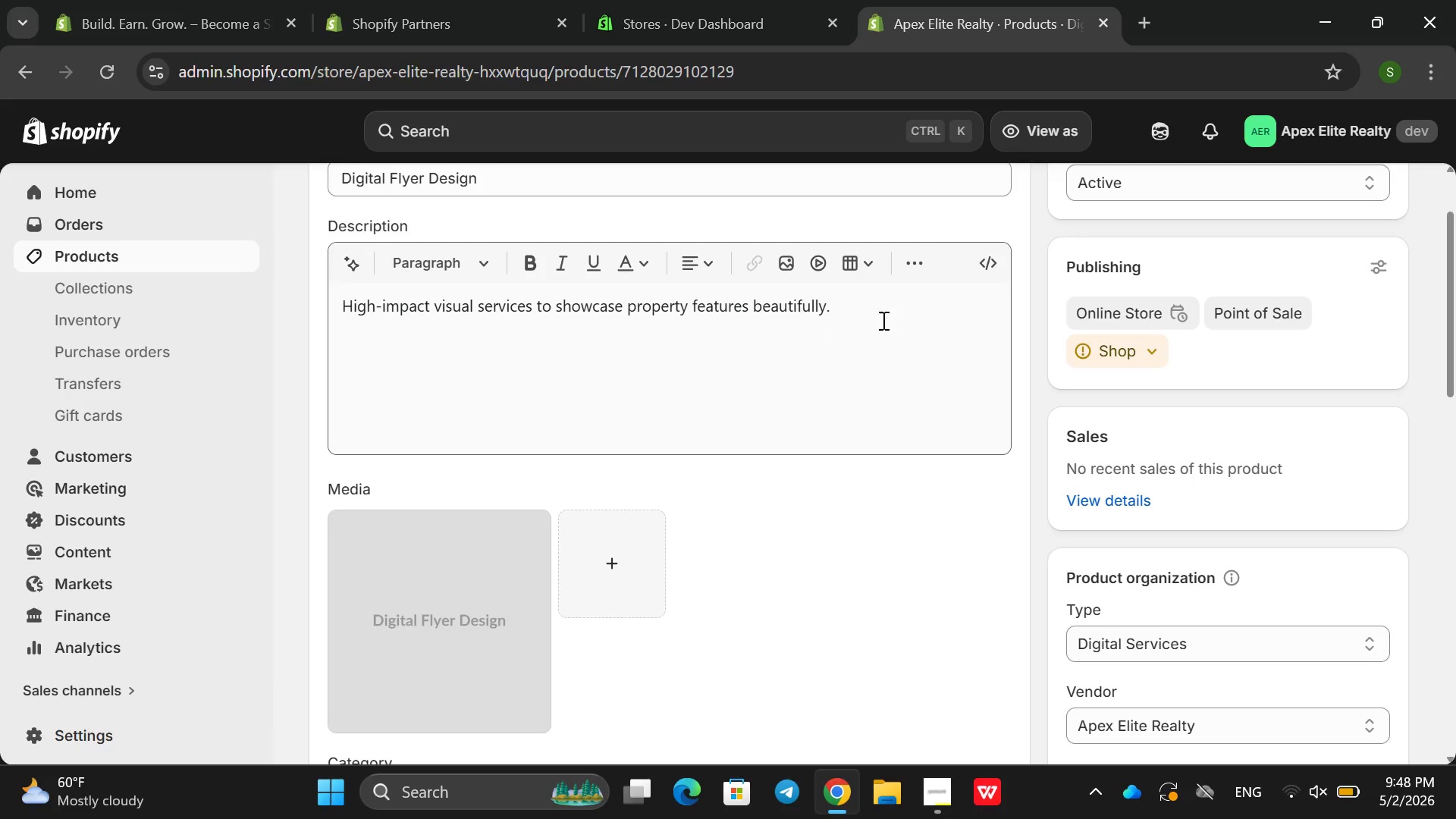 
left_click_drag(start_coordinate=[886, 300], to_coordinate=[325, 349])
 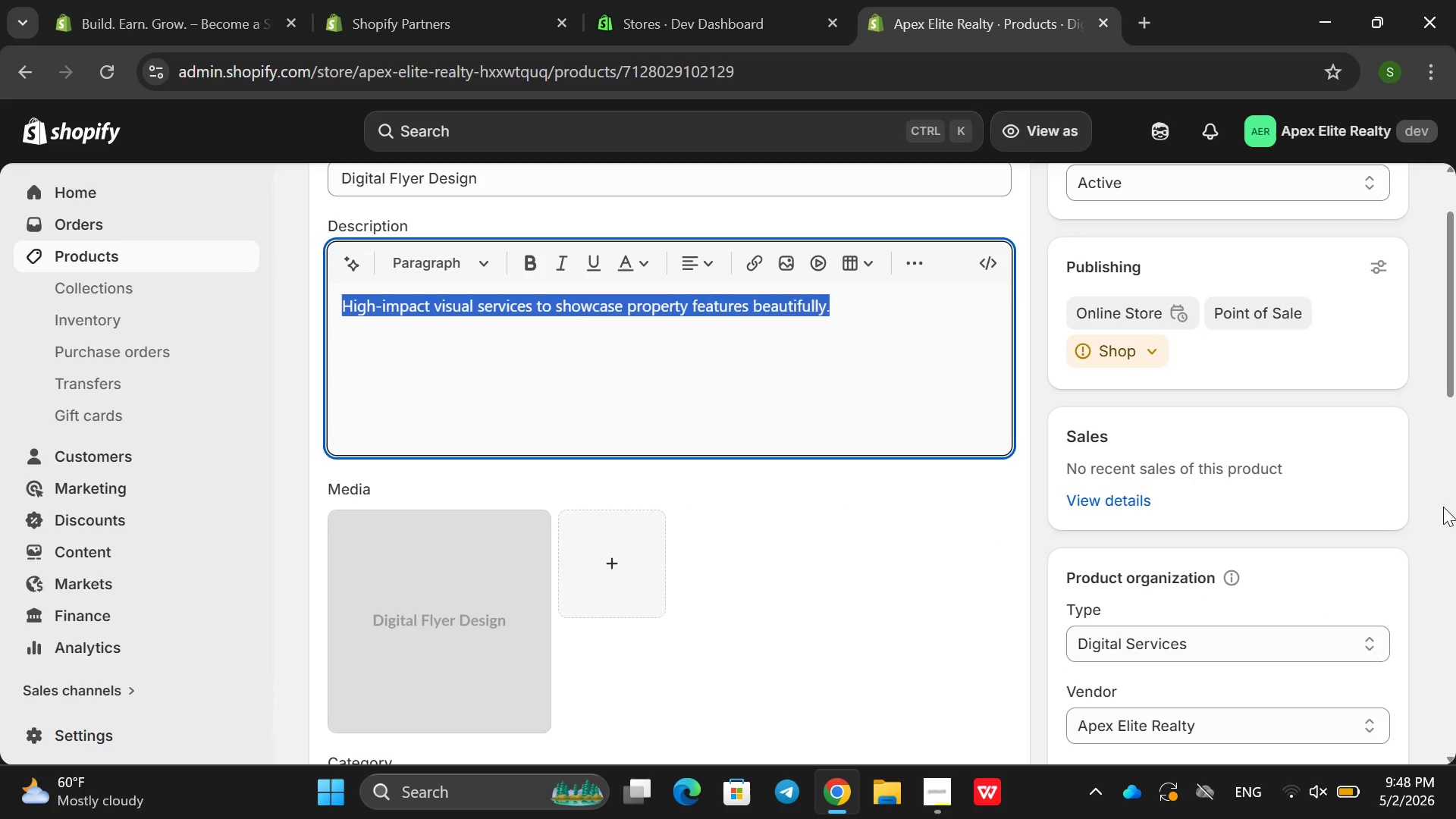 
key(Backspace)
 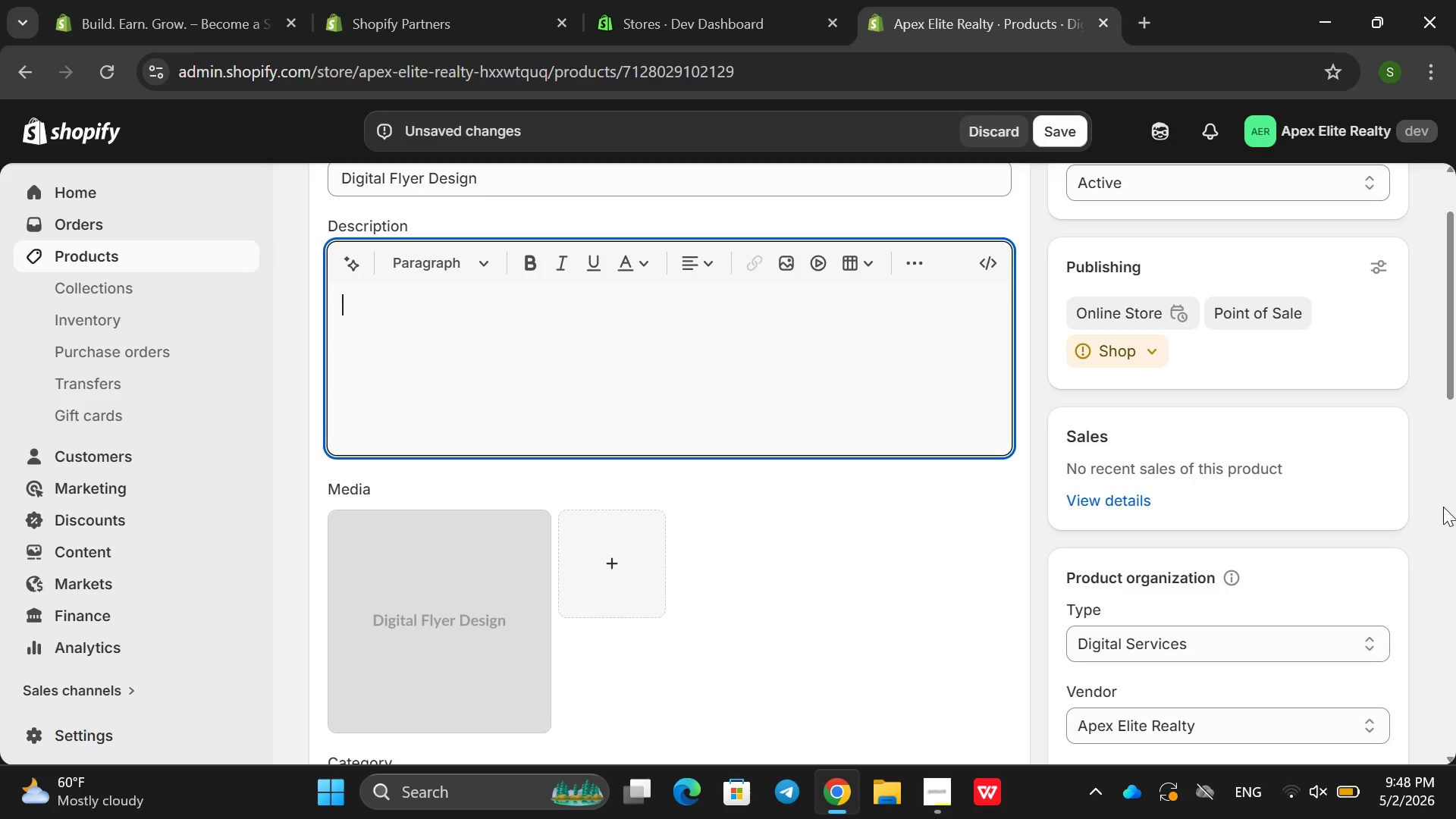 
wait(9.47)
 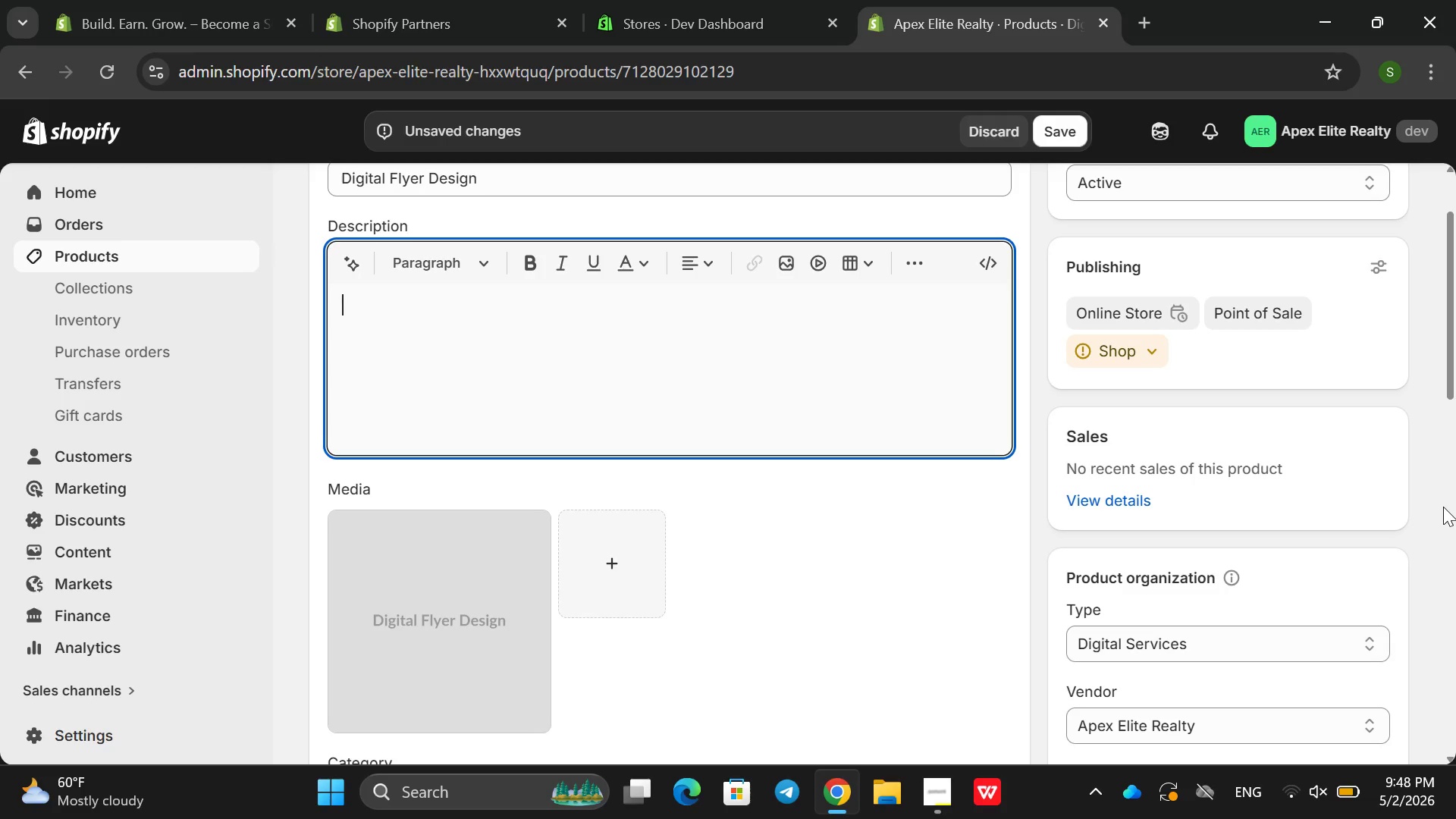 
type(the )
key(Backspace)
key(Backspace)
key(Backspace)
key(Backspace)
type(The Digital Flyer DEsi)
key(Backspace)
key(Backspace)
key(Backspace)
type(esign Ser)
key(Backspace)
key(Backspace)
key(Backspace)
type(service provides high-impact visual markt)
key(Backspace)
type(e)
 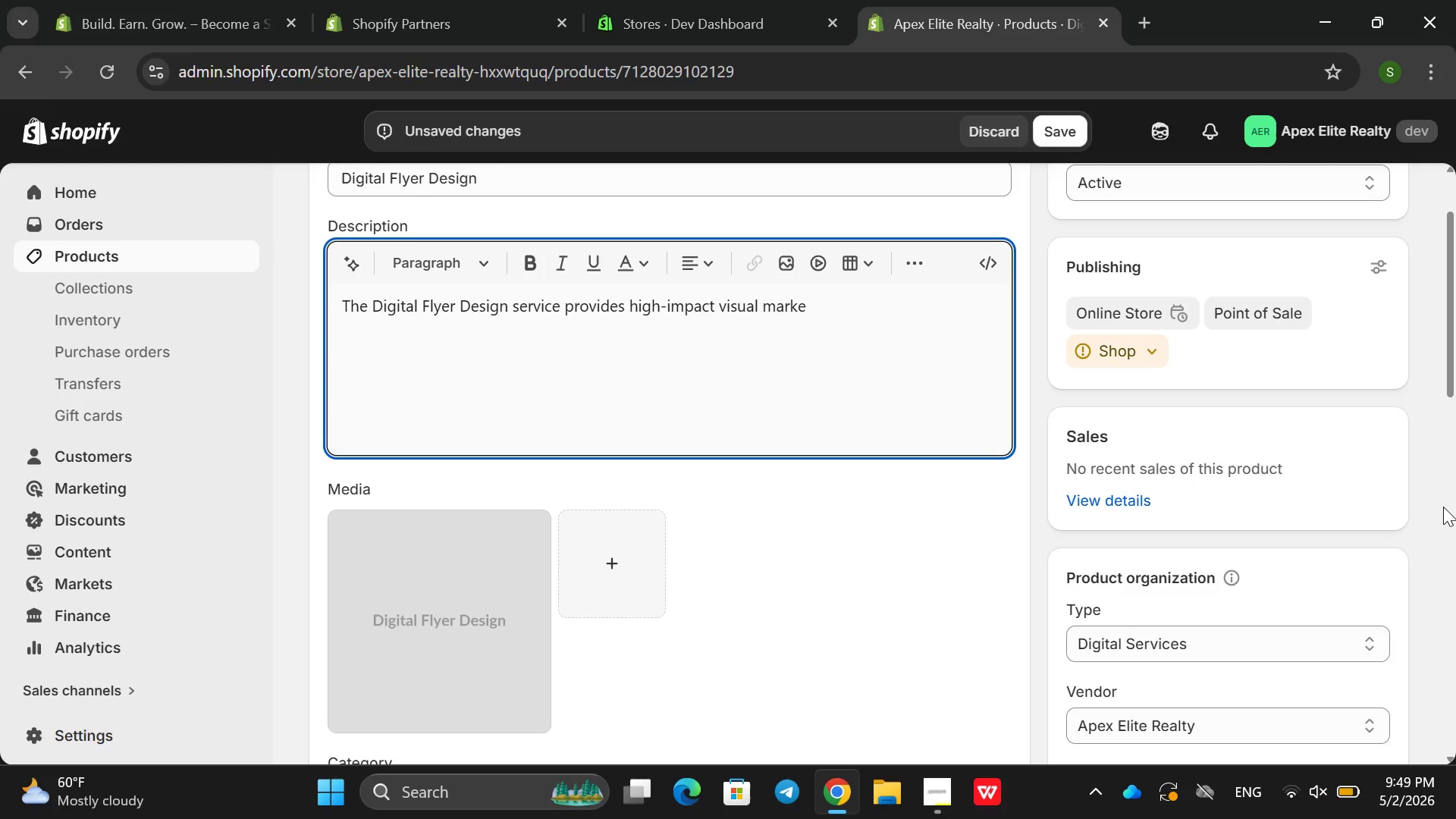 
type(ting materiaal)
key(Backspace)
key(Backspace)
type(ls tht)
key(Backspace)
type(at help real estate agents present properties in por)
key(Backspace)
key(Backspace)
type(rofessional and engaging format )
key(Backspace)
type(. IT i)
key(Backspace)
key(Backspace)
key(Backspace)
type(t is si)
key(Backspace)
key(Backspace)
type(designed i)
key(Backspace)
type(to increase )
 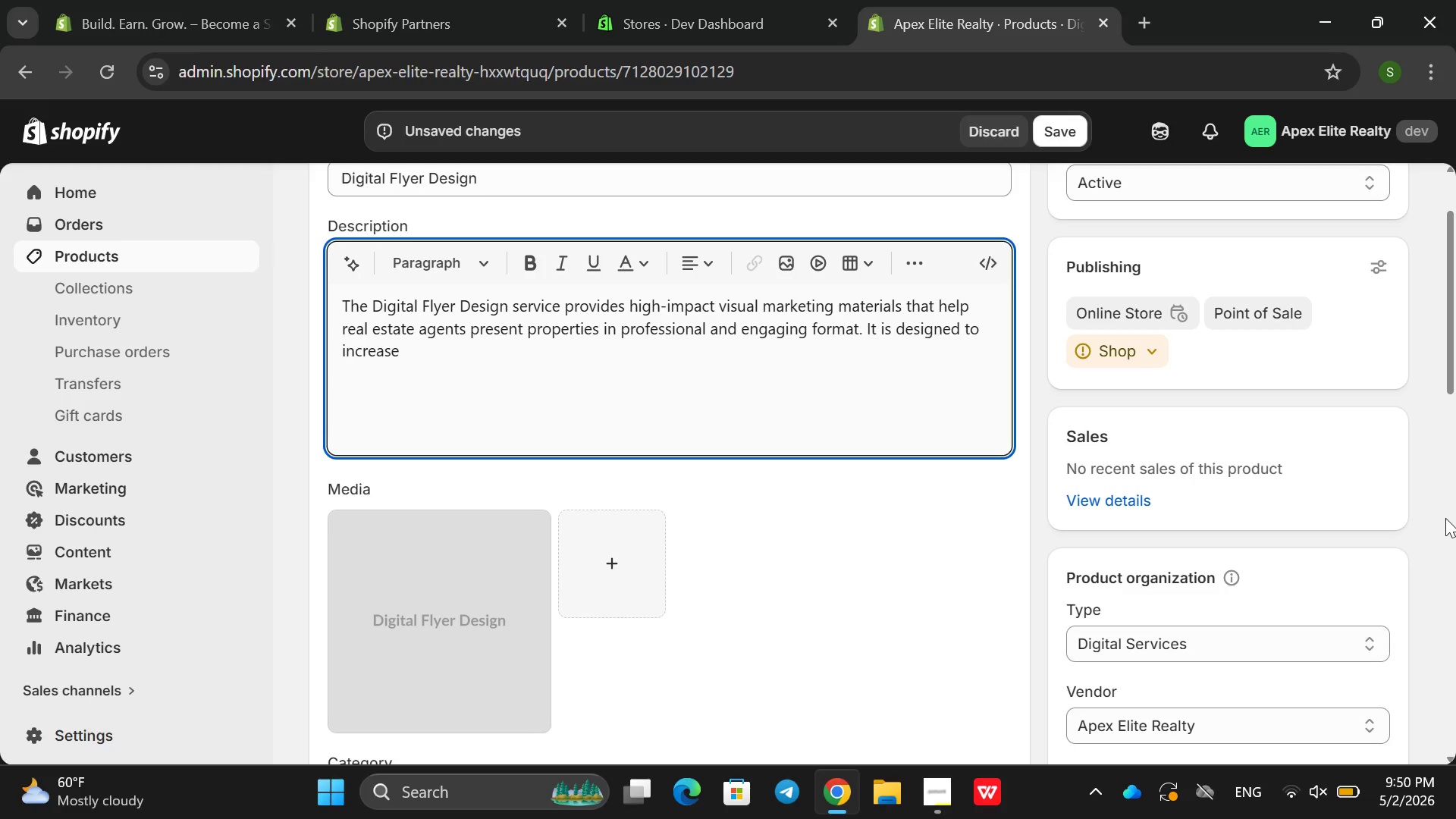 
left_click([1445, 518])
 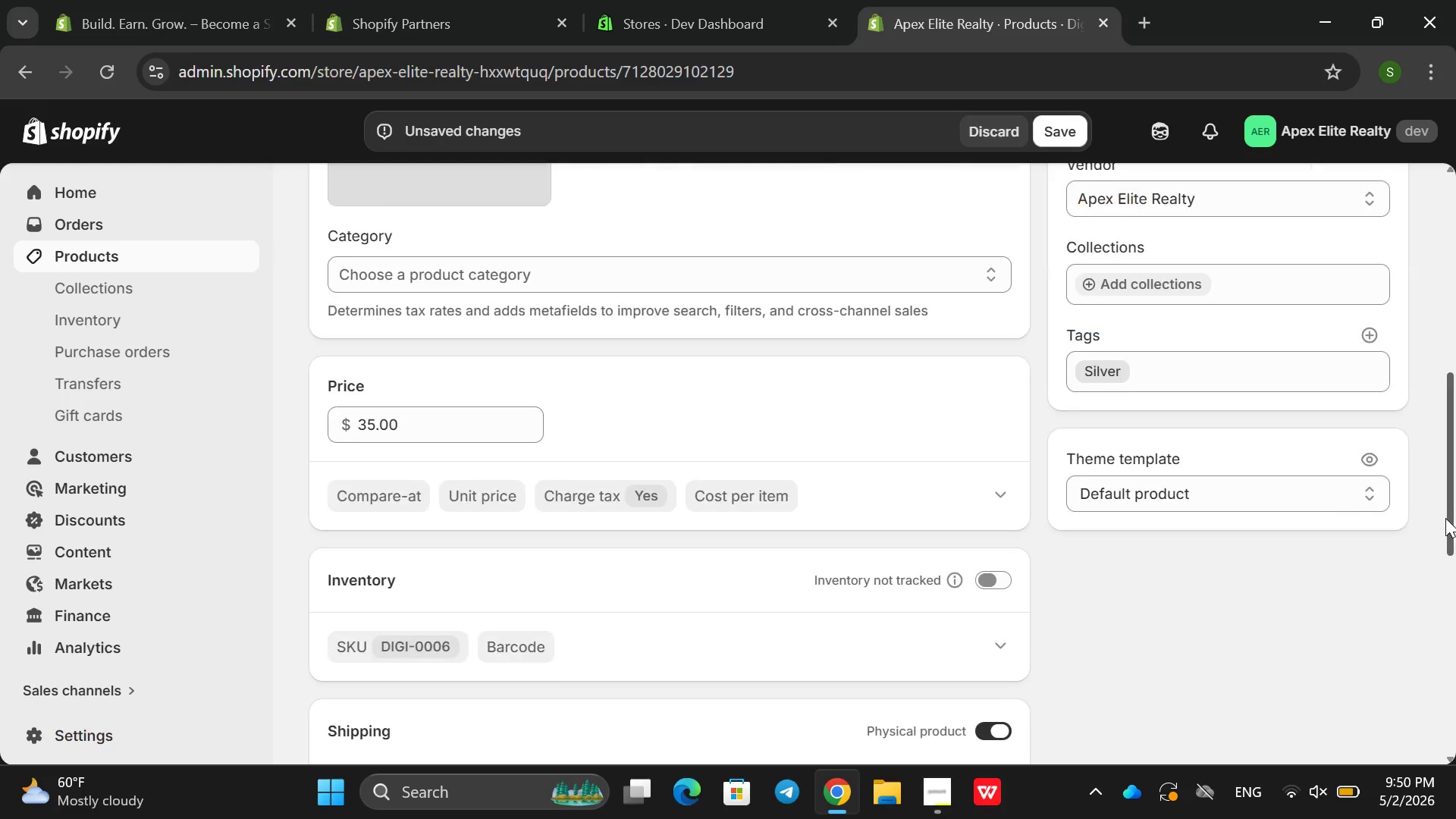 
type(onl)
 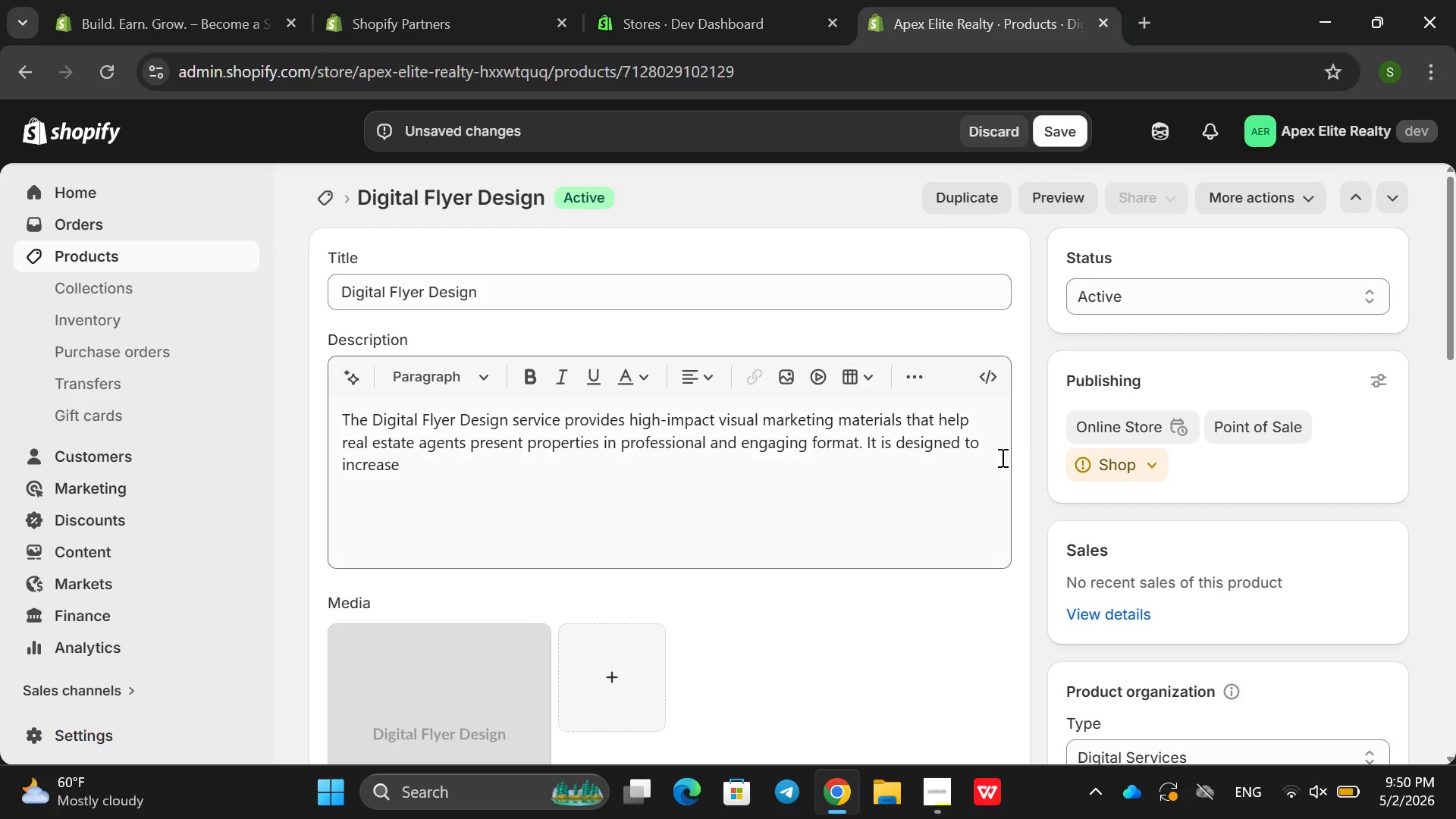 
left_click([555, 479])
 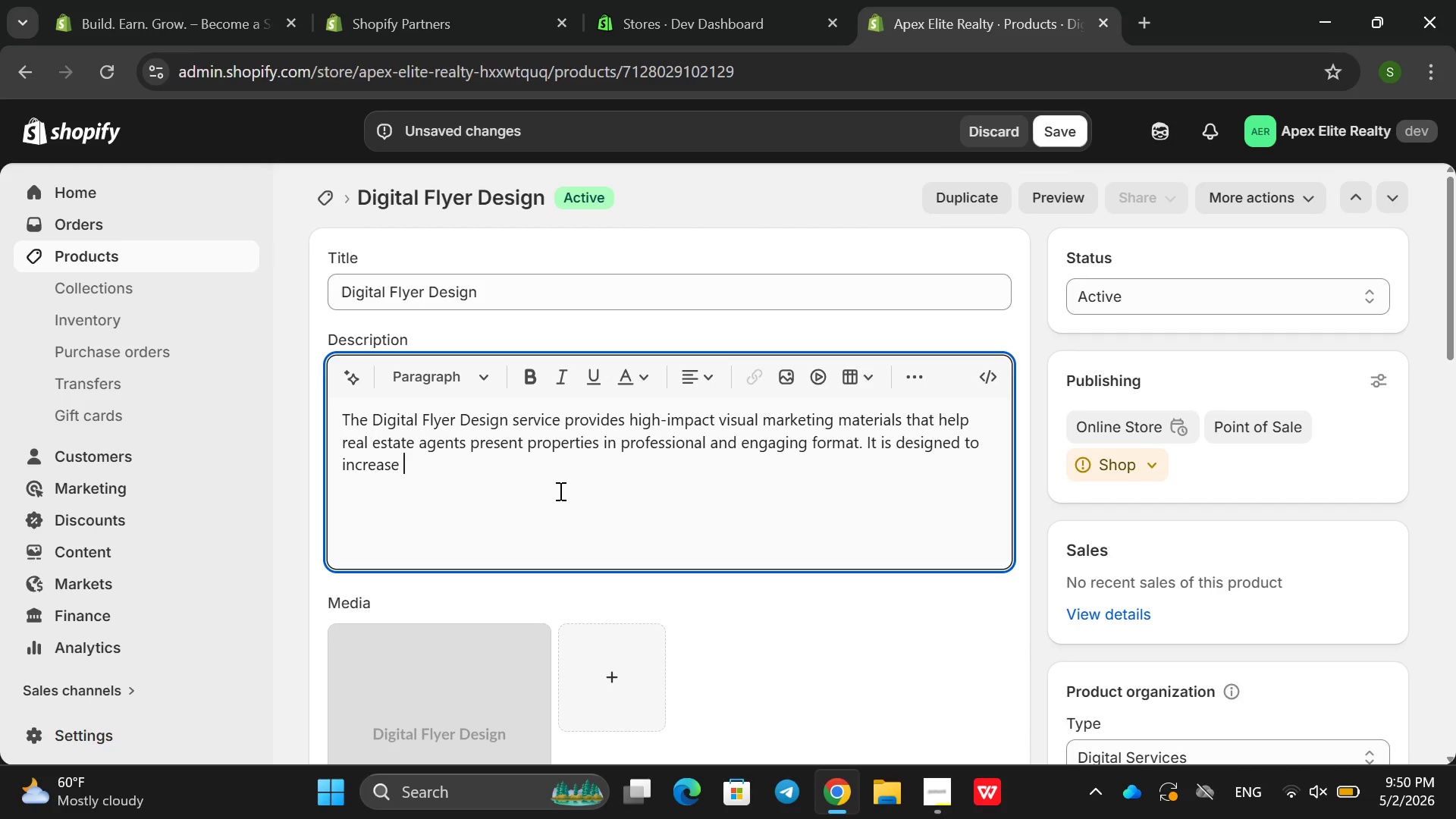 
wait(6.47)
 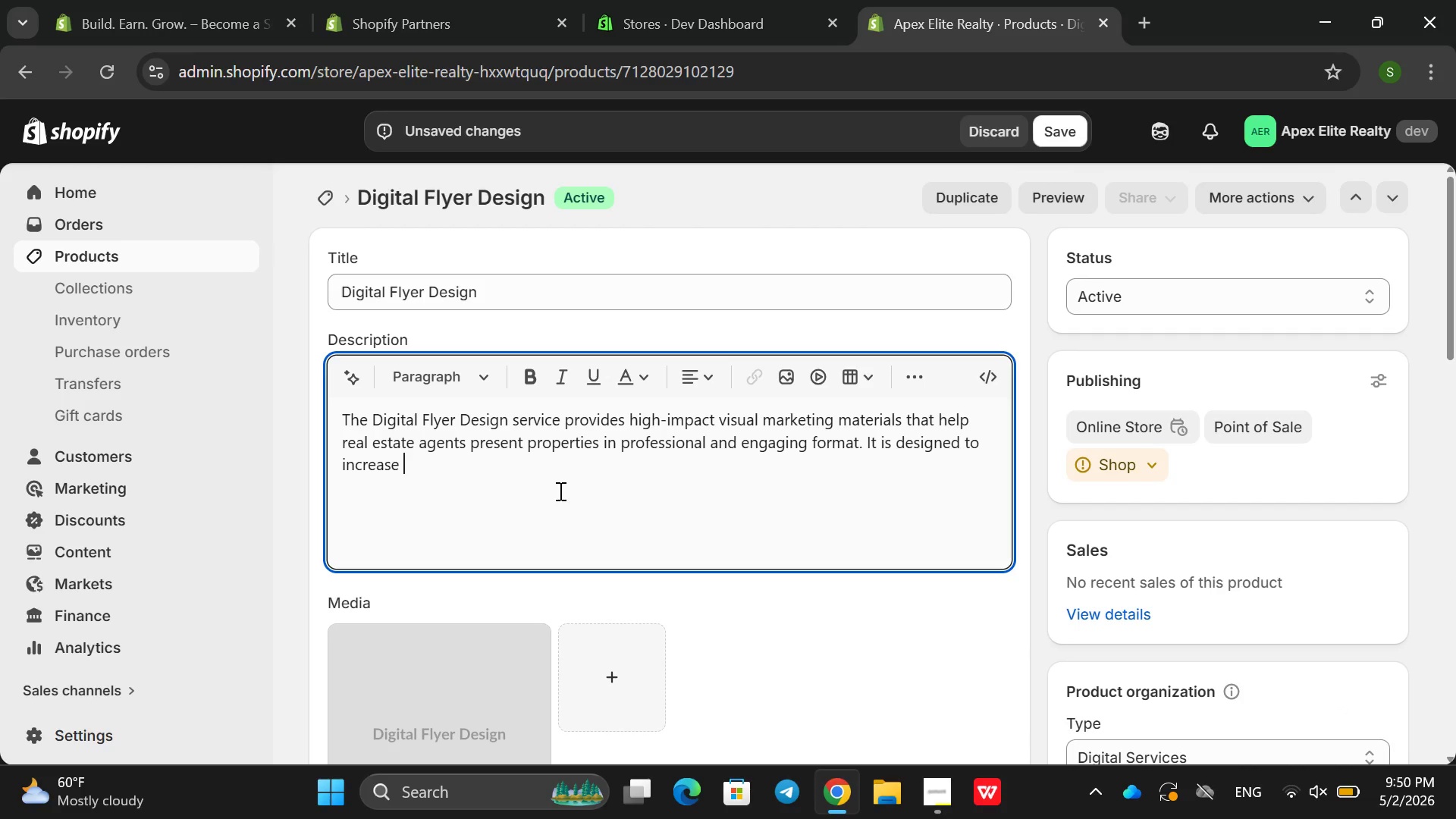 
type(online engagemtn)
key(Backspace)
key(Backspace)
type(ent )
key(Backspace)
type(, impor)
key(Backspace)
key(Backspace)
type(rove listing visibu)
key(Backspace)
type(ility )
key(Backspace)
type(, and enhanve bu)
key(Backspace)
key(Backspace)
key(Backspace)
key(Backspace)
key(Backspace)
type(ve )
key(Backspace)
key(Backspace)
key(Backspace)
type(ce buyers)
key(Backspace)
type( interst )
key(Backspace)
type(.)
 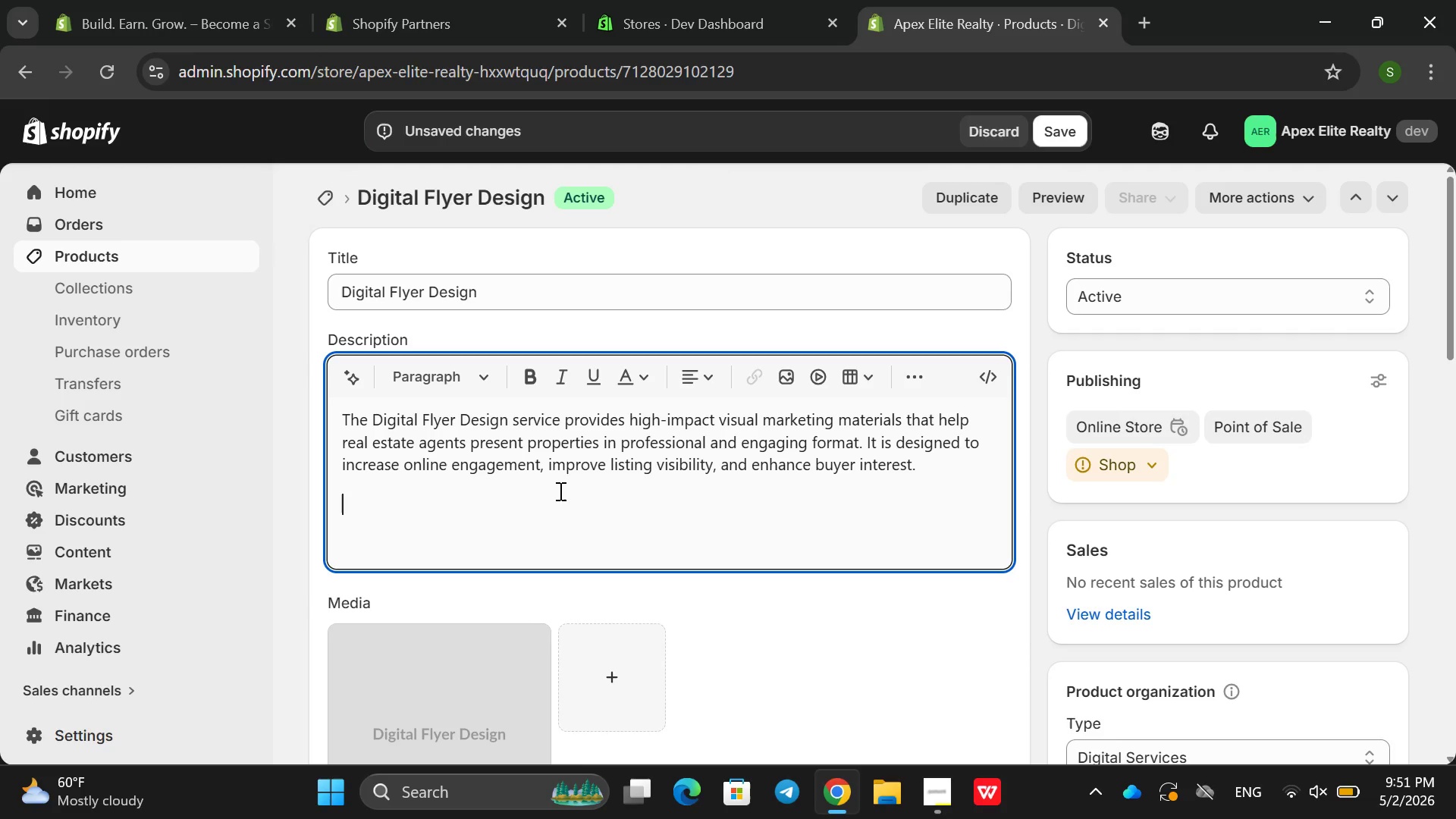 
key(Enter)
 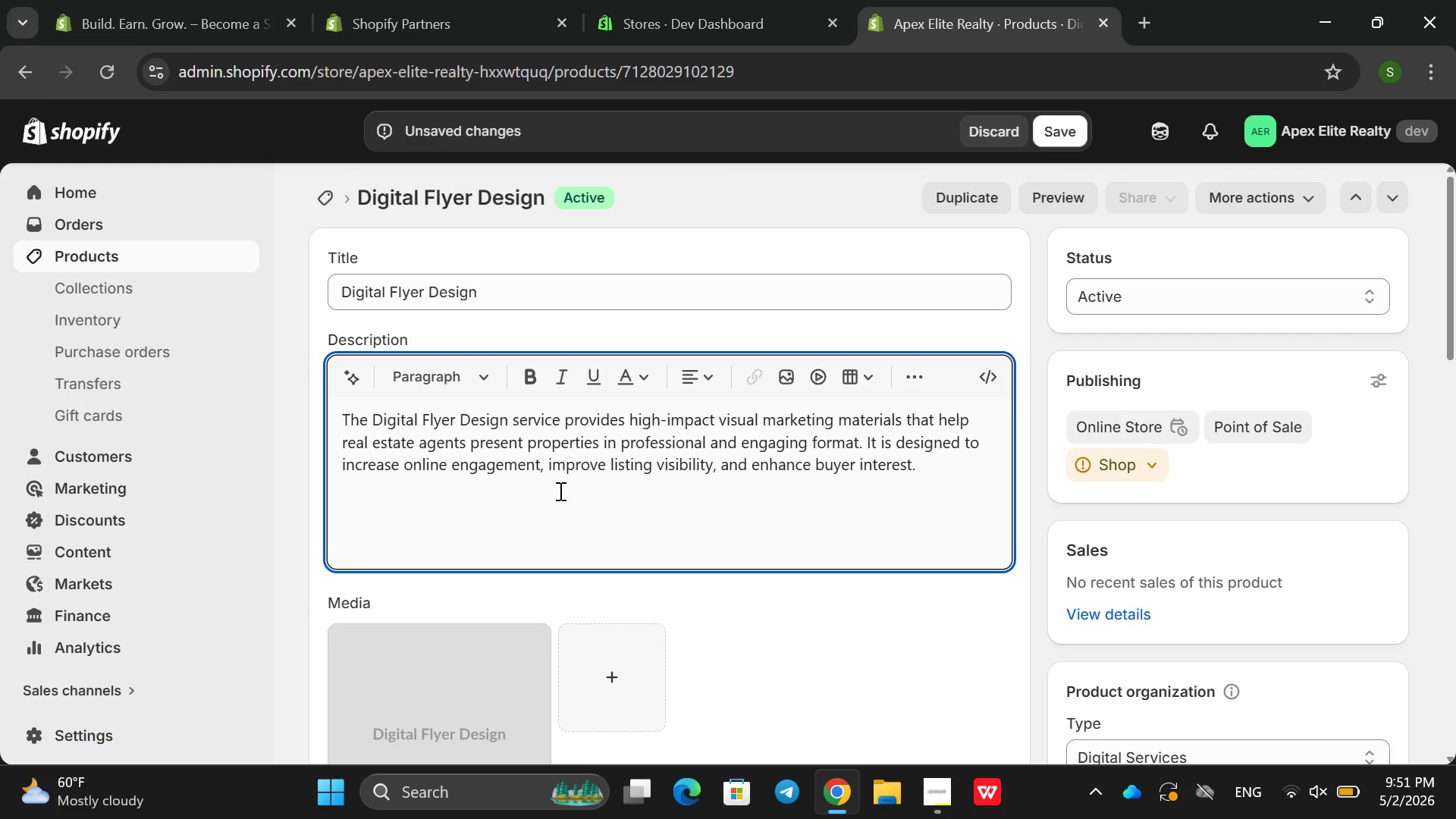 
type(Each flyer is created wih)
key(Backspace)
type(th modern design pricn)
key(Backspace)
key(Backspace)
type(ncipel)
key(Backspace)
key(Backspace)
type(les, combining high )
key(Backspace)
type(-qualityvis)
key(Backspace)
key(Backspace)
key(Backspace)
type( visi)
key(Backspace)
type(ual s)
key(Backspace)
key(Backspace)
type(s. Structured peo)
key(Backspace)
key(Backspace)
type(roper)
key(Backspace)
type(rty information and strong branding elemt)
key(Backspace)
type(ents )
key(Backspace)
type(. The fo)
key(Backspace)
key(Backspace)
key(Backspace)
type(goa)
key(Backspace)
key(Backspace)
key(Backspace)
type( goal is to communicate key properties featur)
key(Backspace)
type(res quickly and ed)
key(Backspace)
type(ffectively across digital platforsm)
key(Backspace)
key(Backspace)
type(ms.)
 